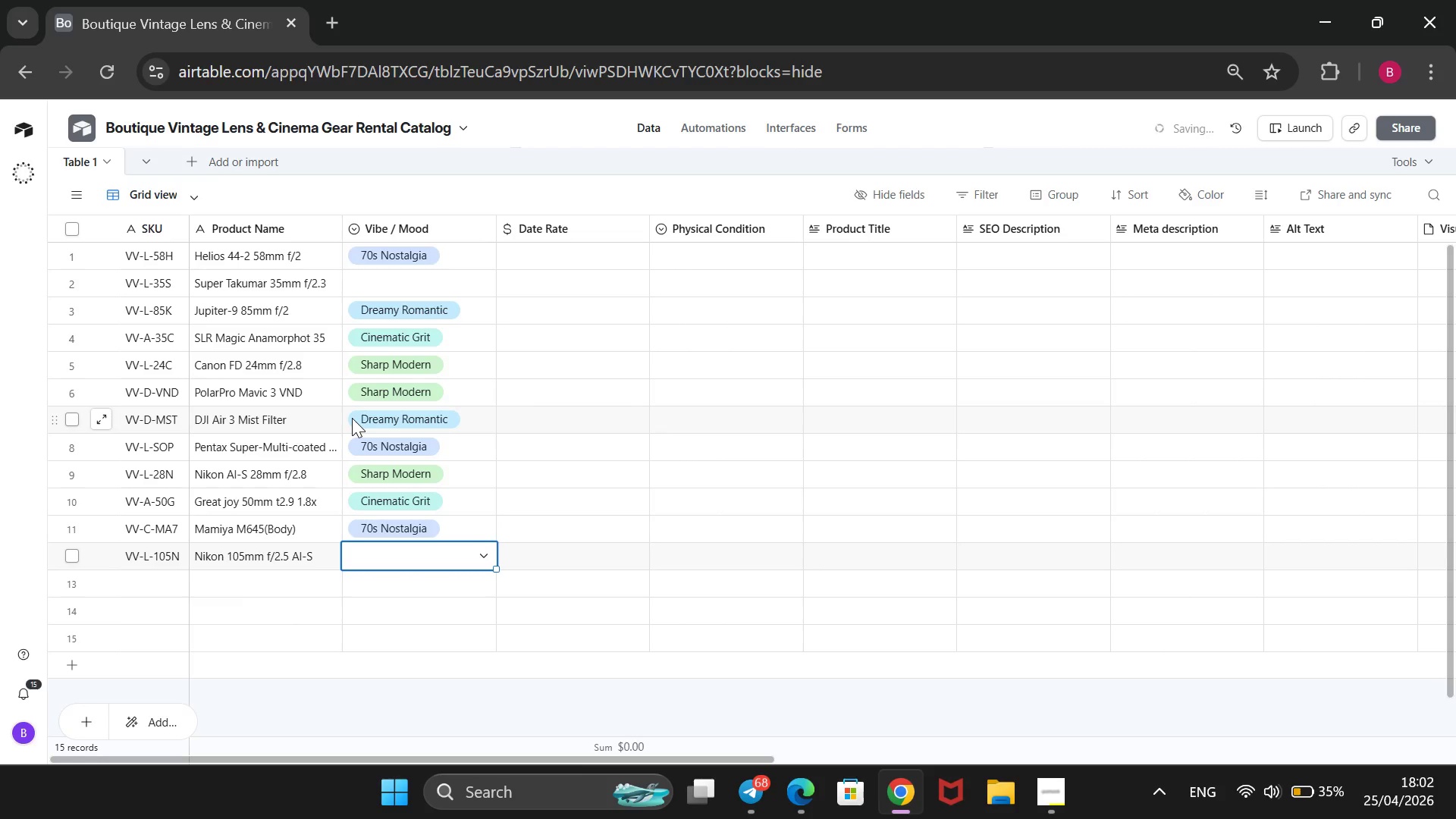 
key(Enter)
 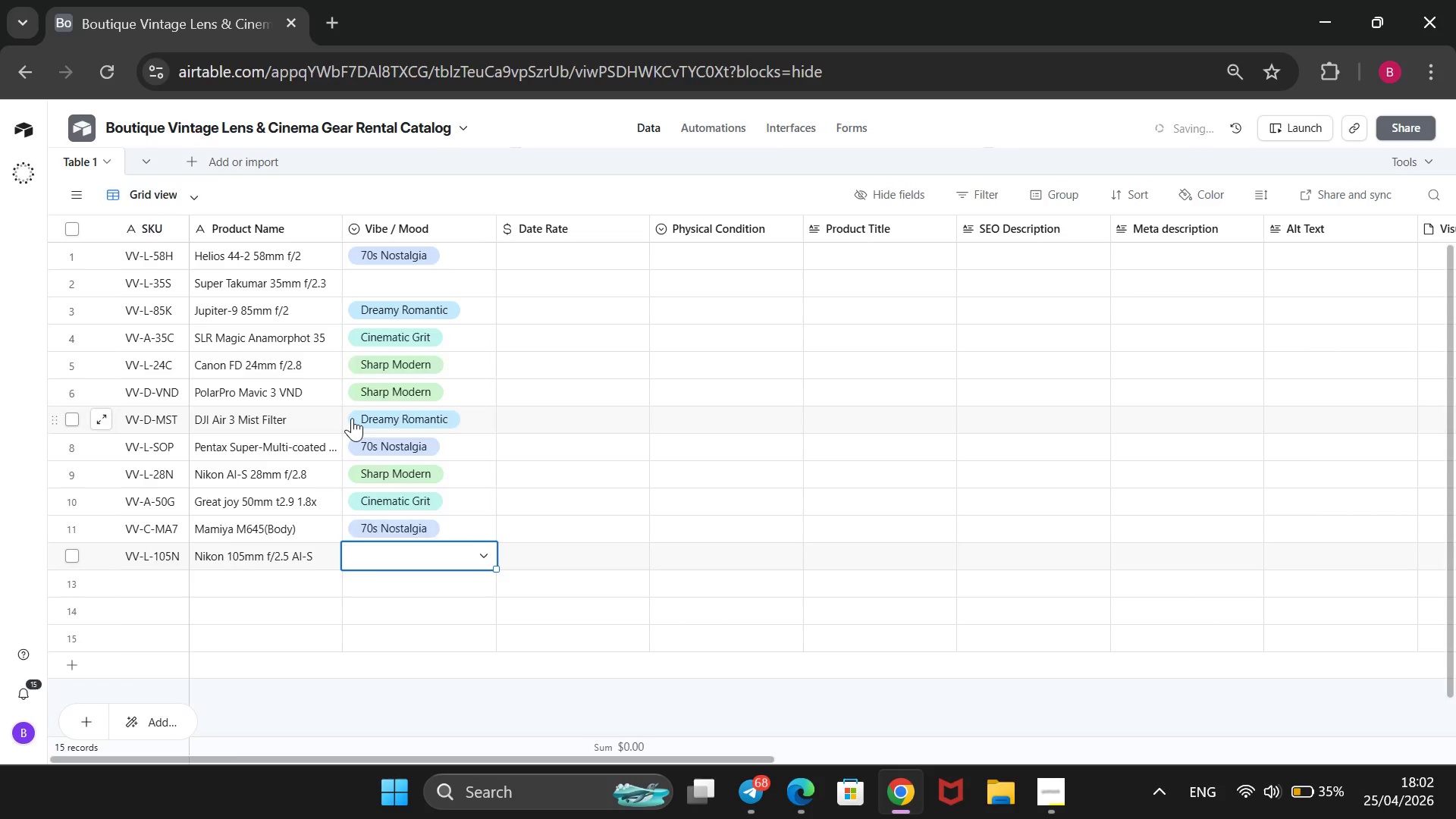 
key(ArrowDown)
 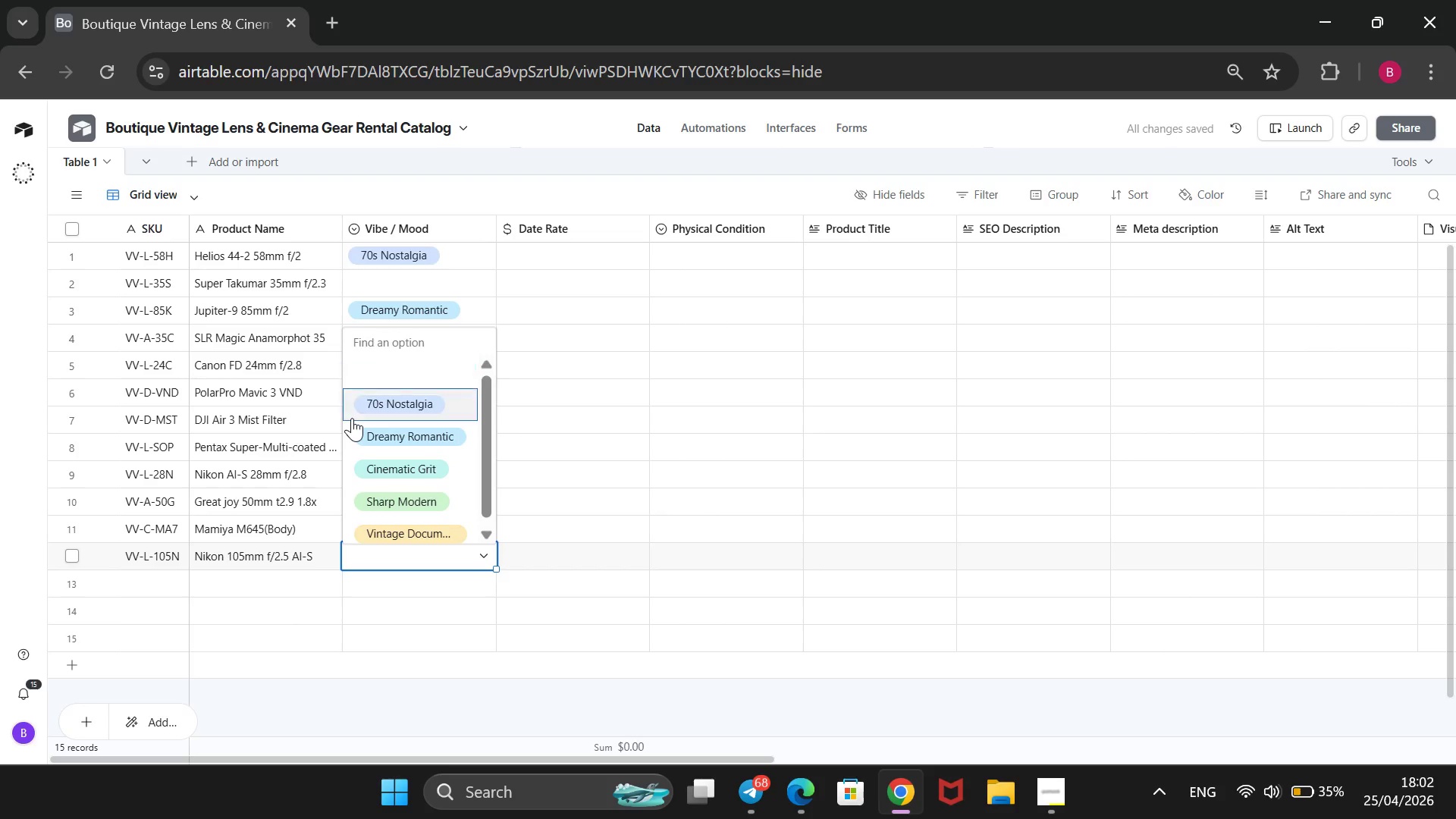 
key(ArrowDown)
 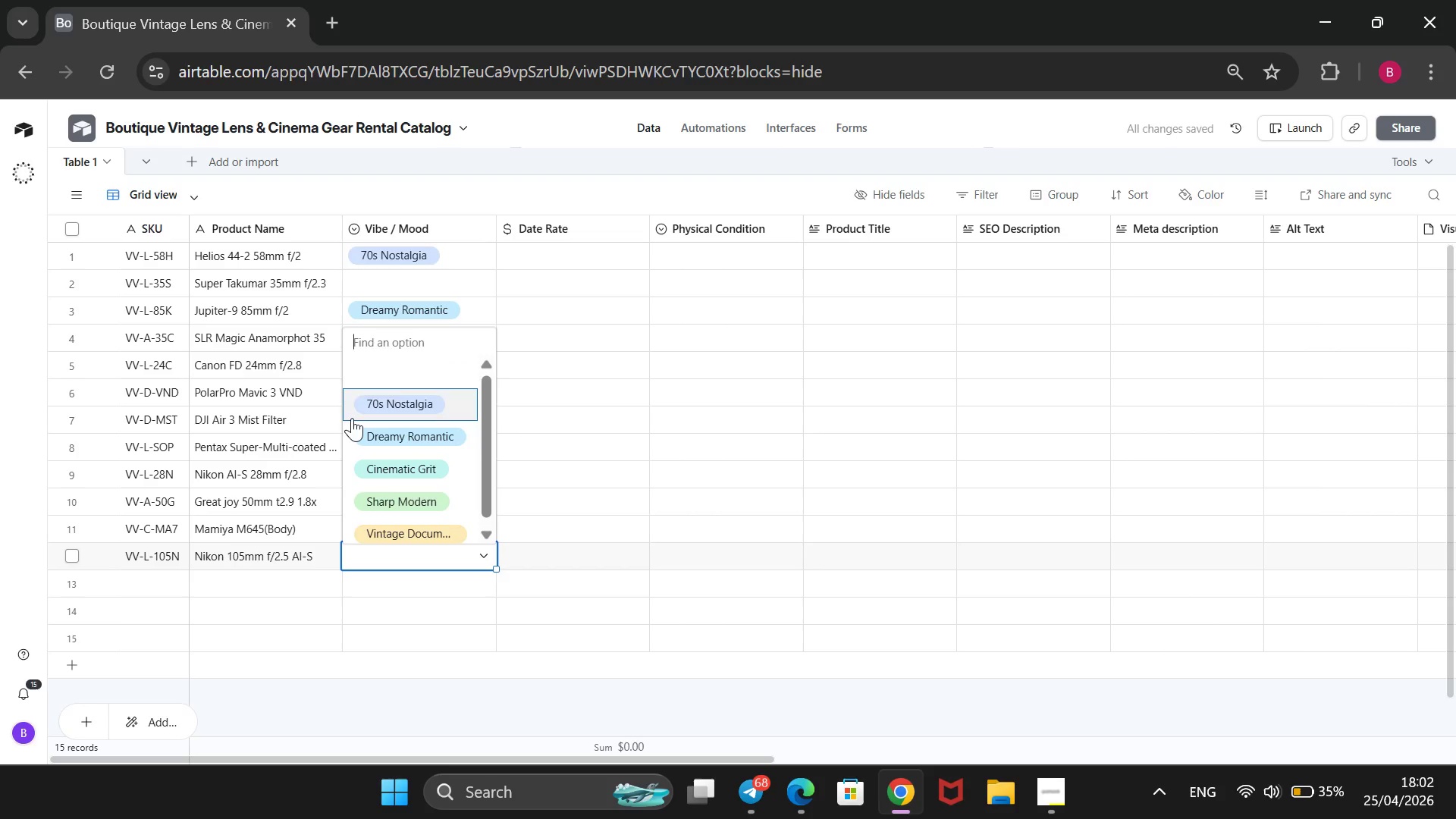 
key(ArrowDown)
 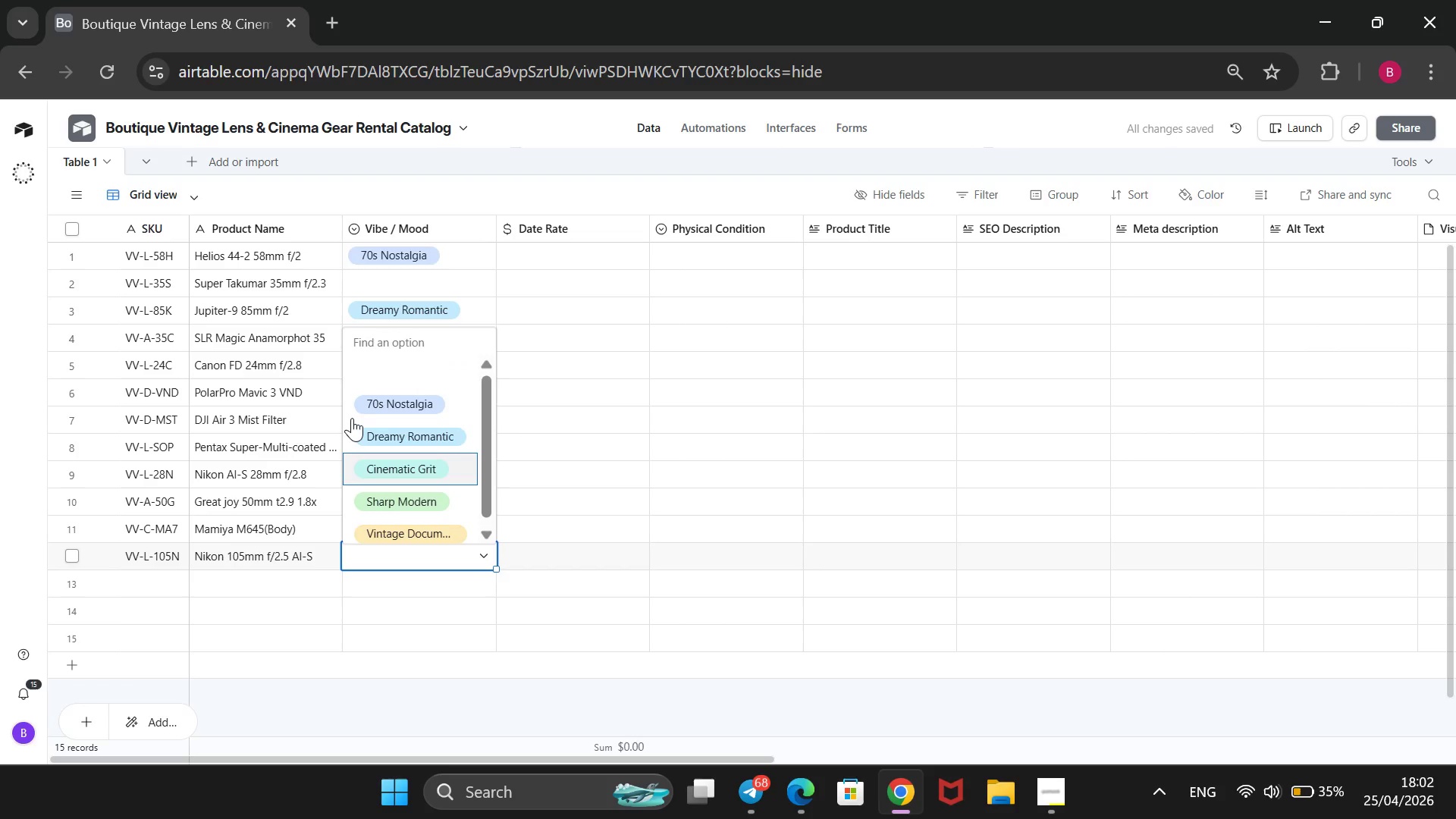 
key(ArrowDown)
 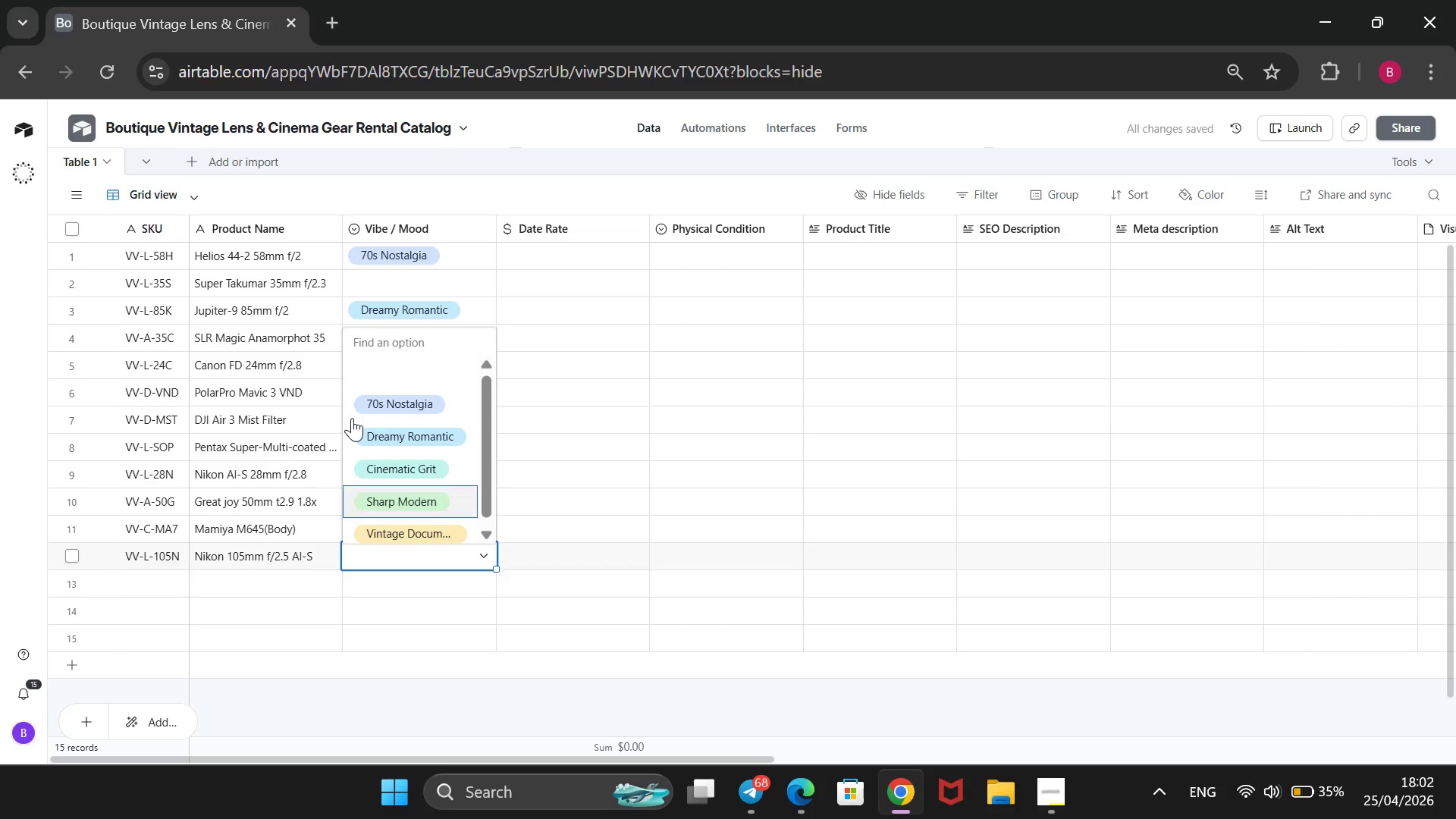 
key(ArrowDown)
 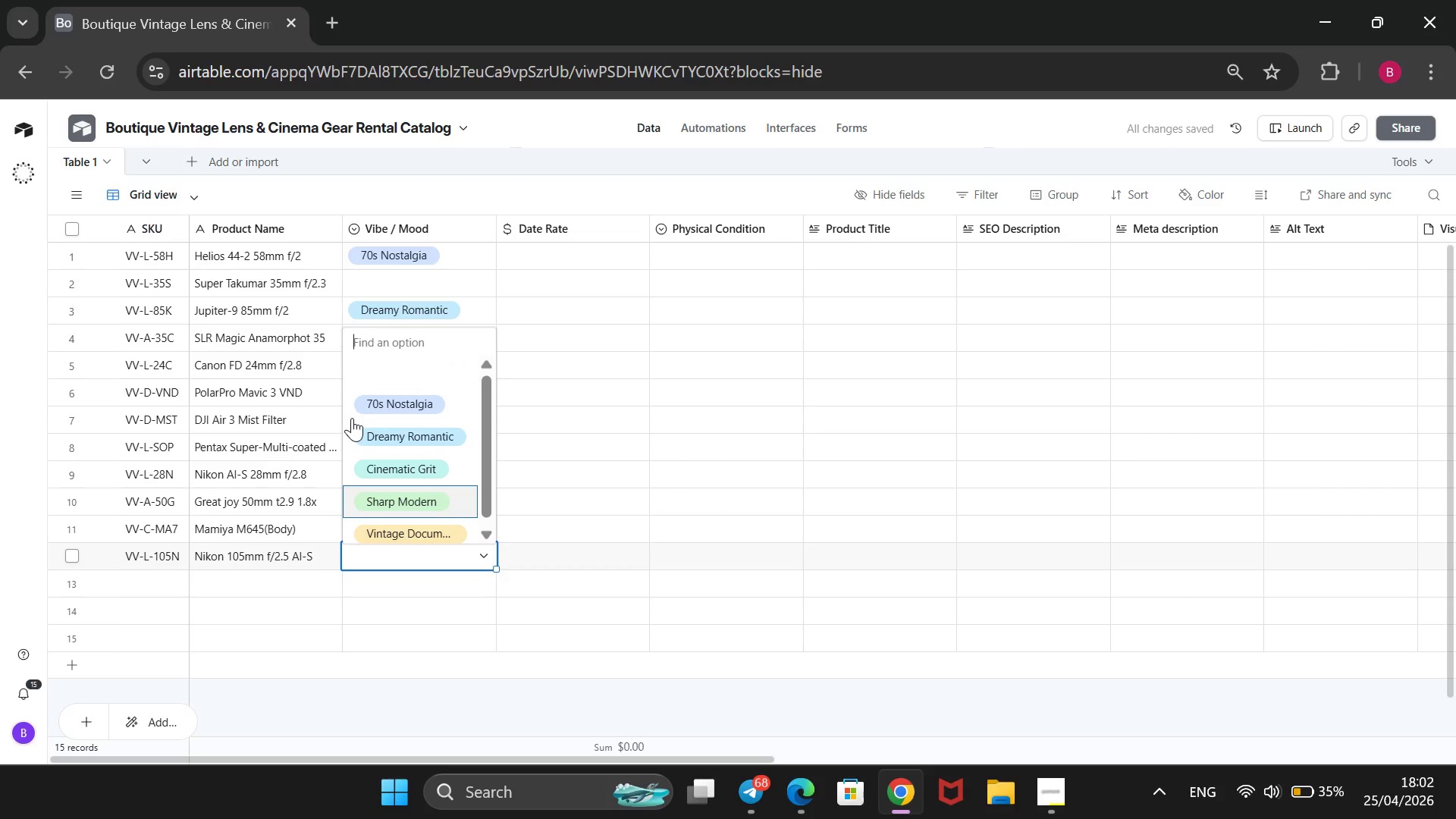 
key(Enter)
 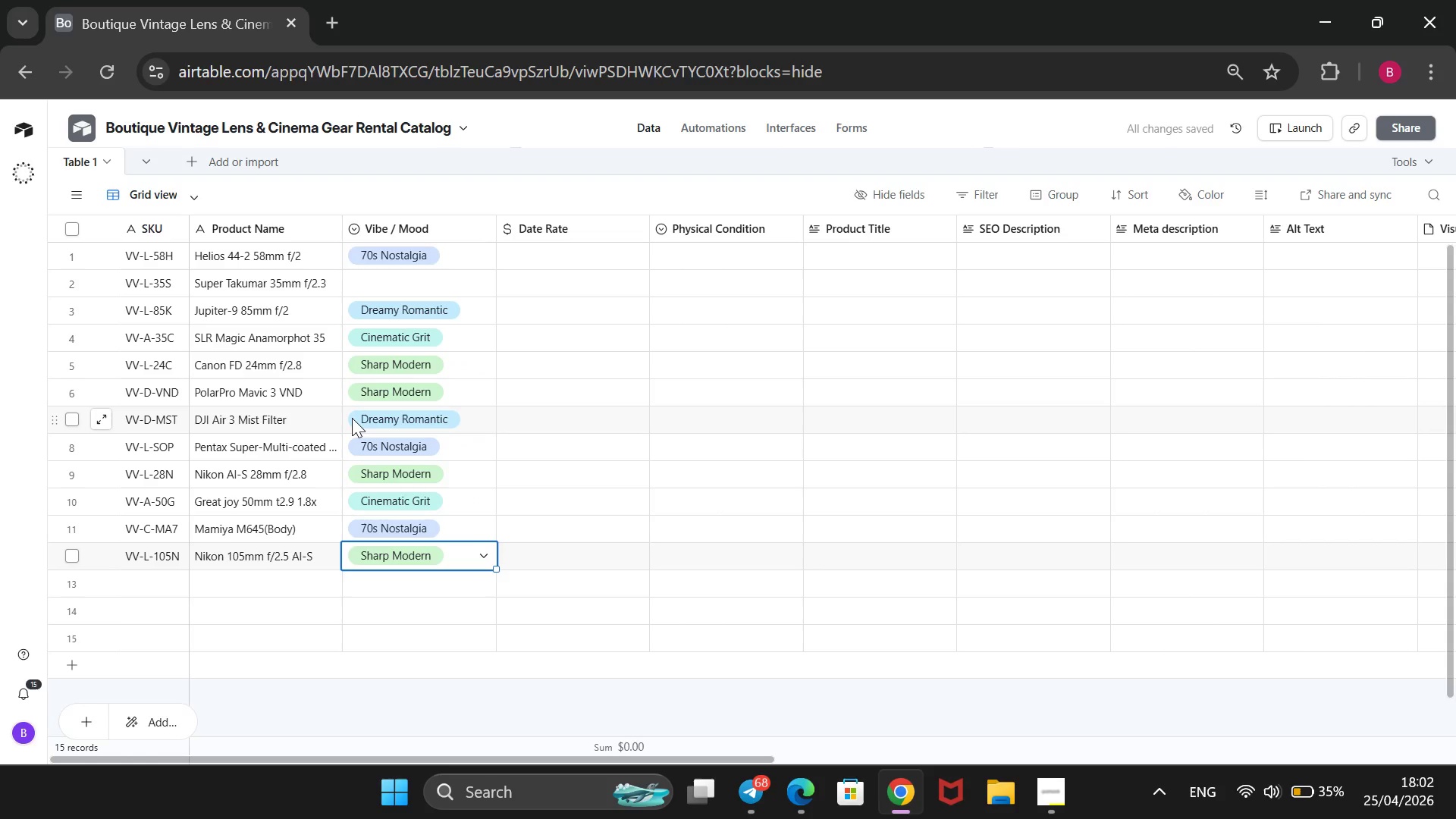 
wait(8.99)
 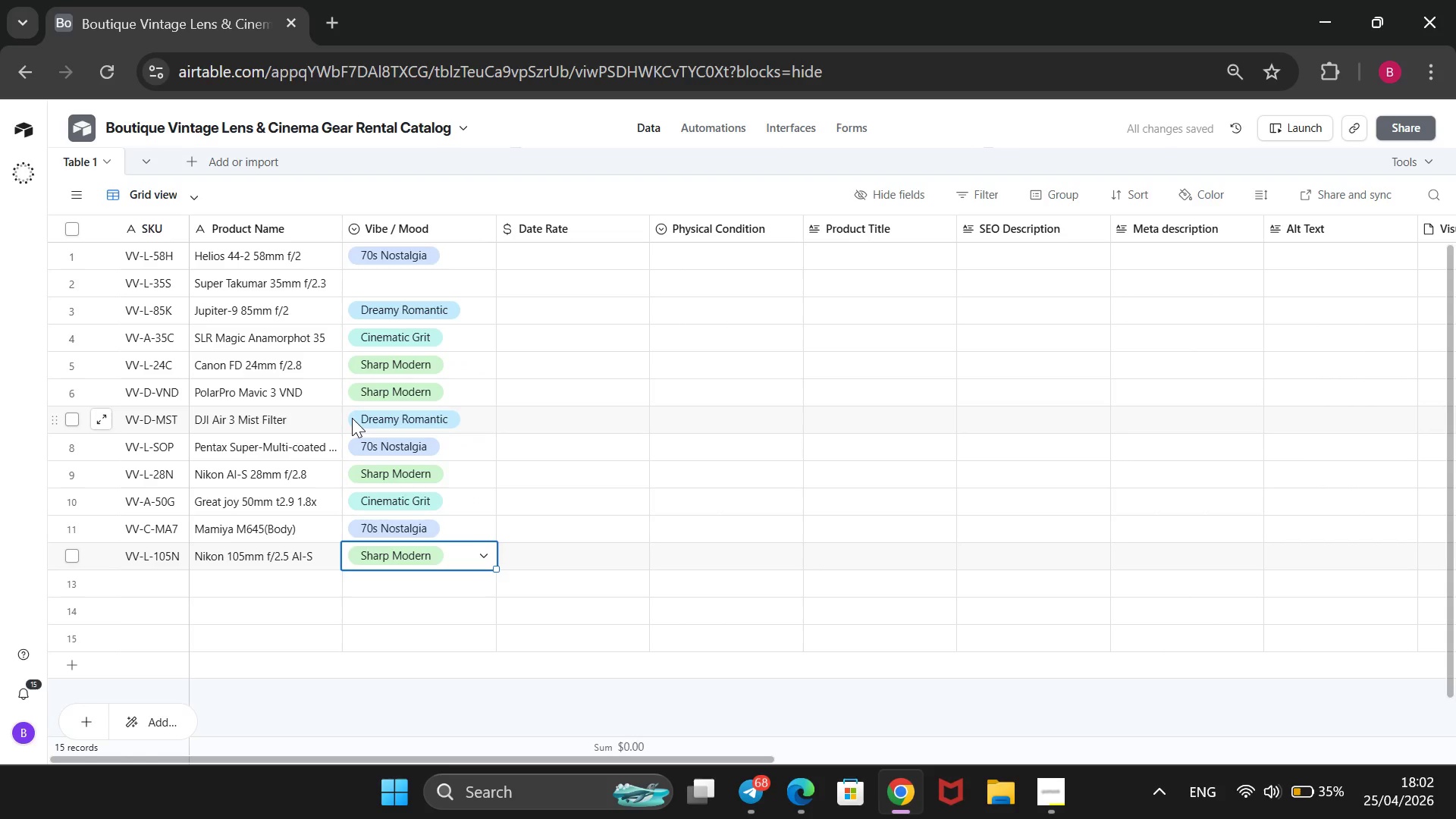 
left_click([152, 573])
 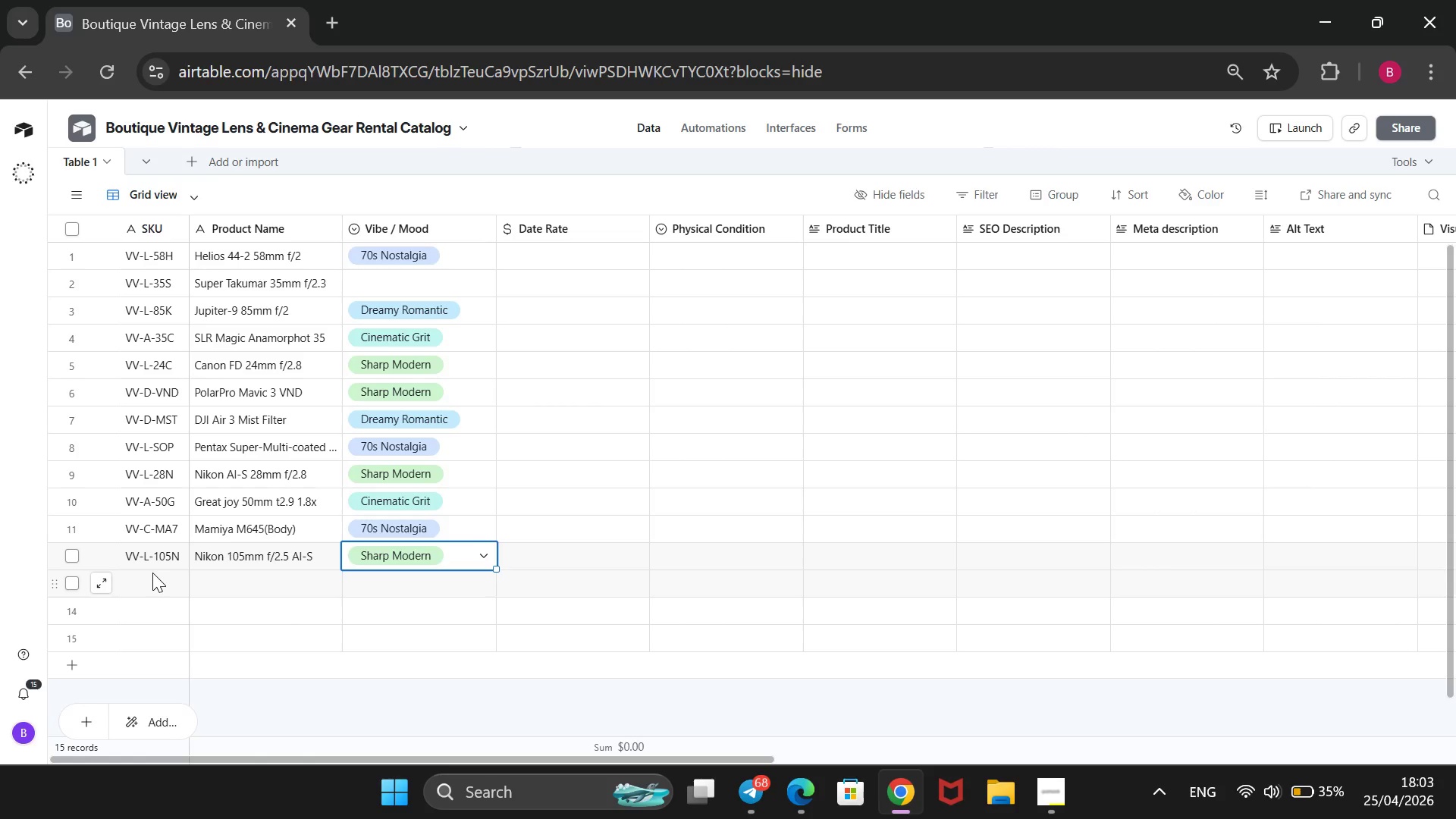 
type(VV-L-55Y)
 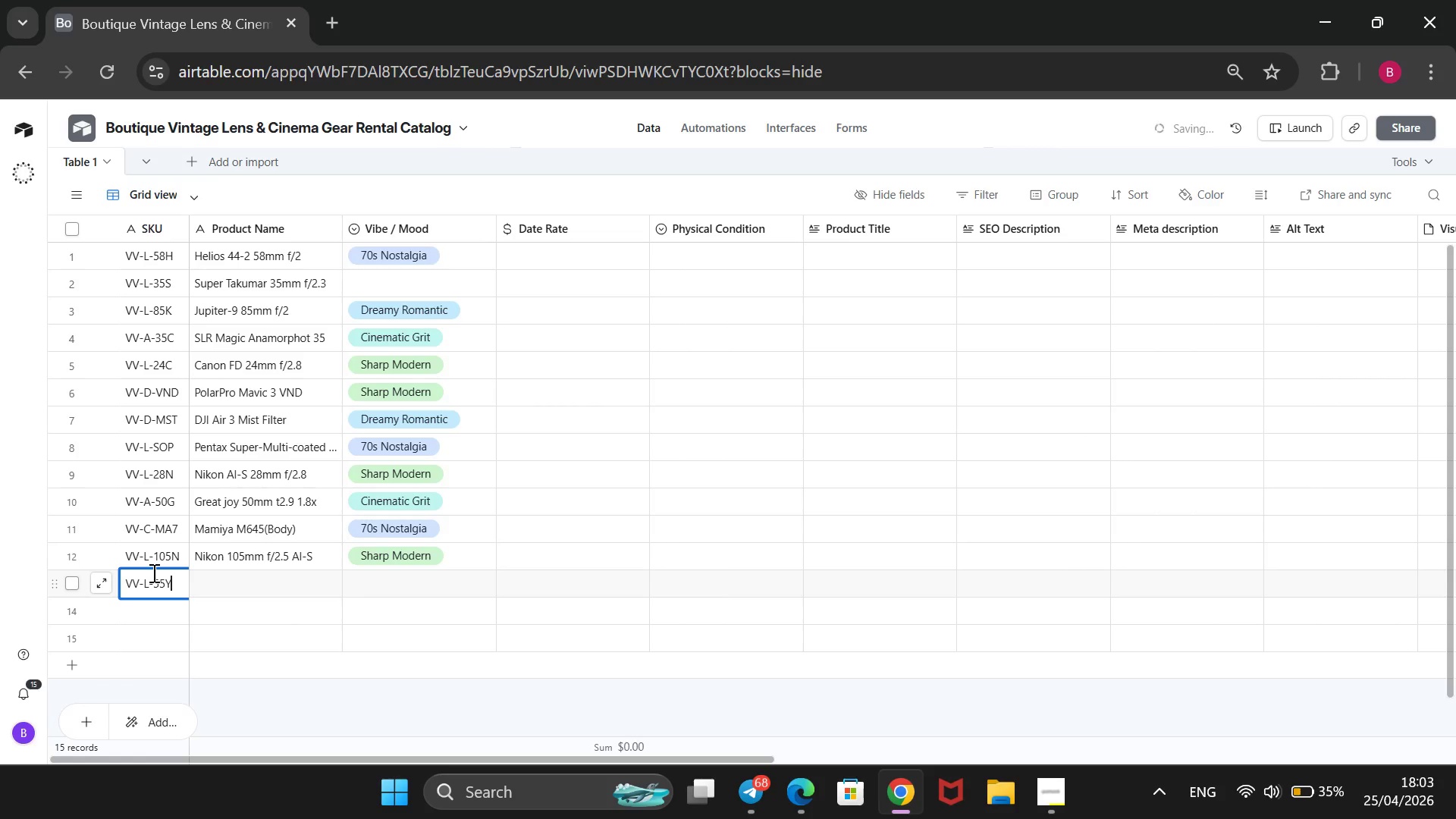 
key(Enter)
 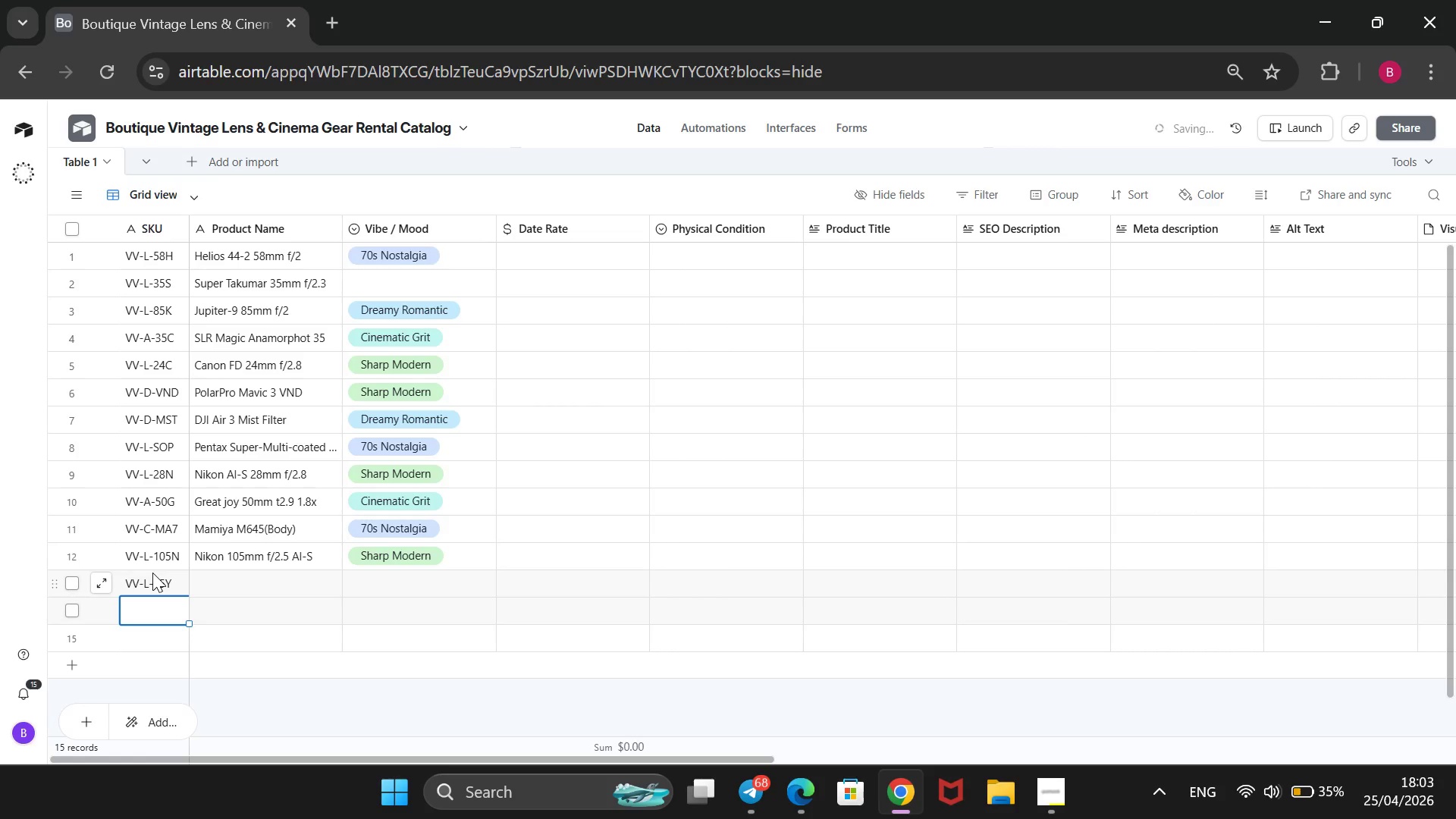 
type(VV-D-ANM)
 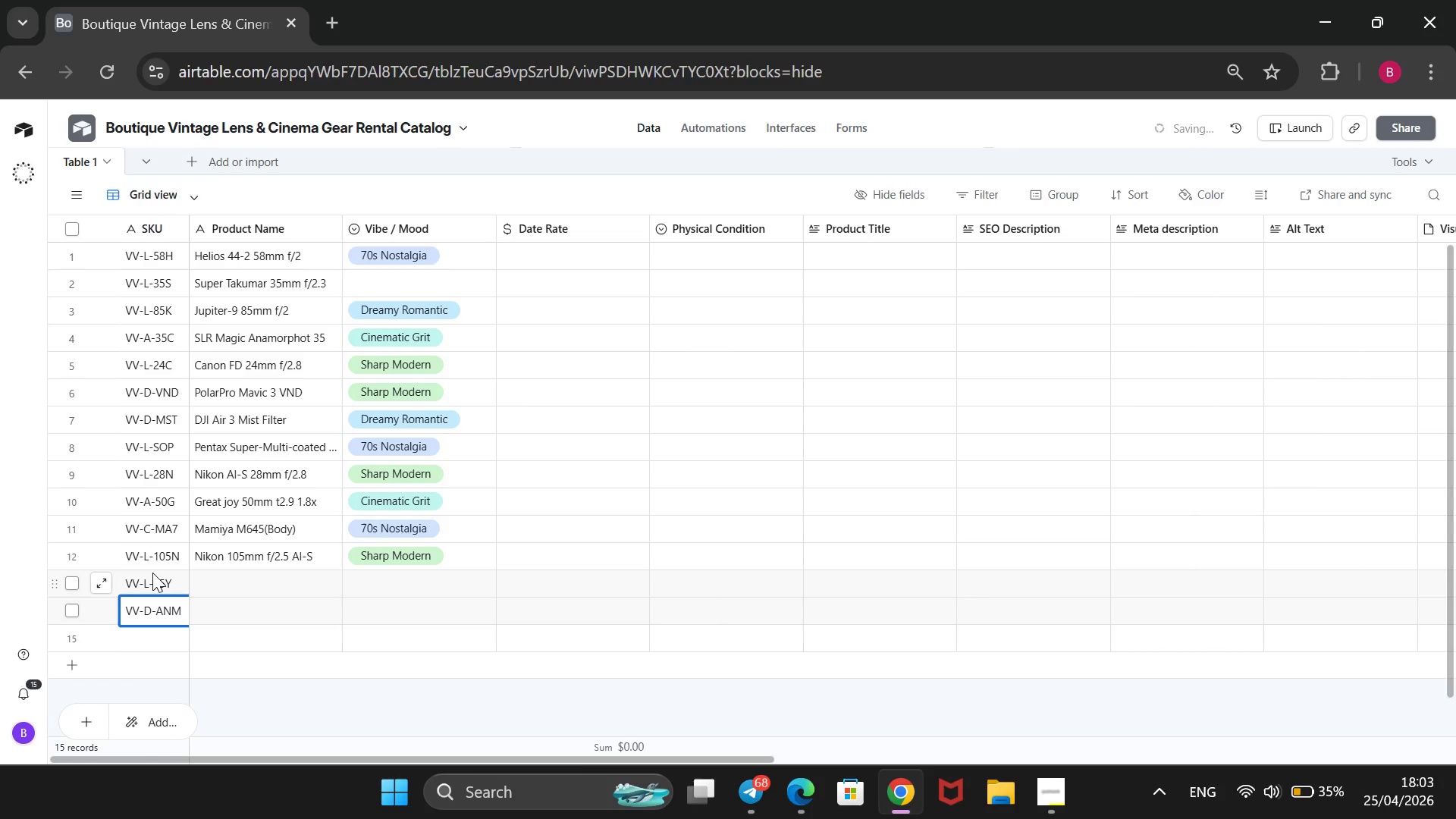 
key(Enter)
 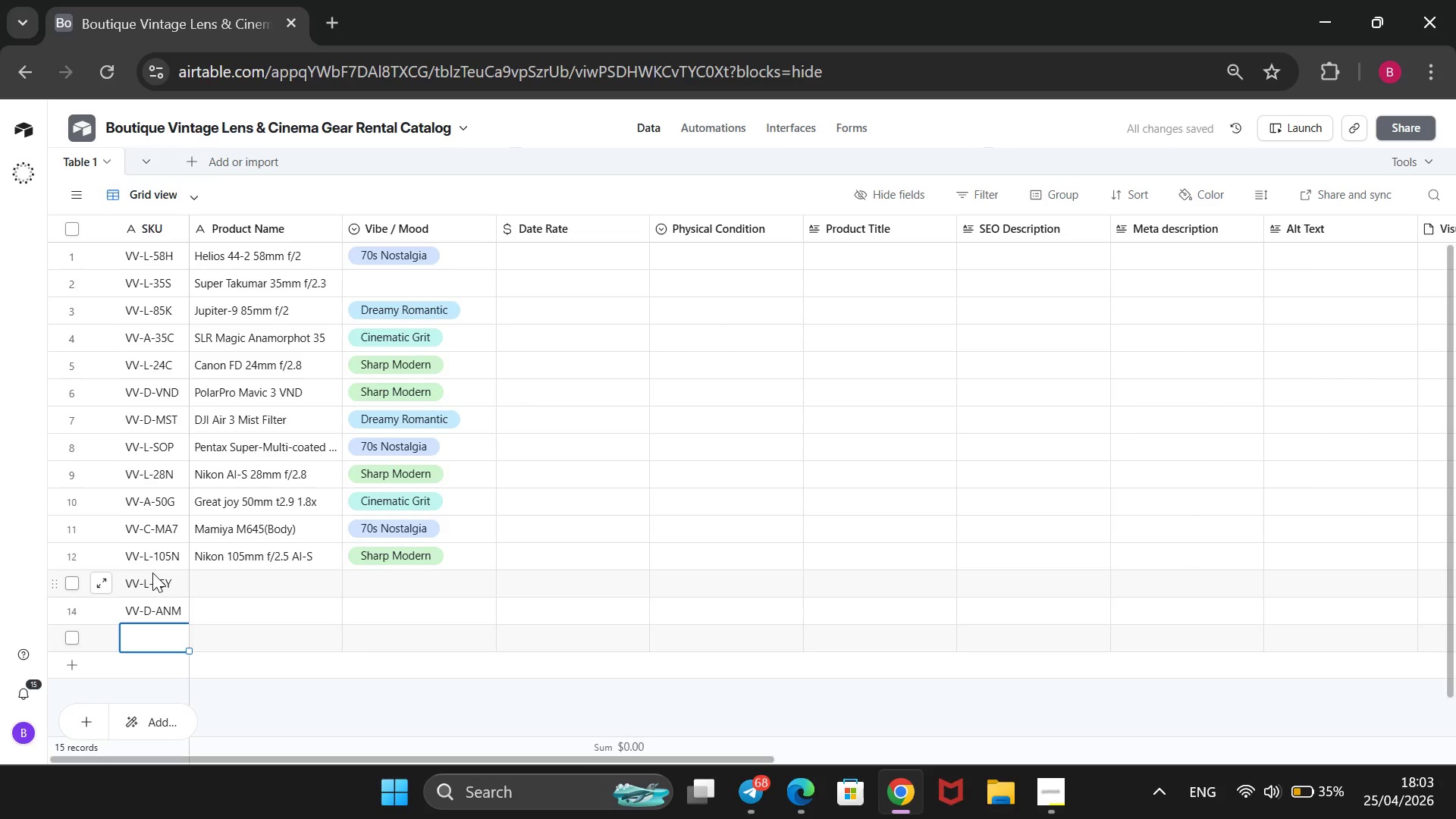 
type(VV-L-135T)
 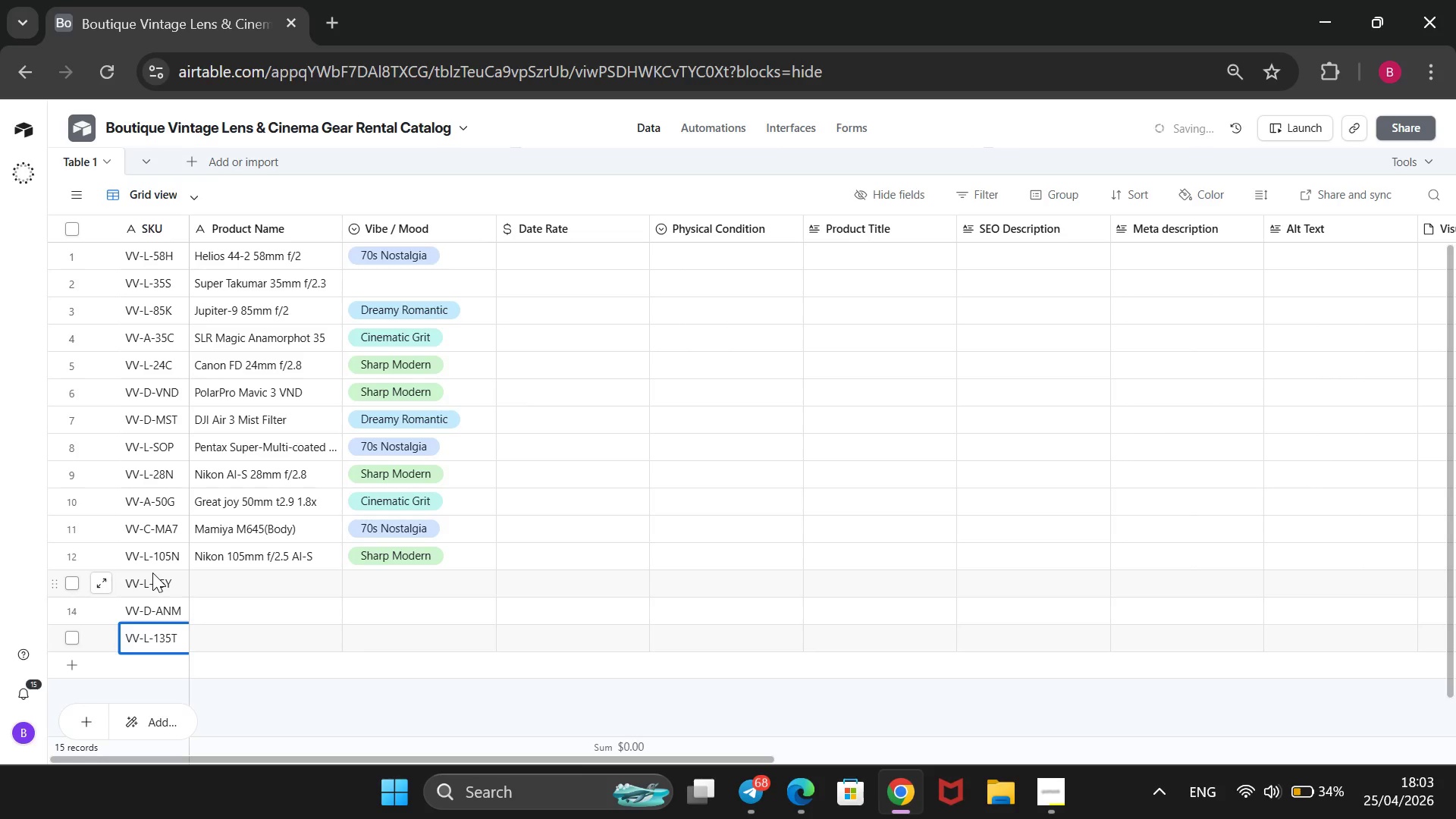 
key(Enter)
 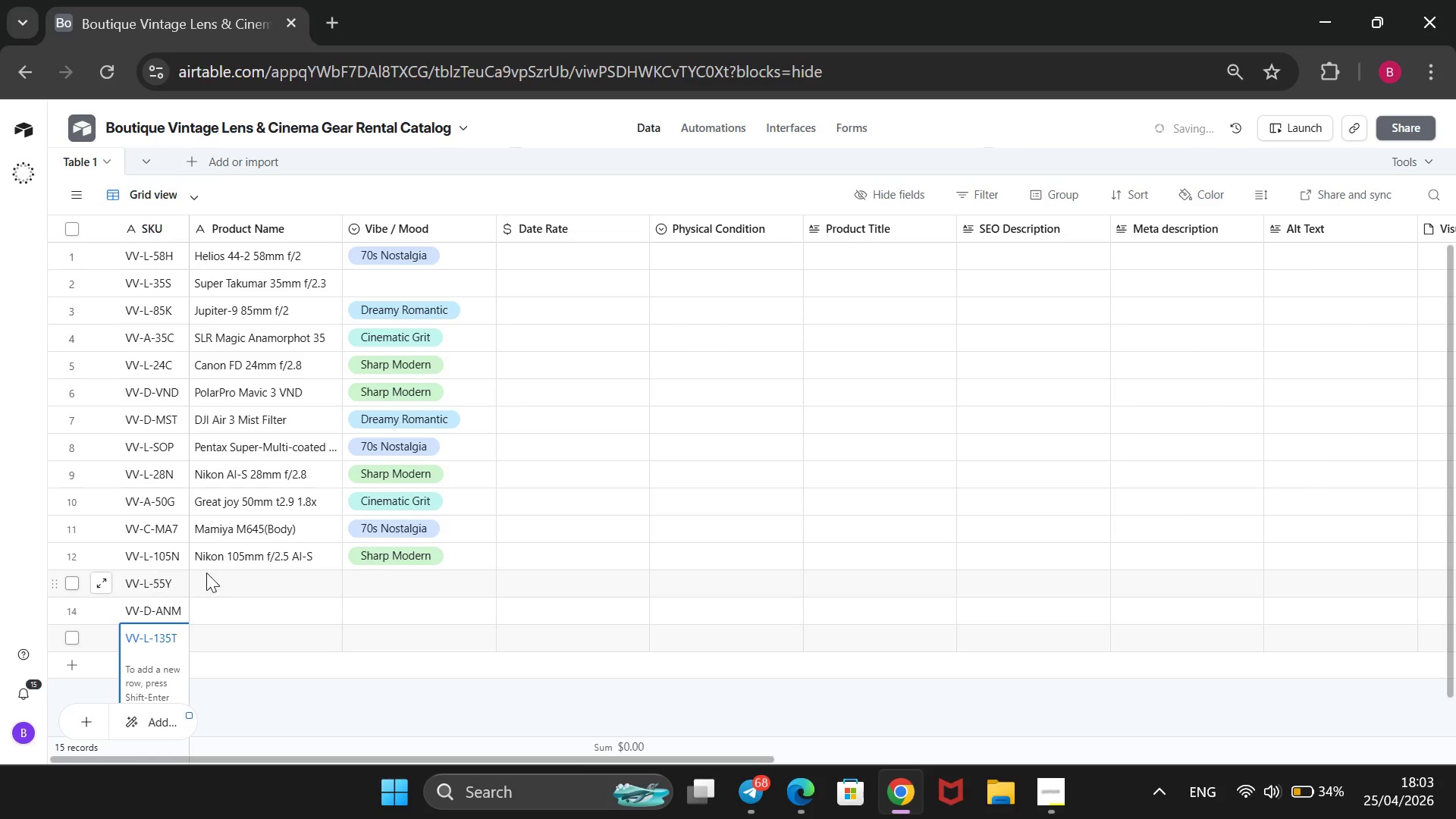 
left_click([224, 585])
 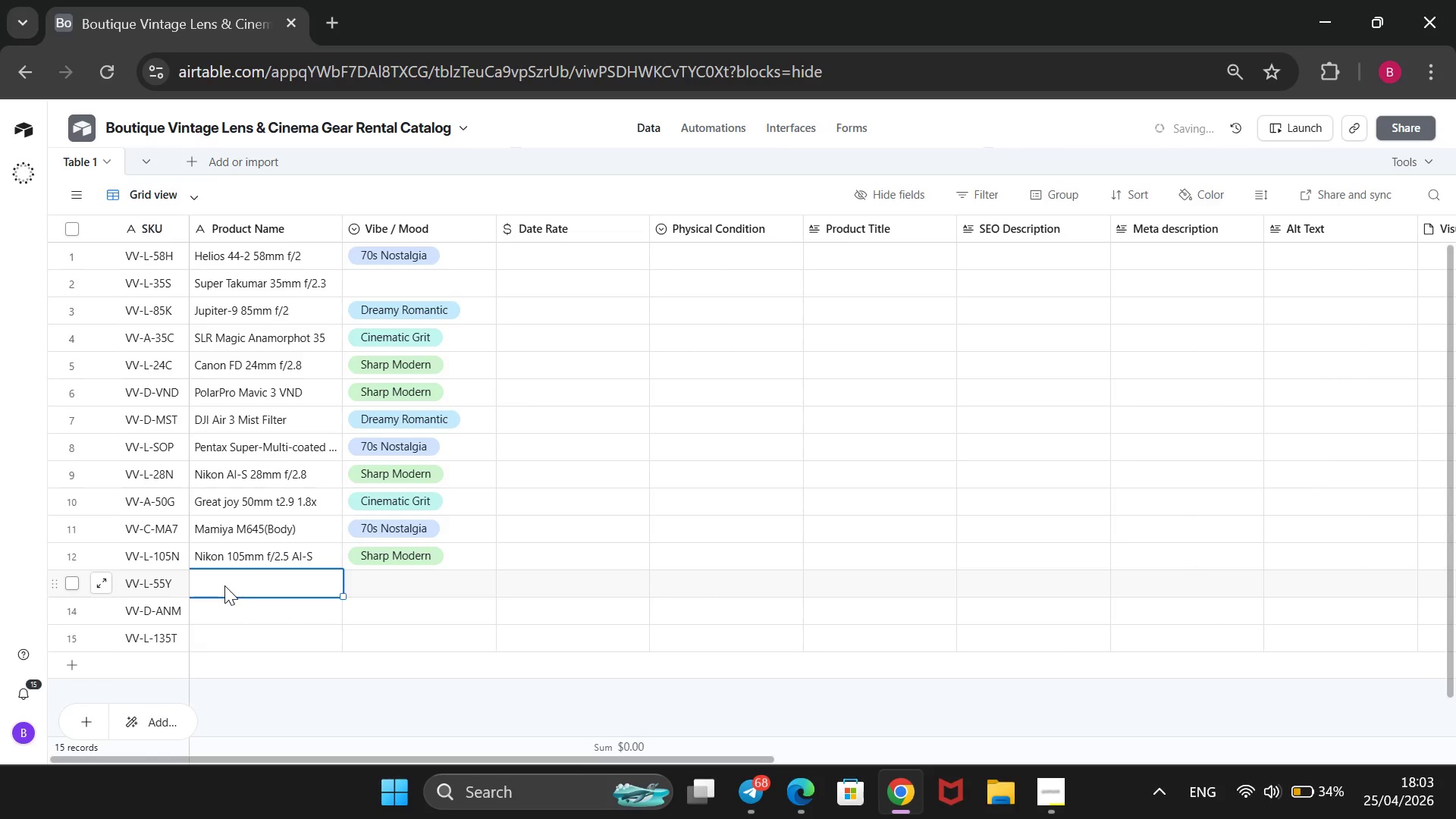 
type(Yashica Auto Yashinon 55mm)
 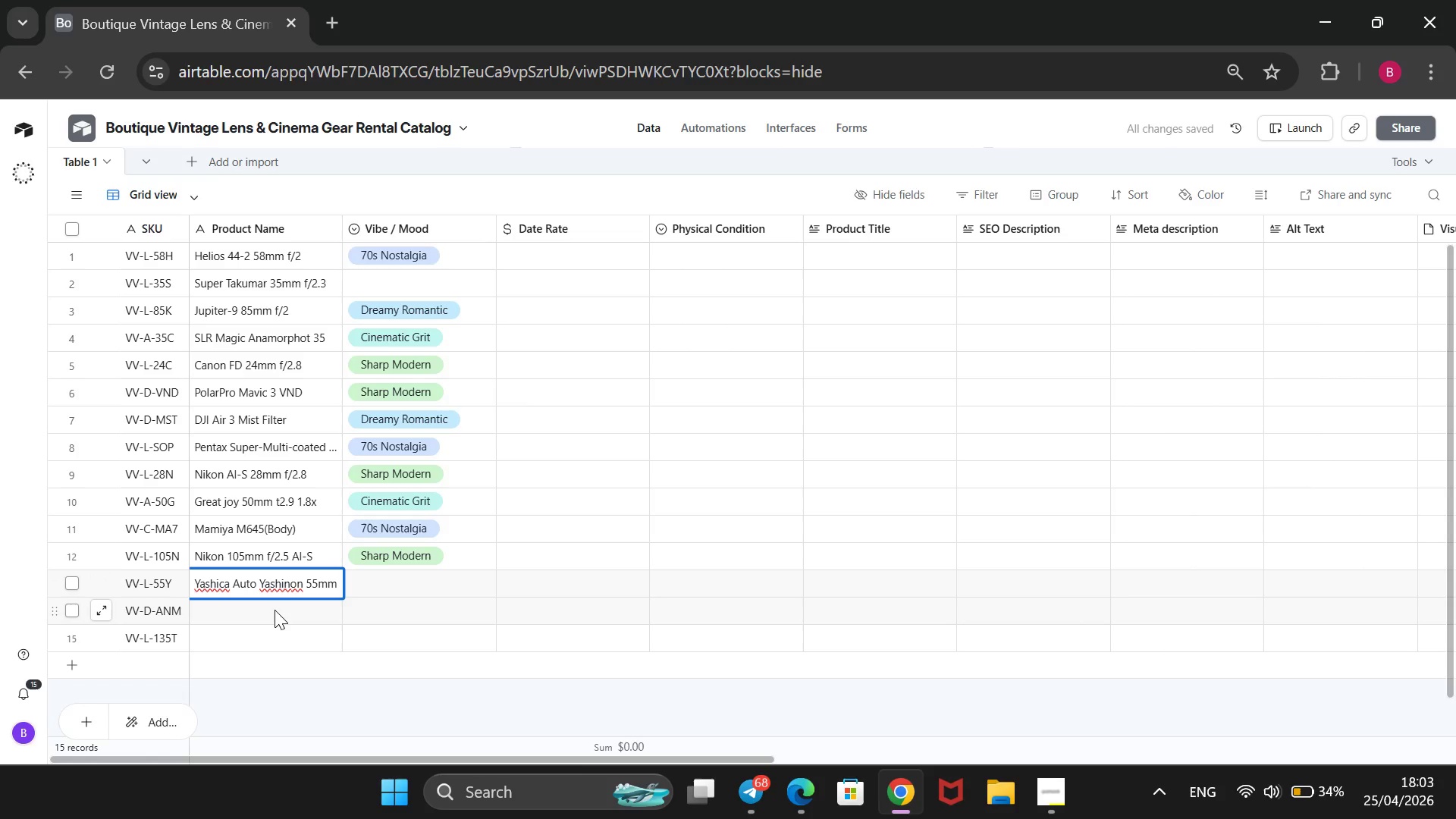 
wait(9.72)
 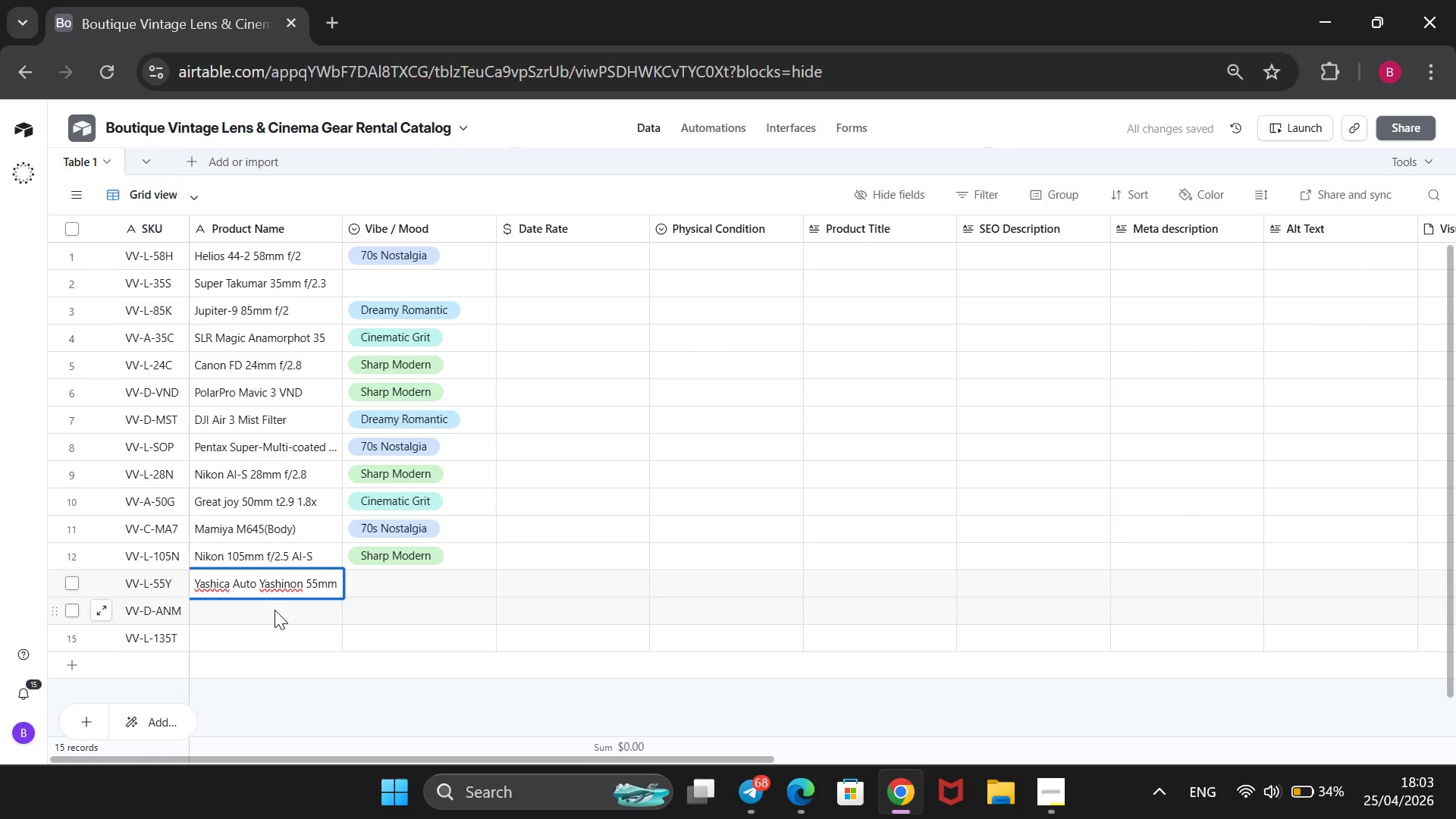 
key(Enter)
 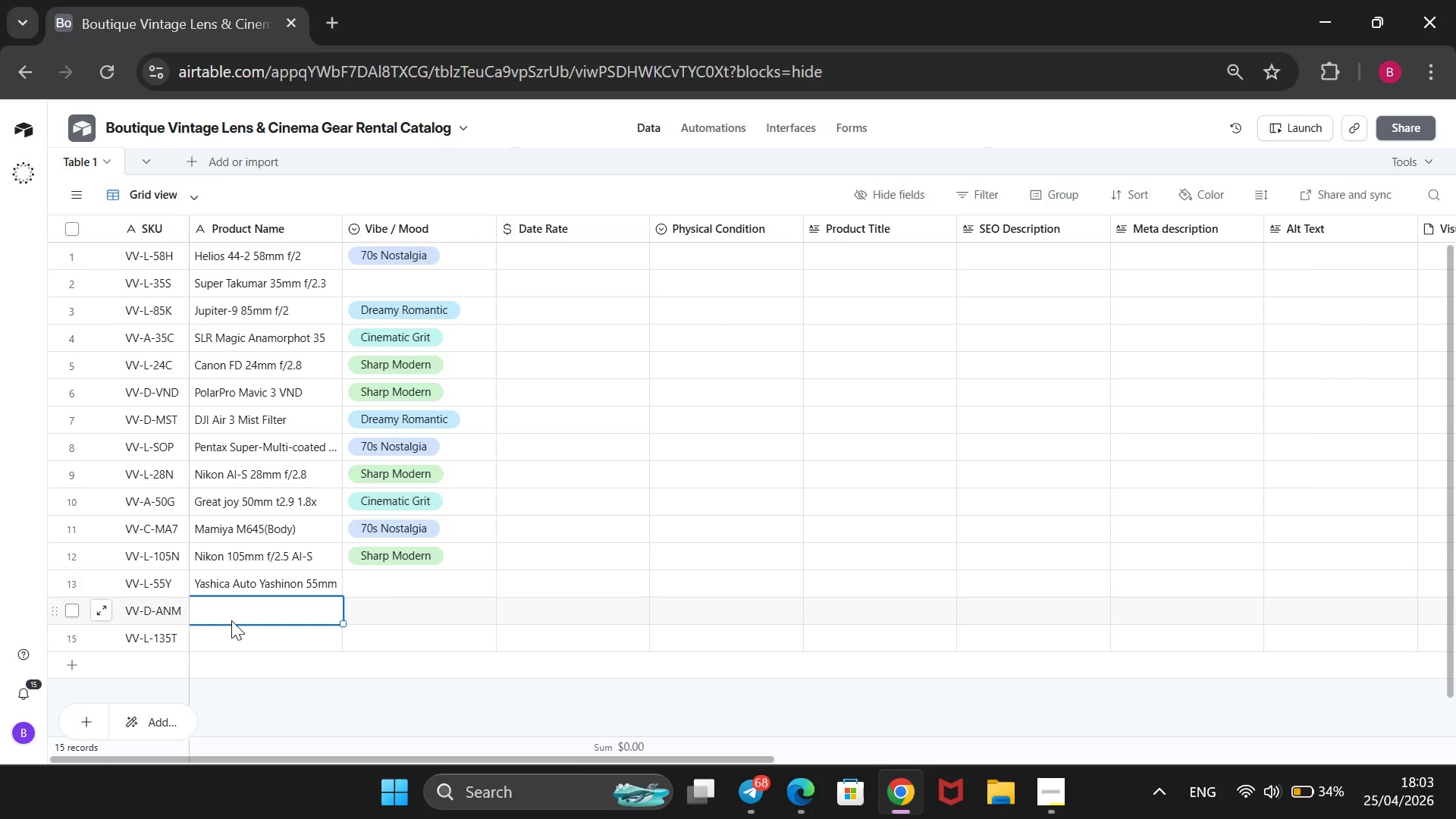 
type(Mac)
key(Backspace)
type(vic 3 Anamorphic Lens)
 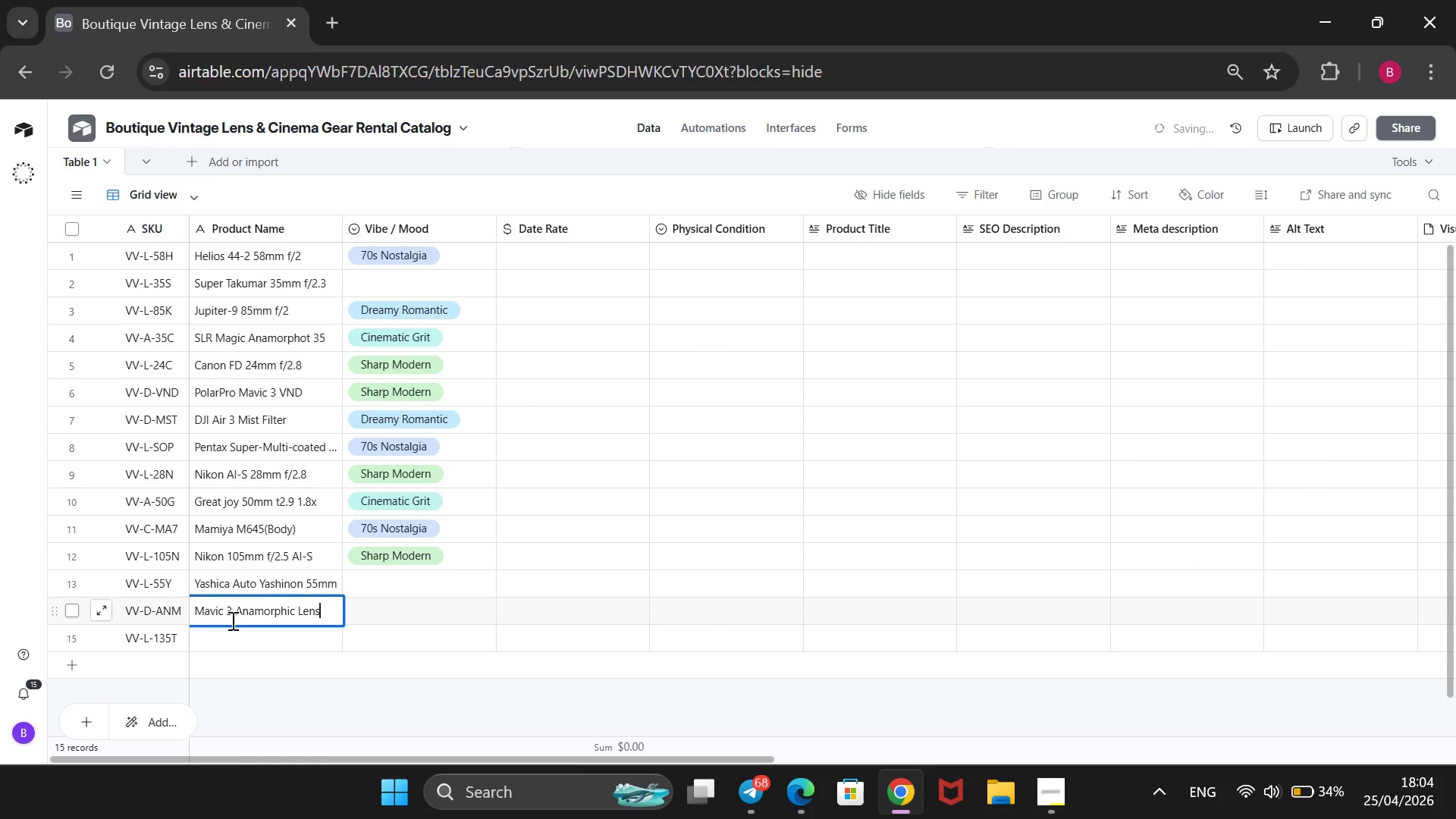 
key(Enter)
 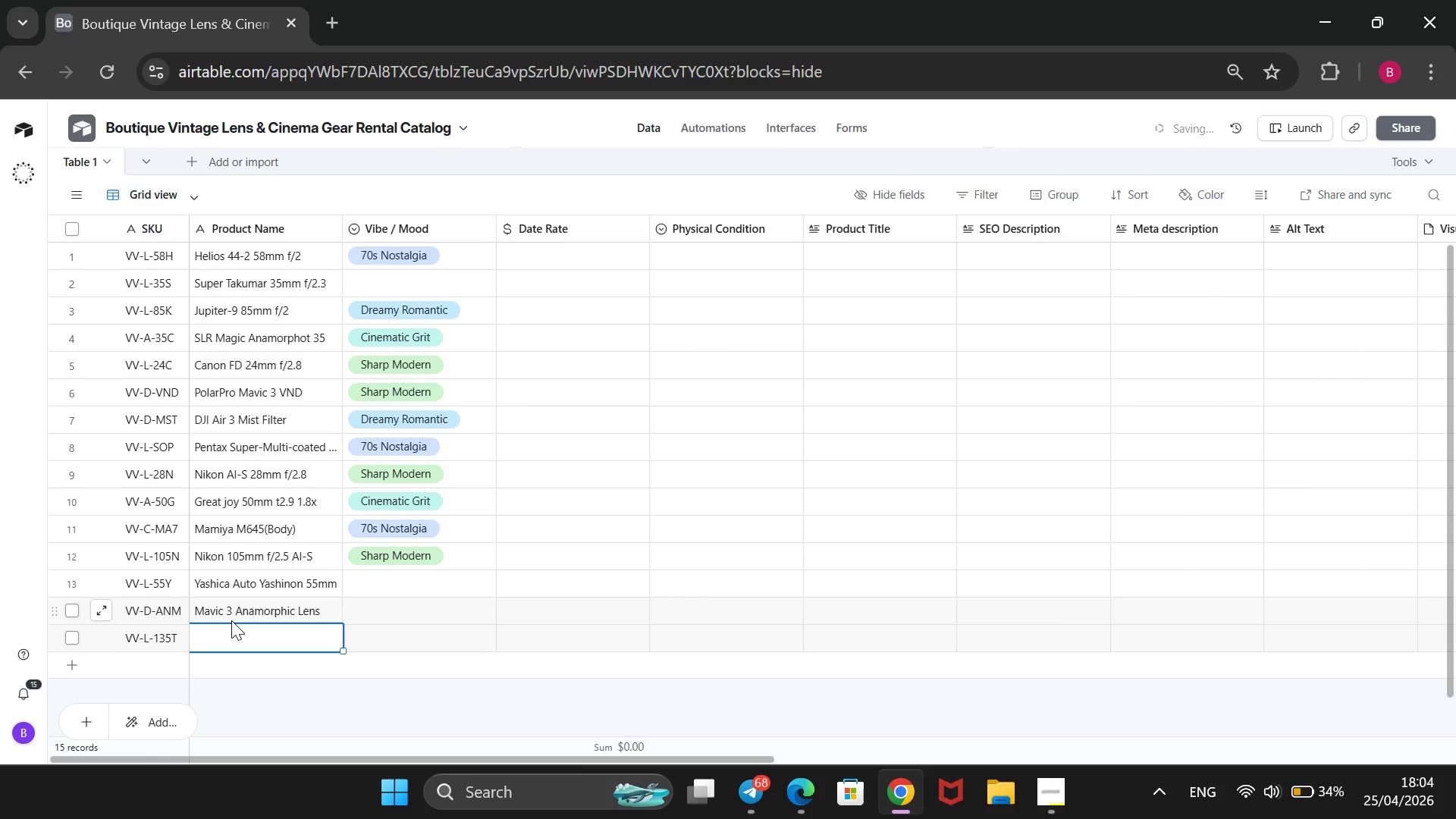 
type(Tair-11a)
key(Backspace)
type(A 135mm f/2.8)
 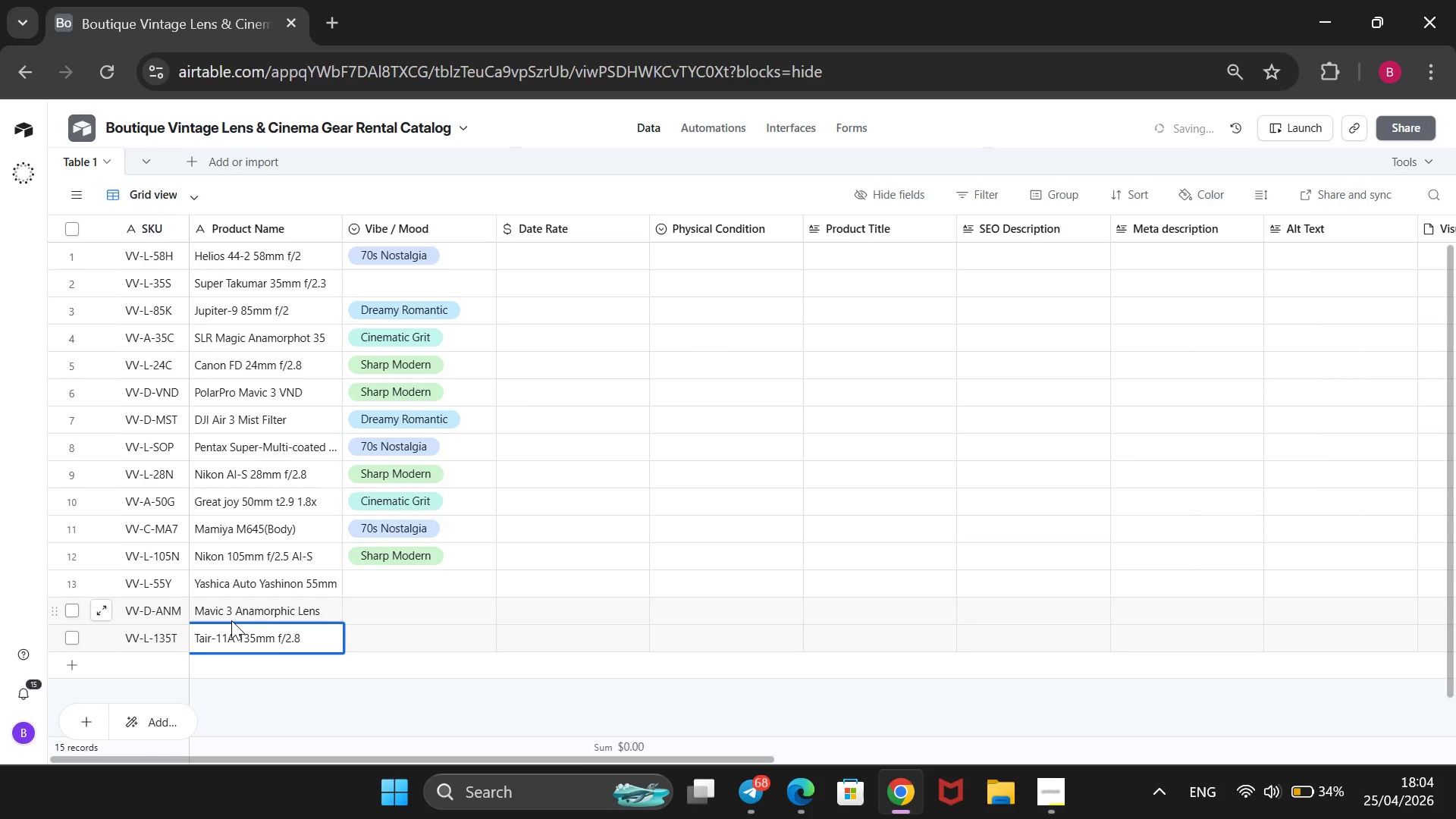 
wait(8.09)
 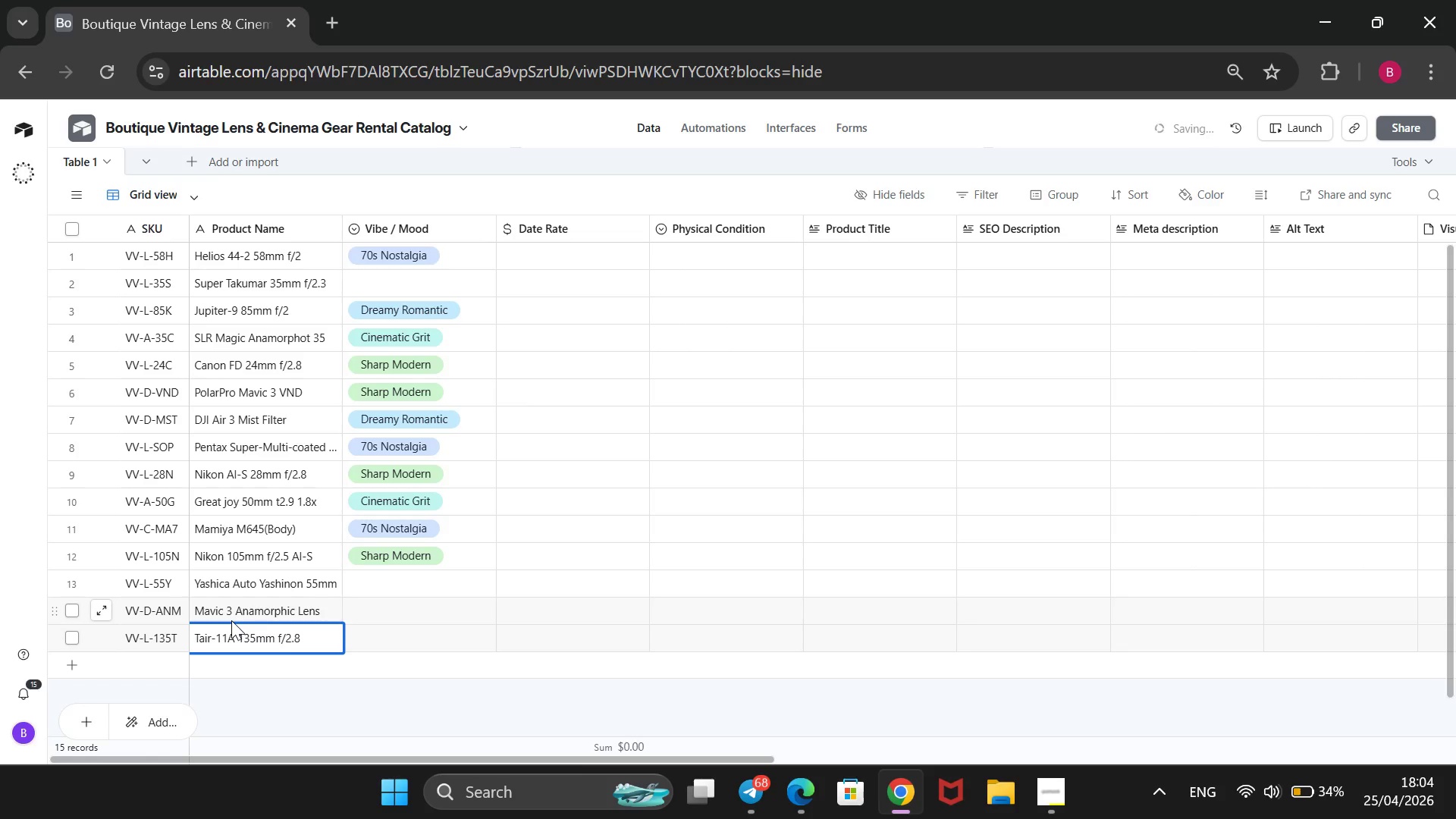 
key(ArrowRight)
 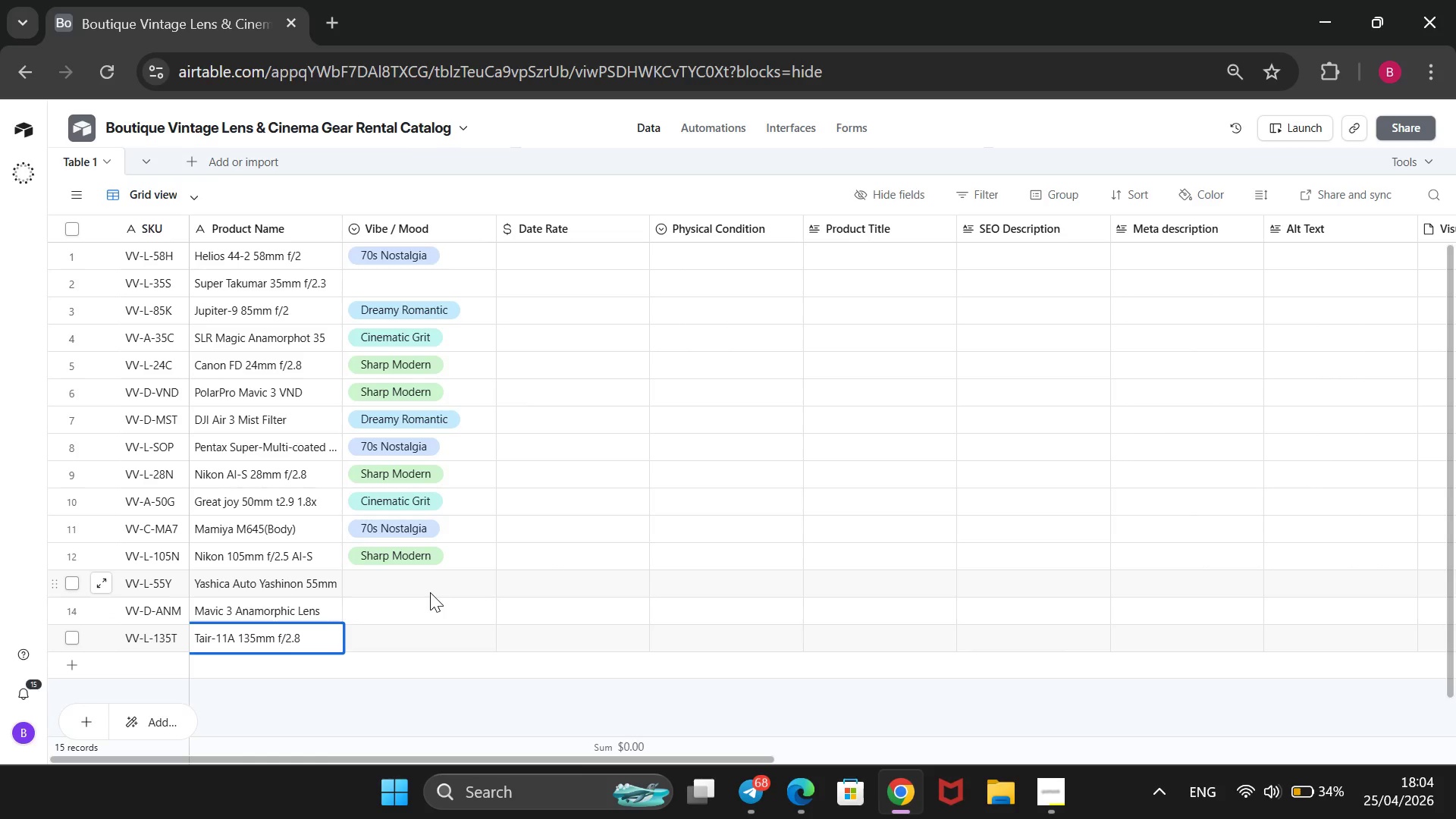 
wait(5.67)
 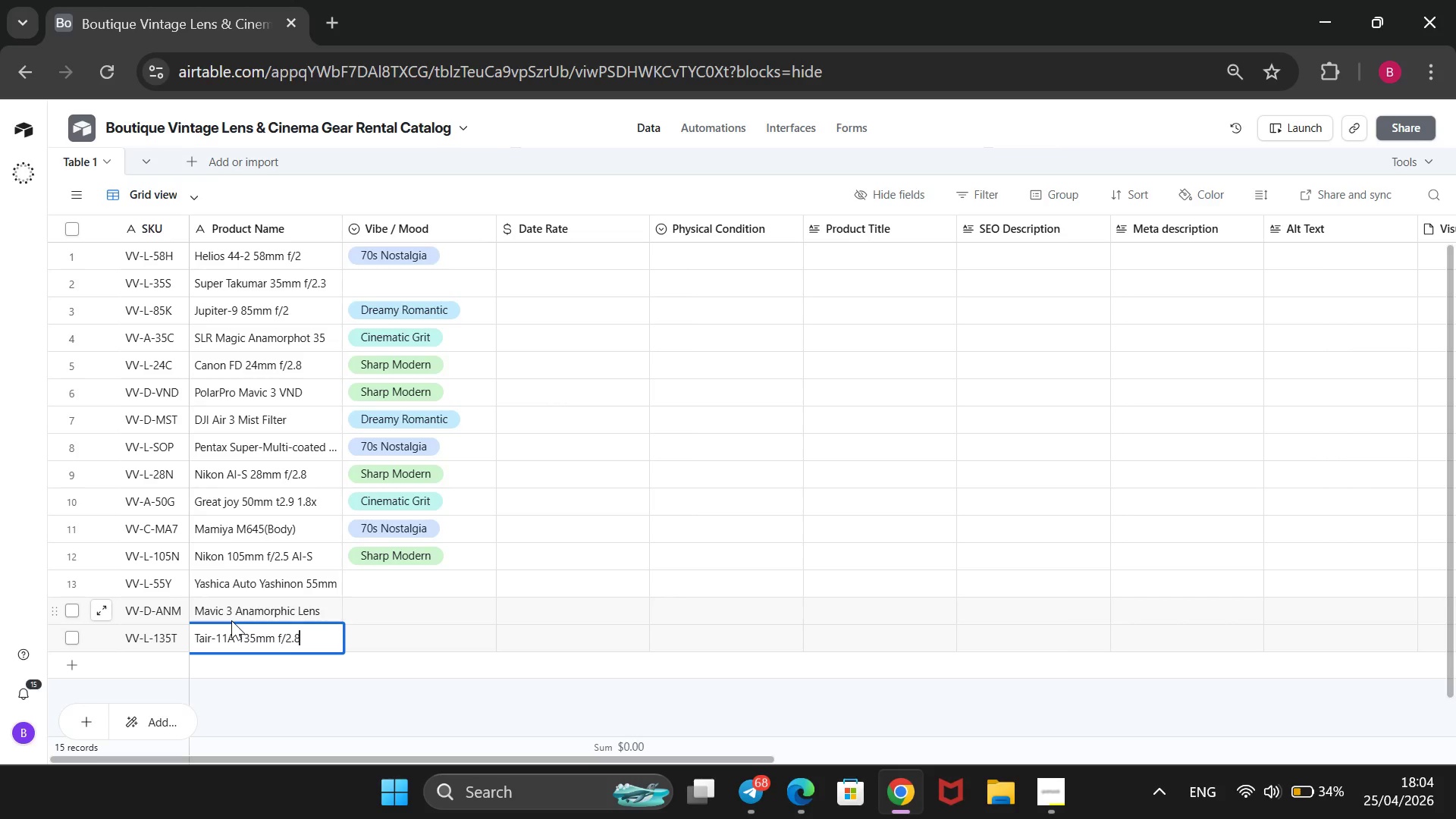 
left_click([415, 603])
 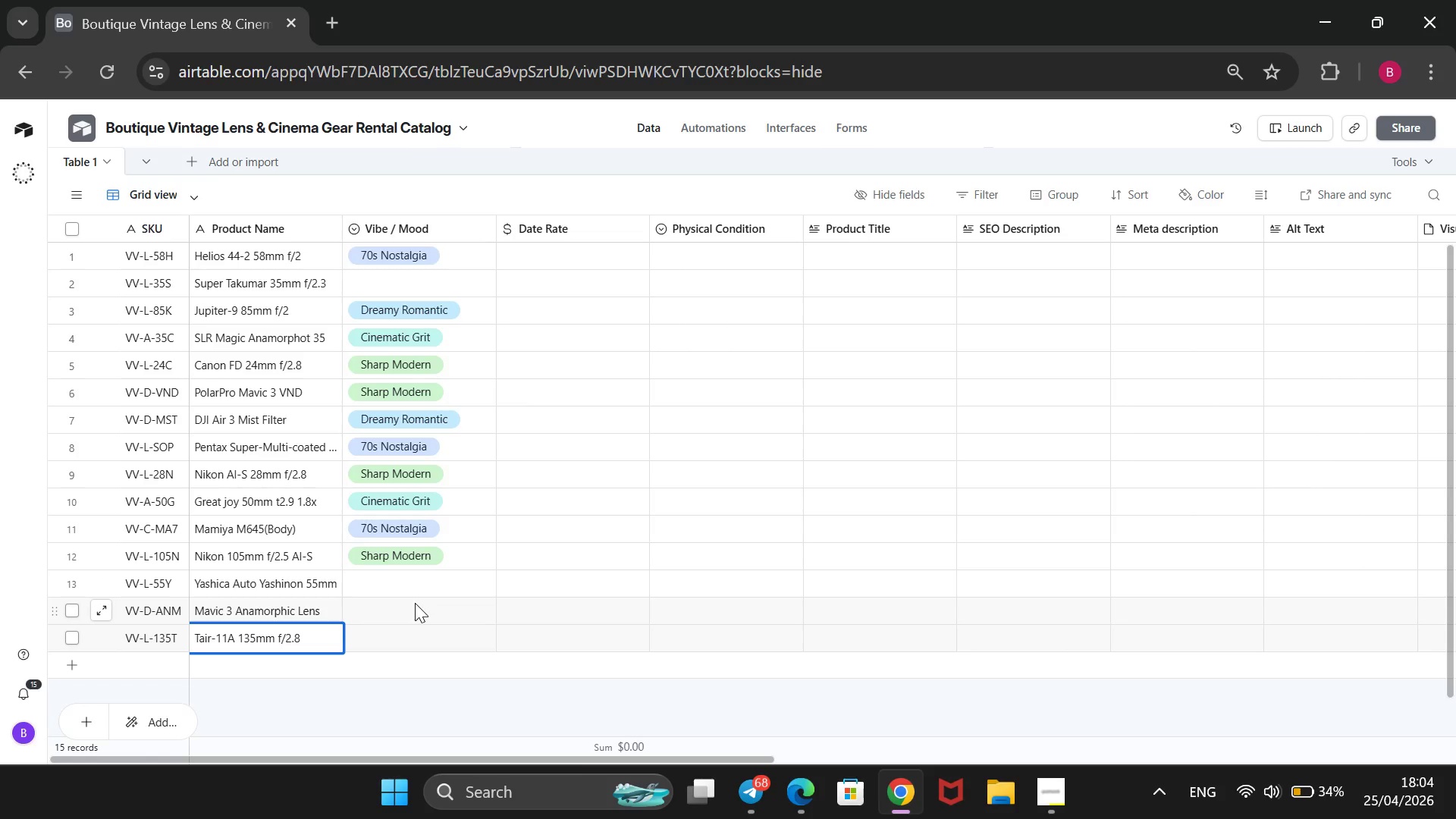 
key(Enter)
 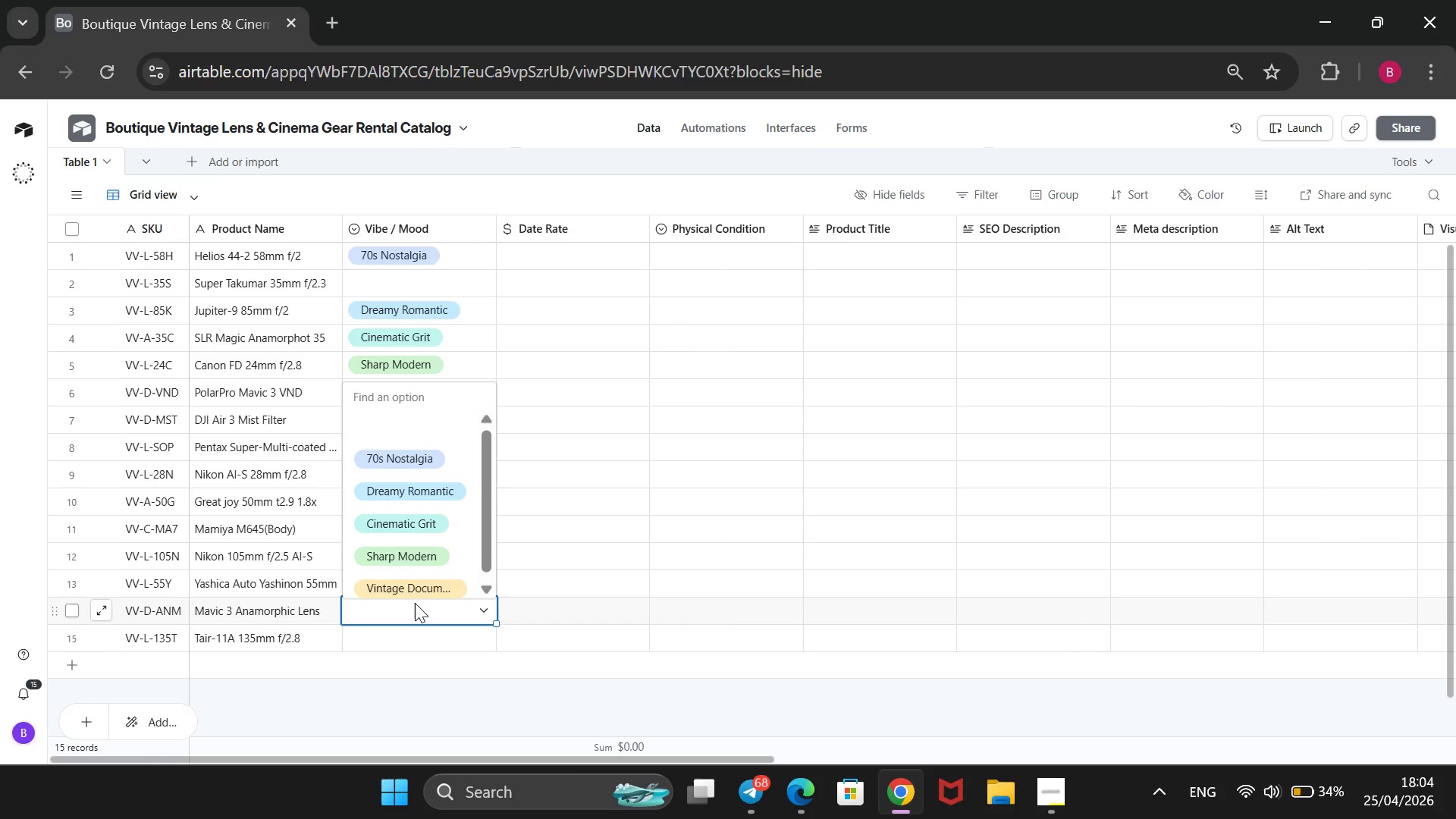 
key(ArrowUp)
 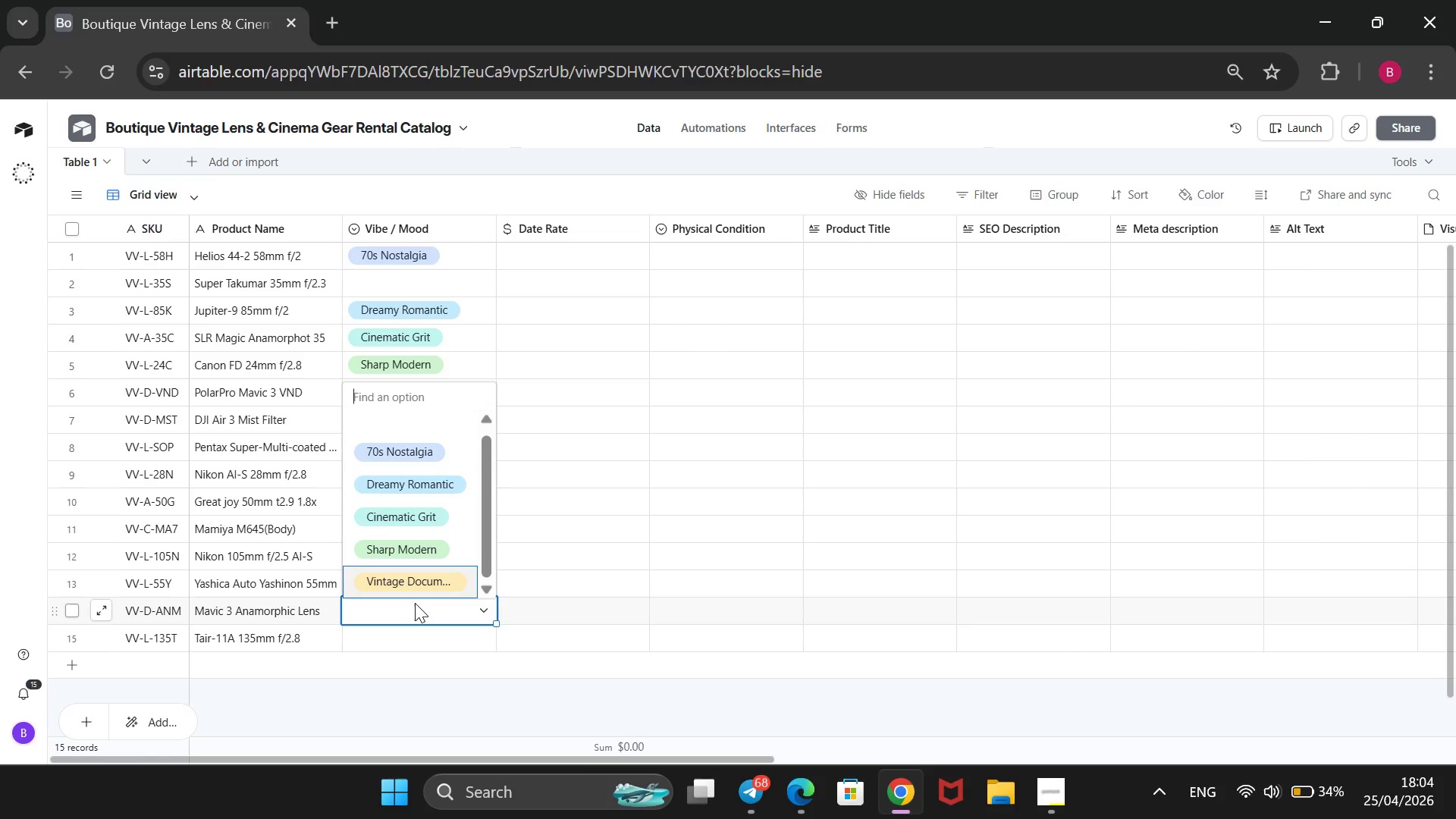 
key(ArrowUp)
 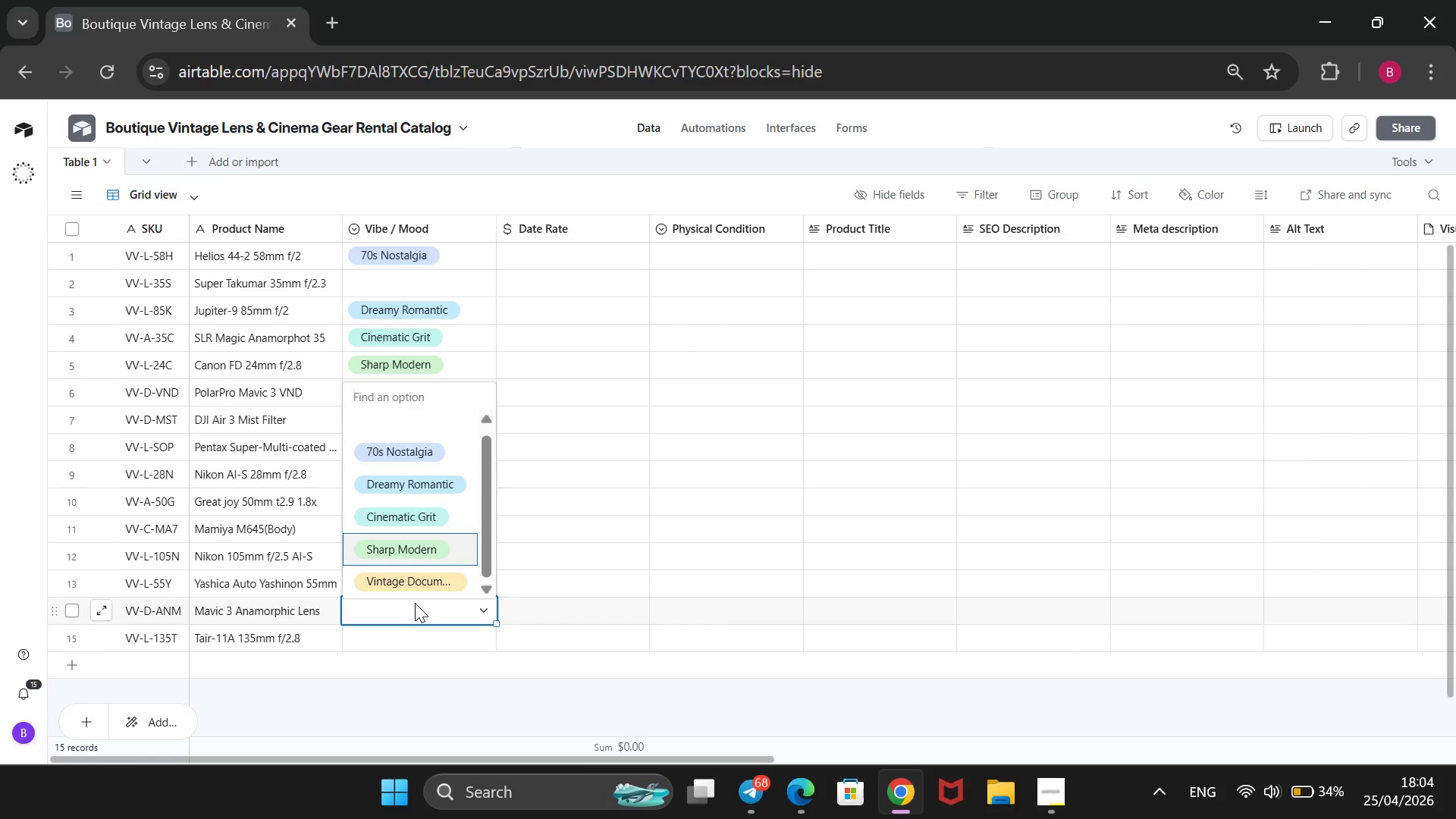 
key(ArrowUp)
 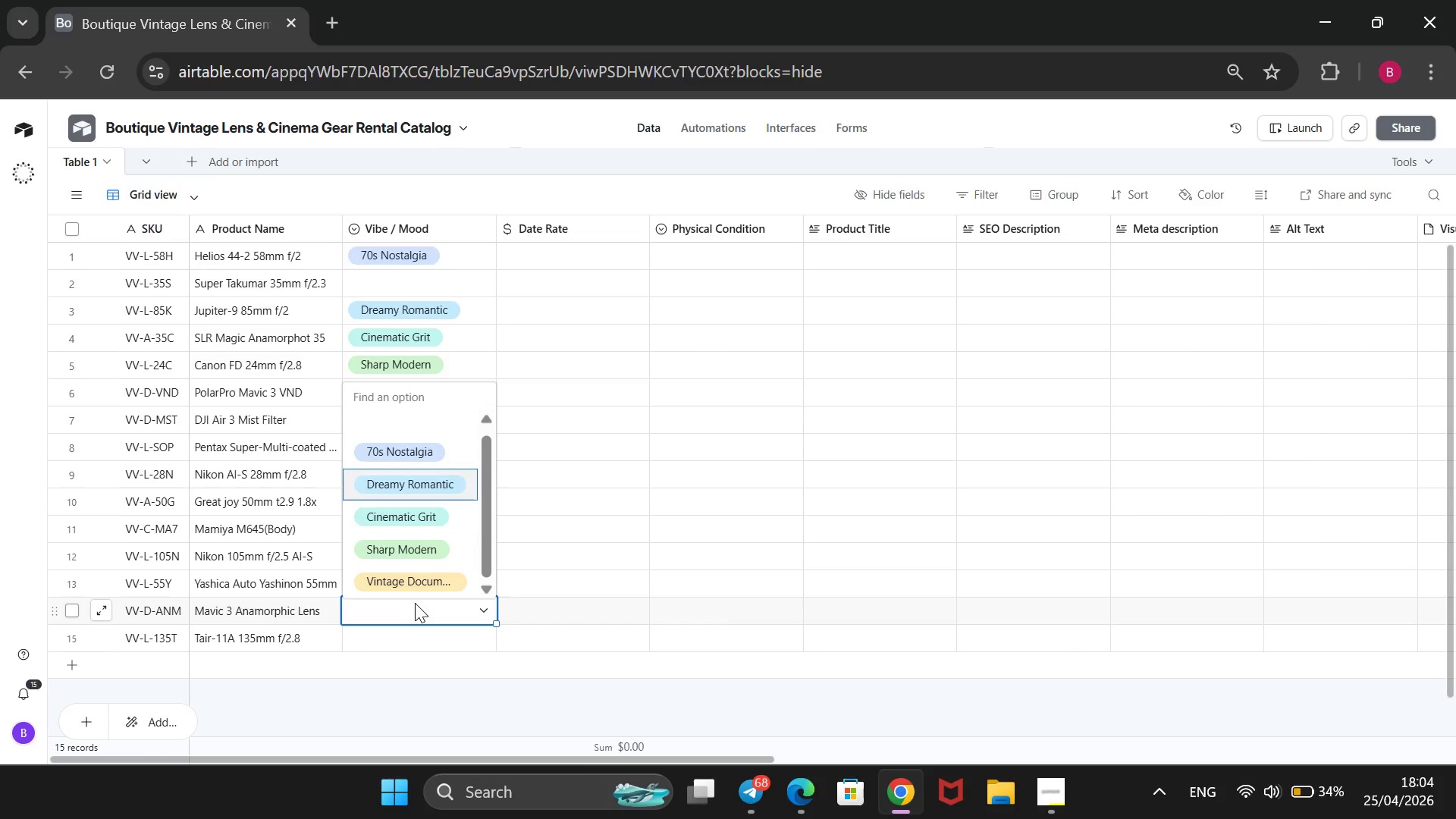 
key(ArrowUp)
 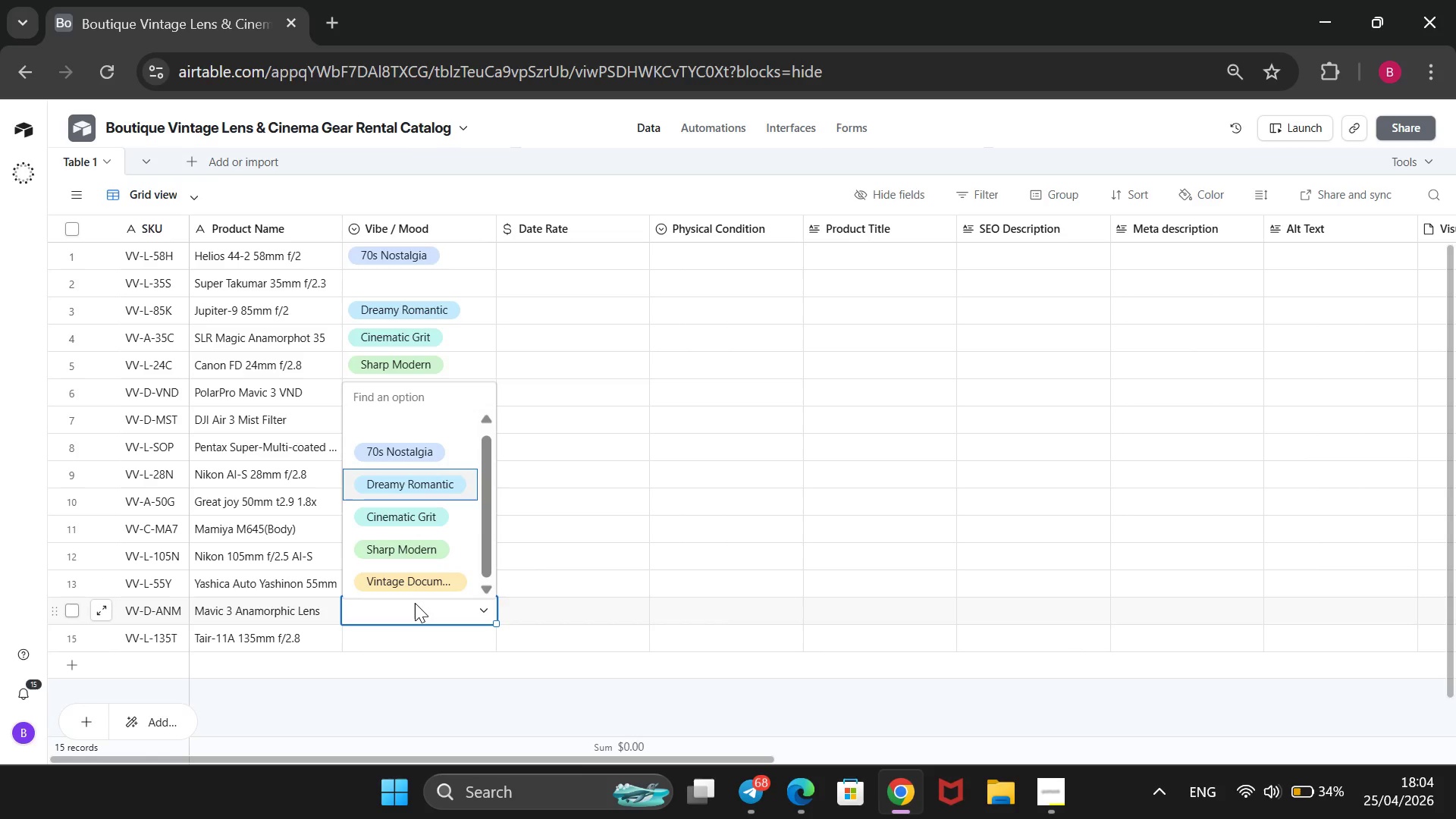 
key(ArrowDown)
 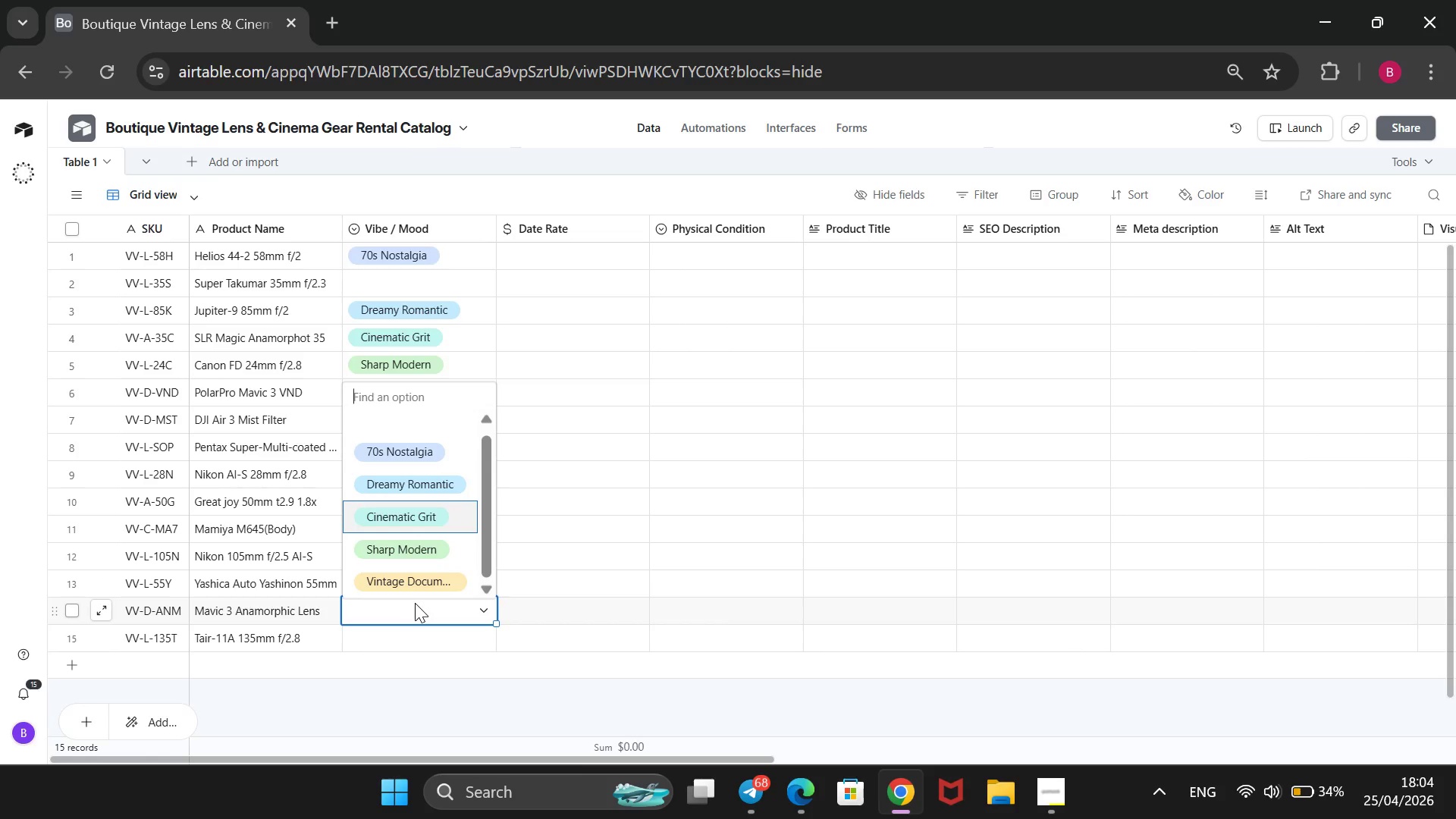 
key(Enter)
 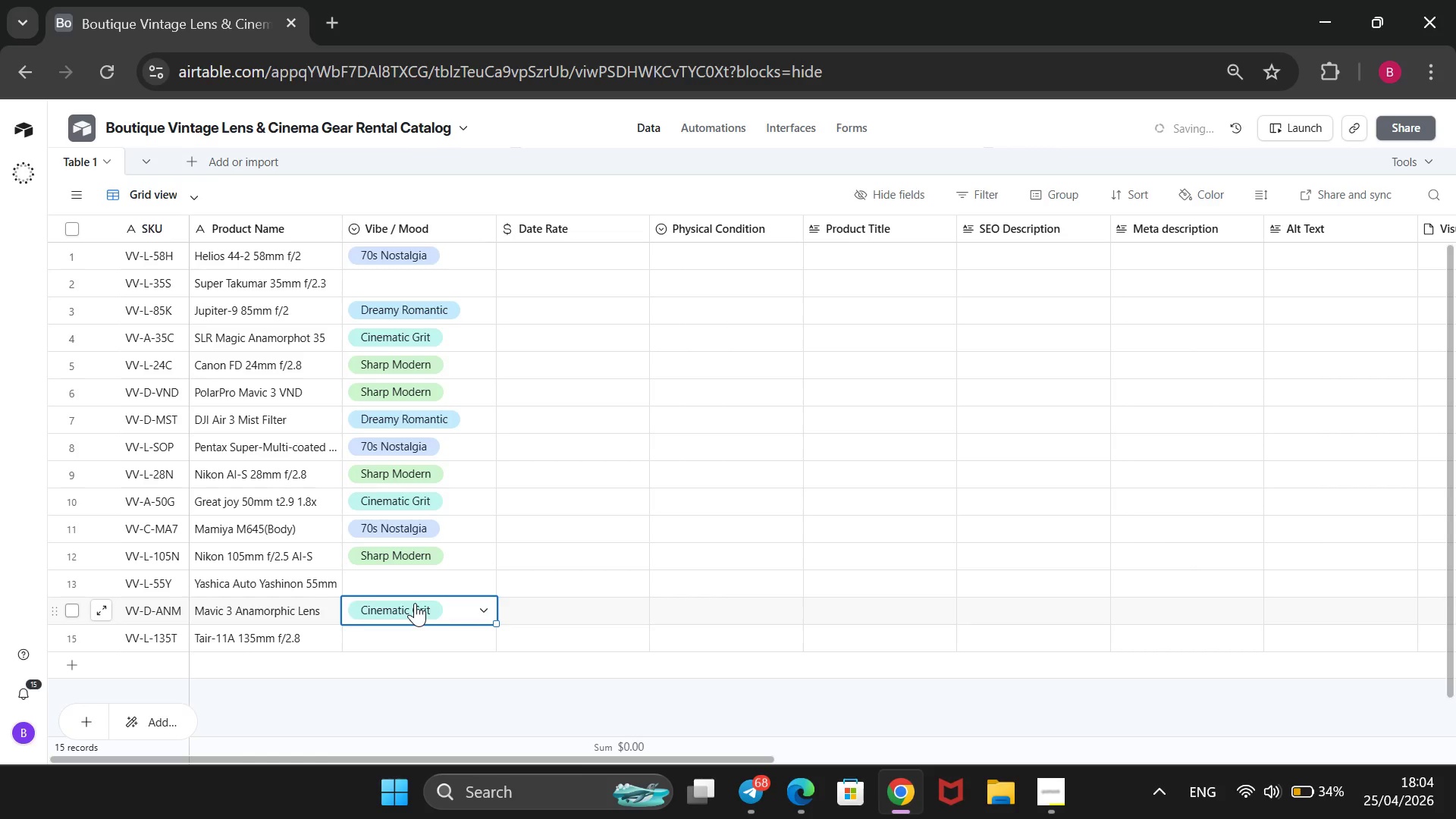 
key(ArrowDown)
 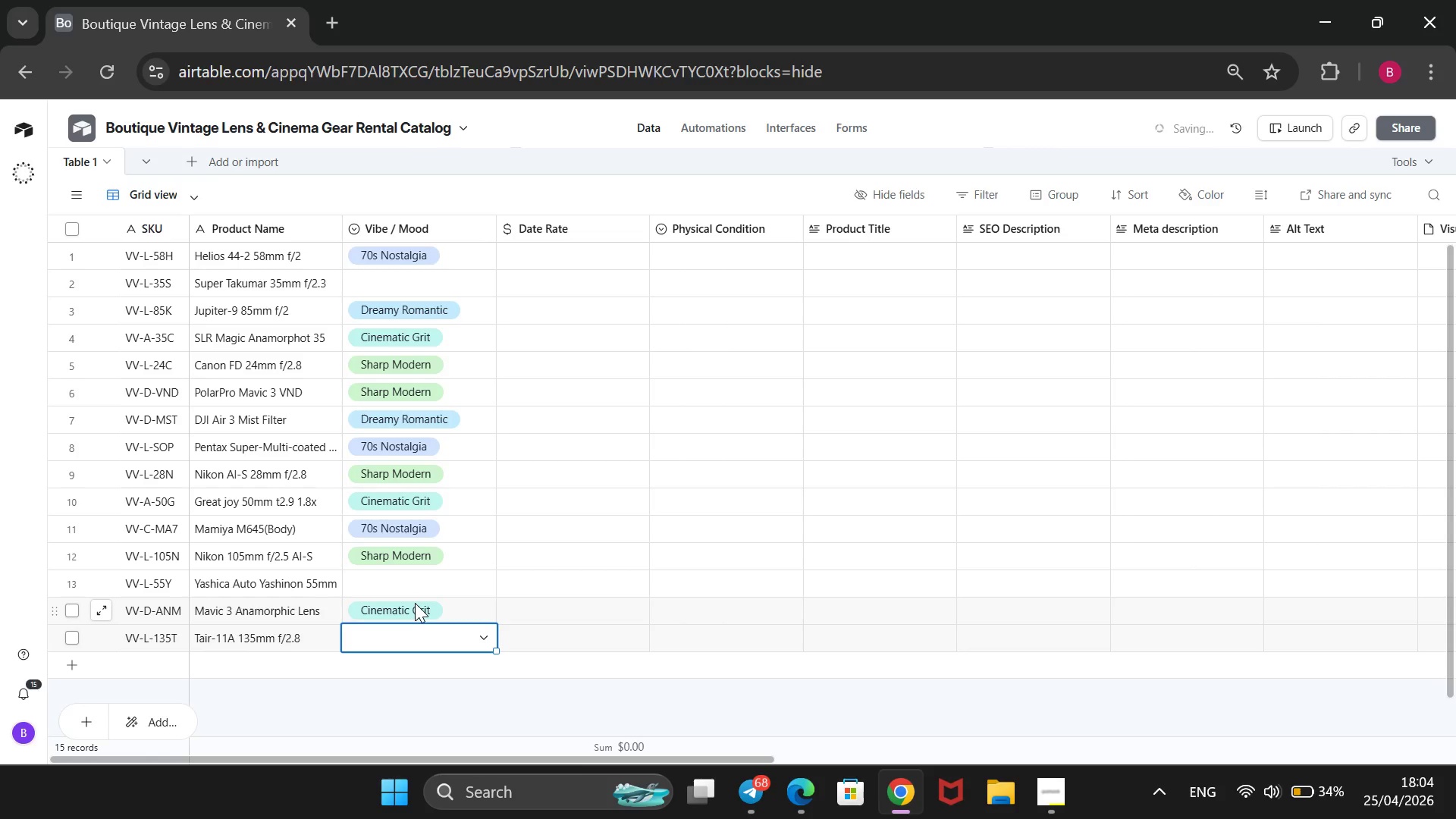 
key(Enter)
 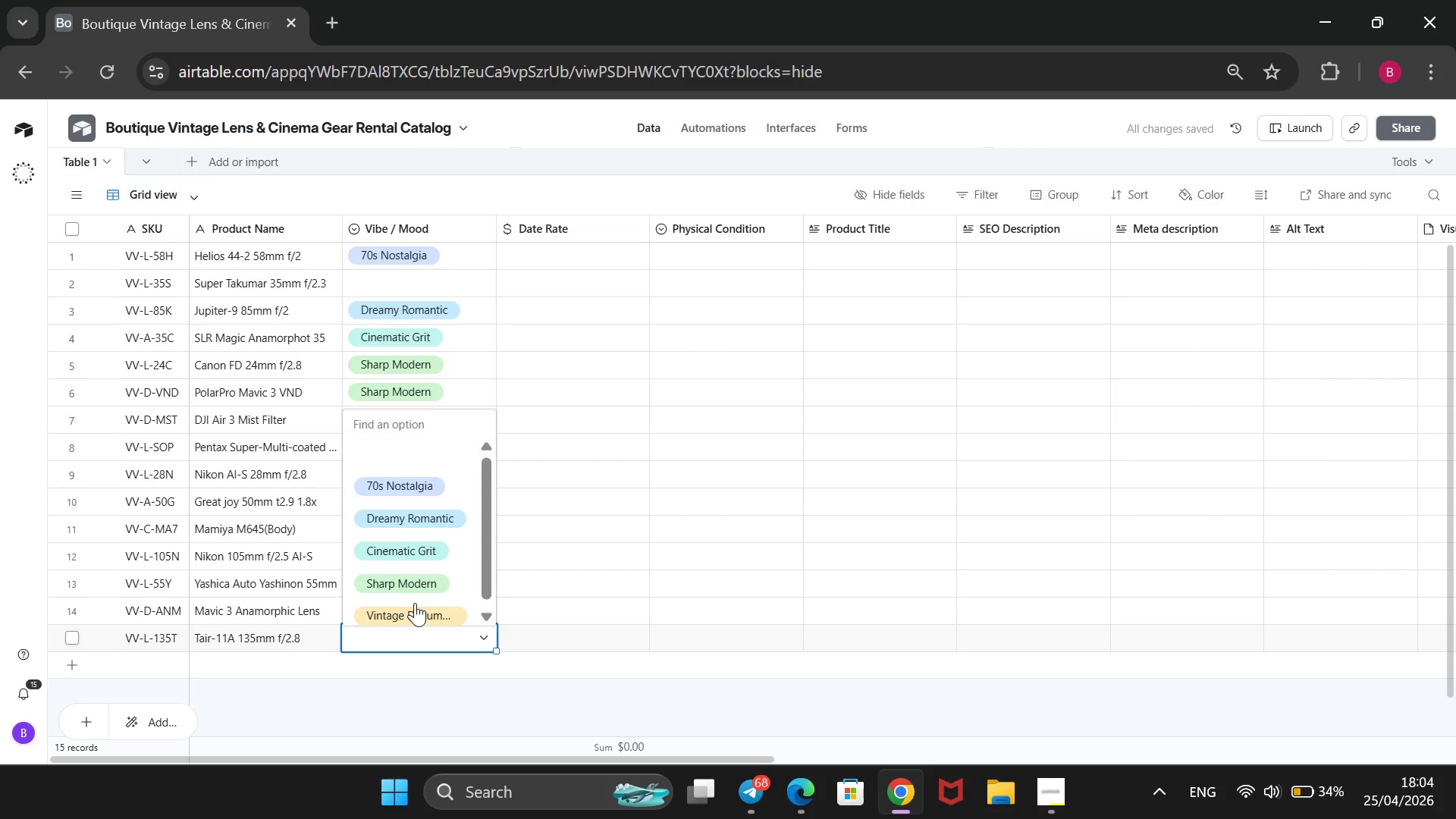 
key(ArrowUp)
 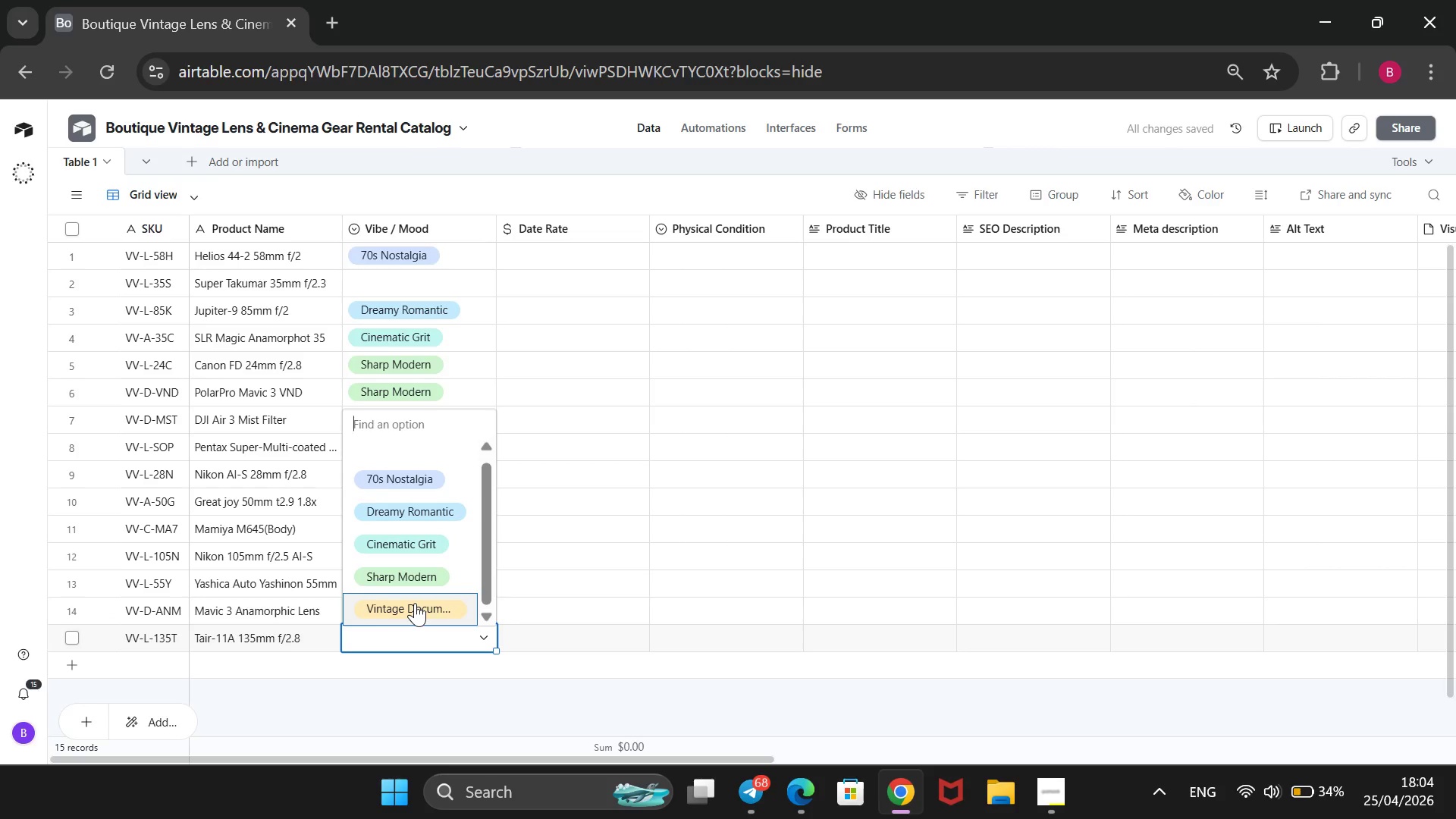 
key(ArrowUp)
 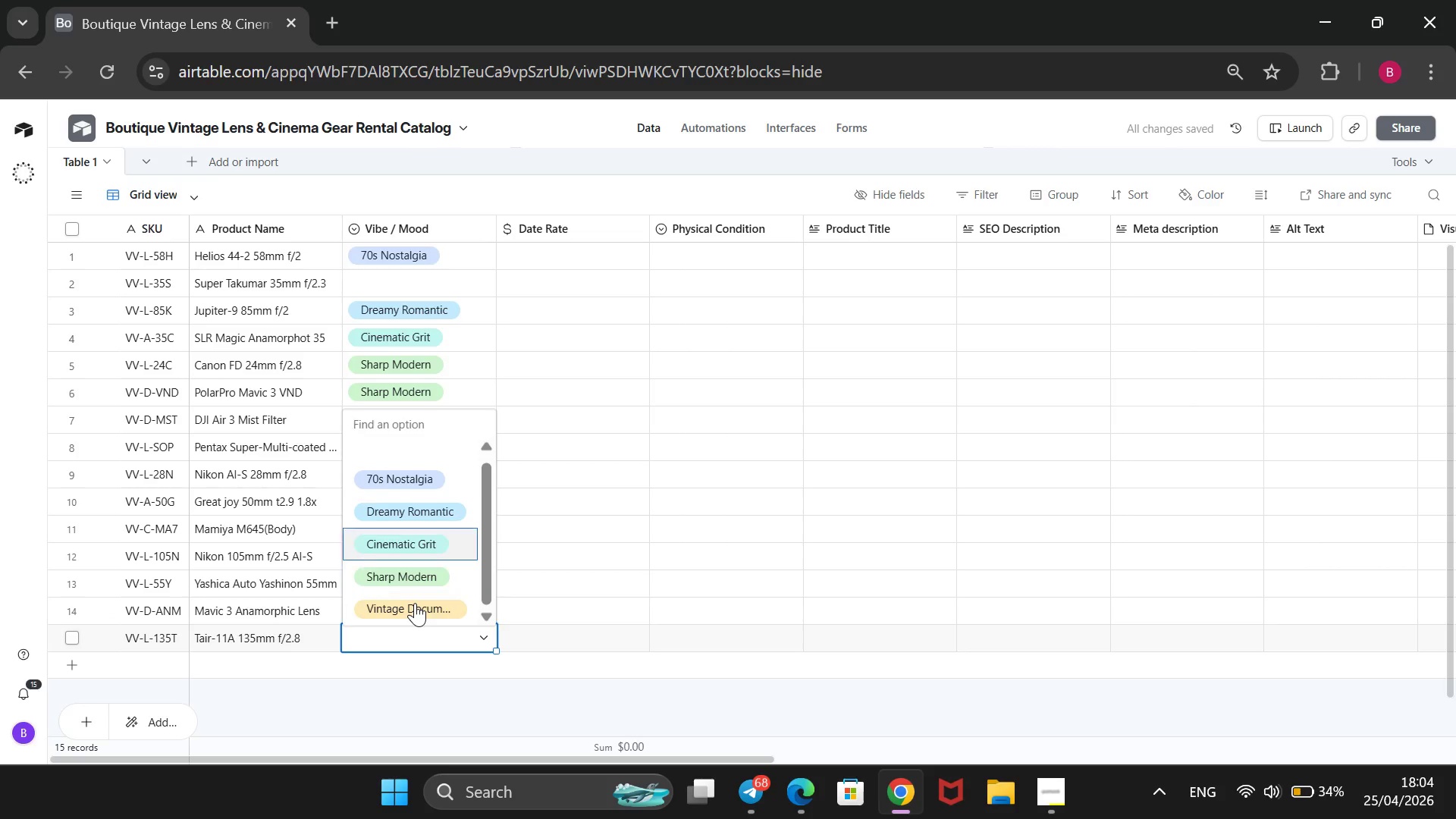 
key(ArrowUp)
 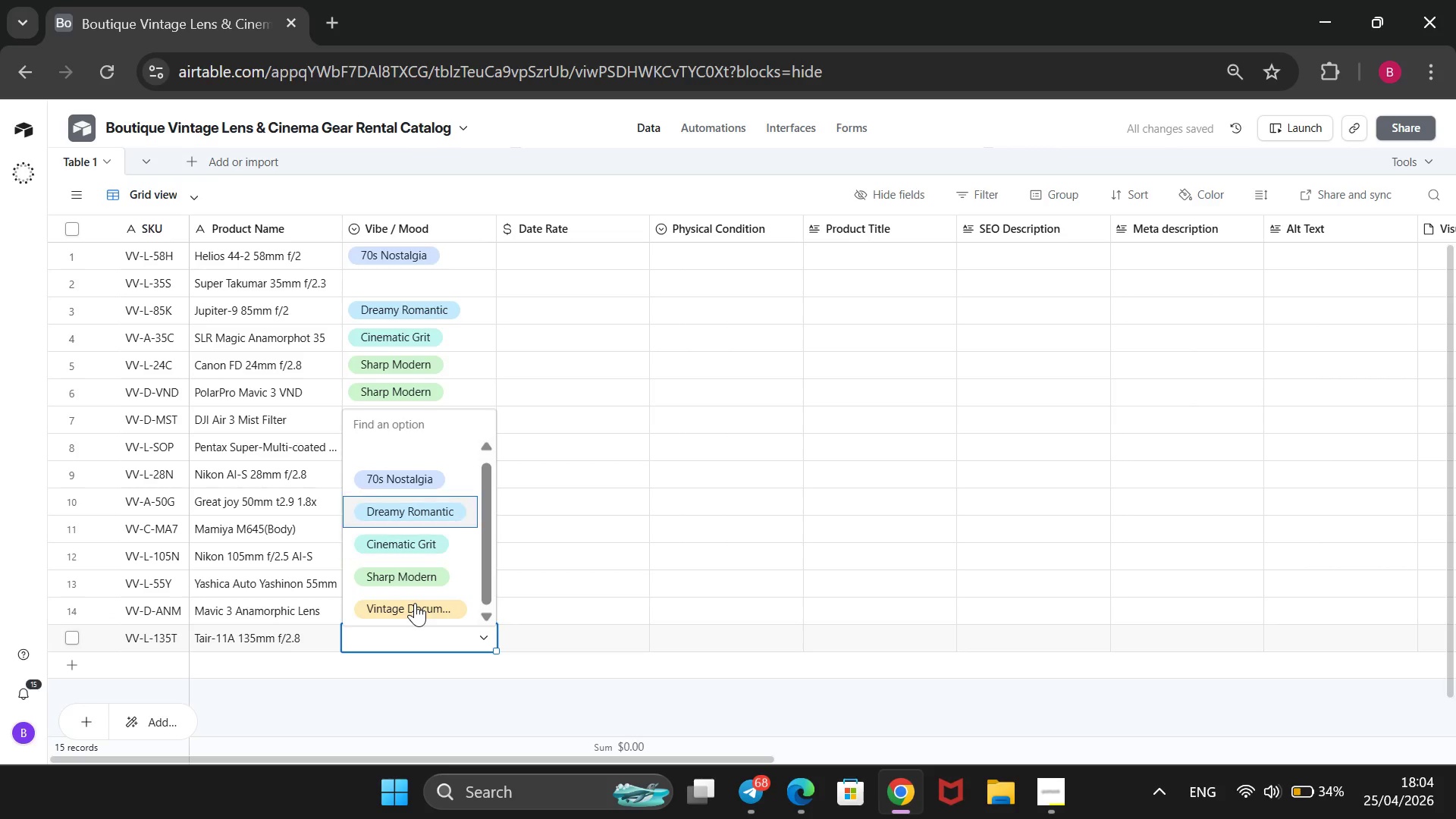 
key(ArrowUp)
 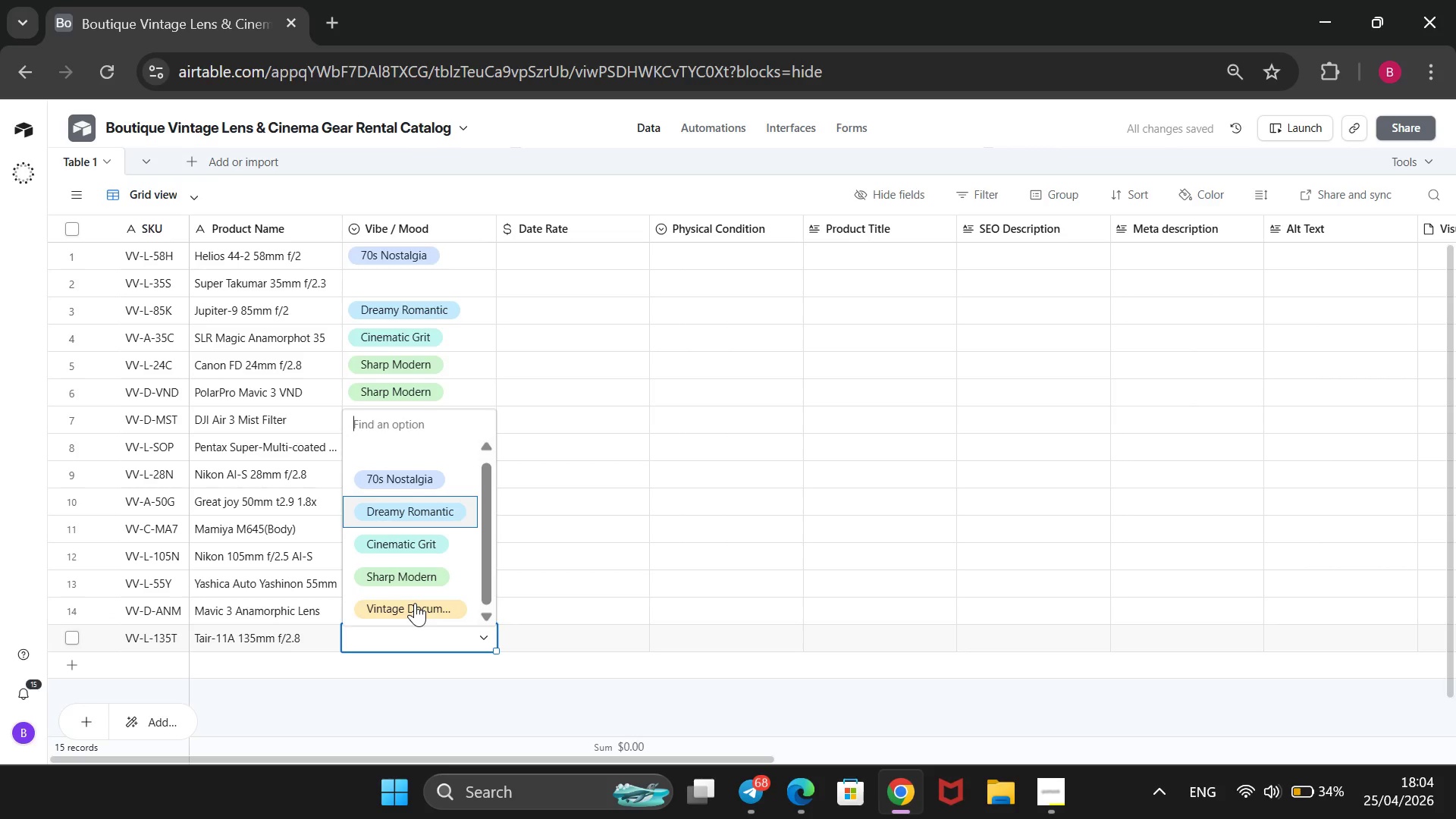 
key(Enter)
 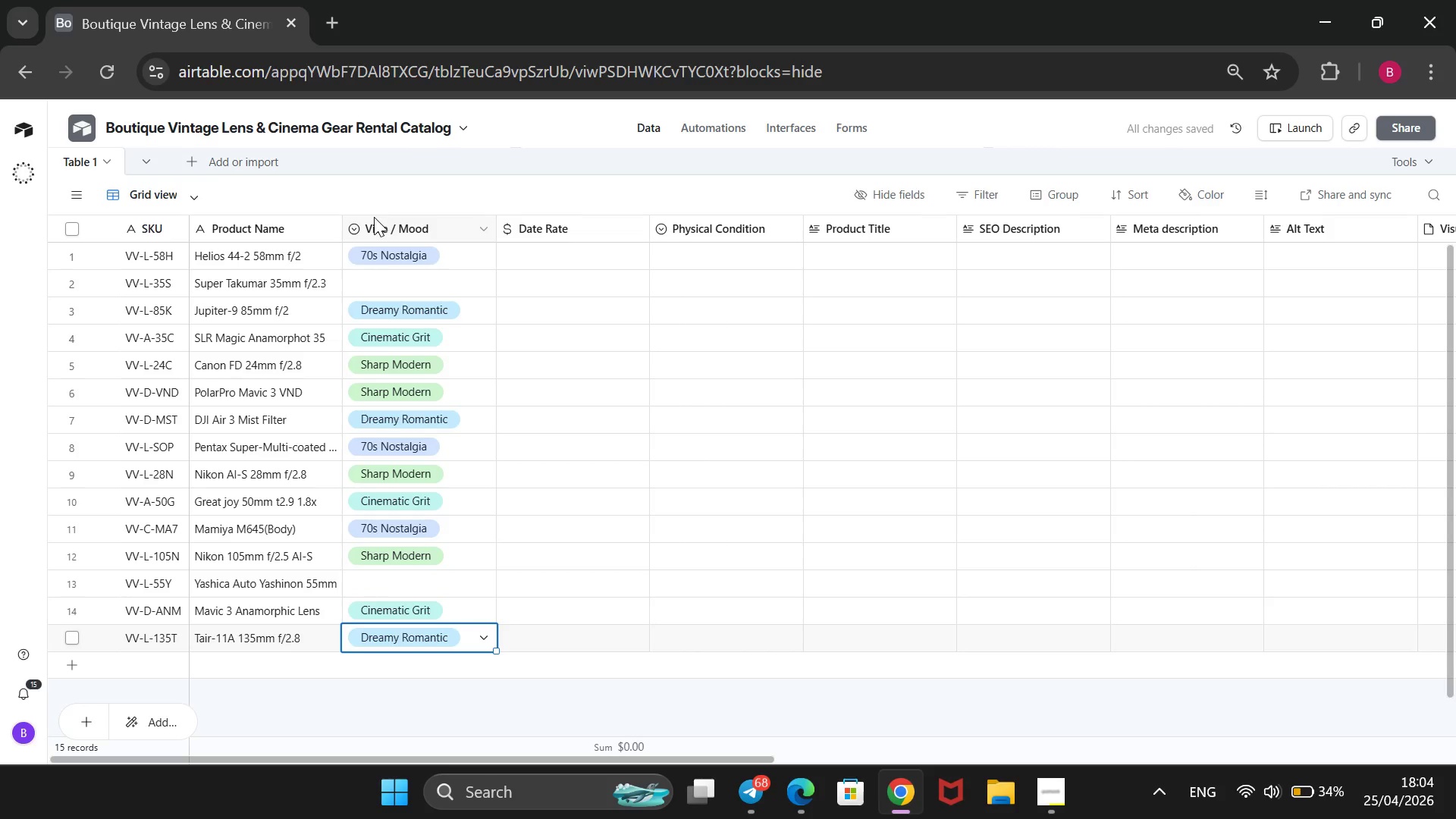 
right_click([372, 217])
 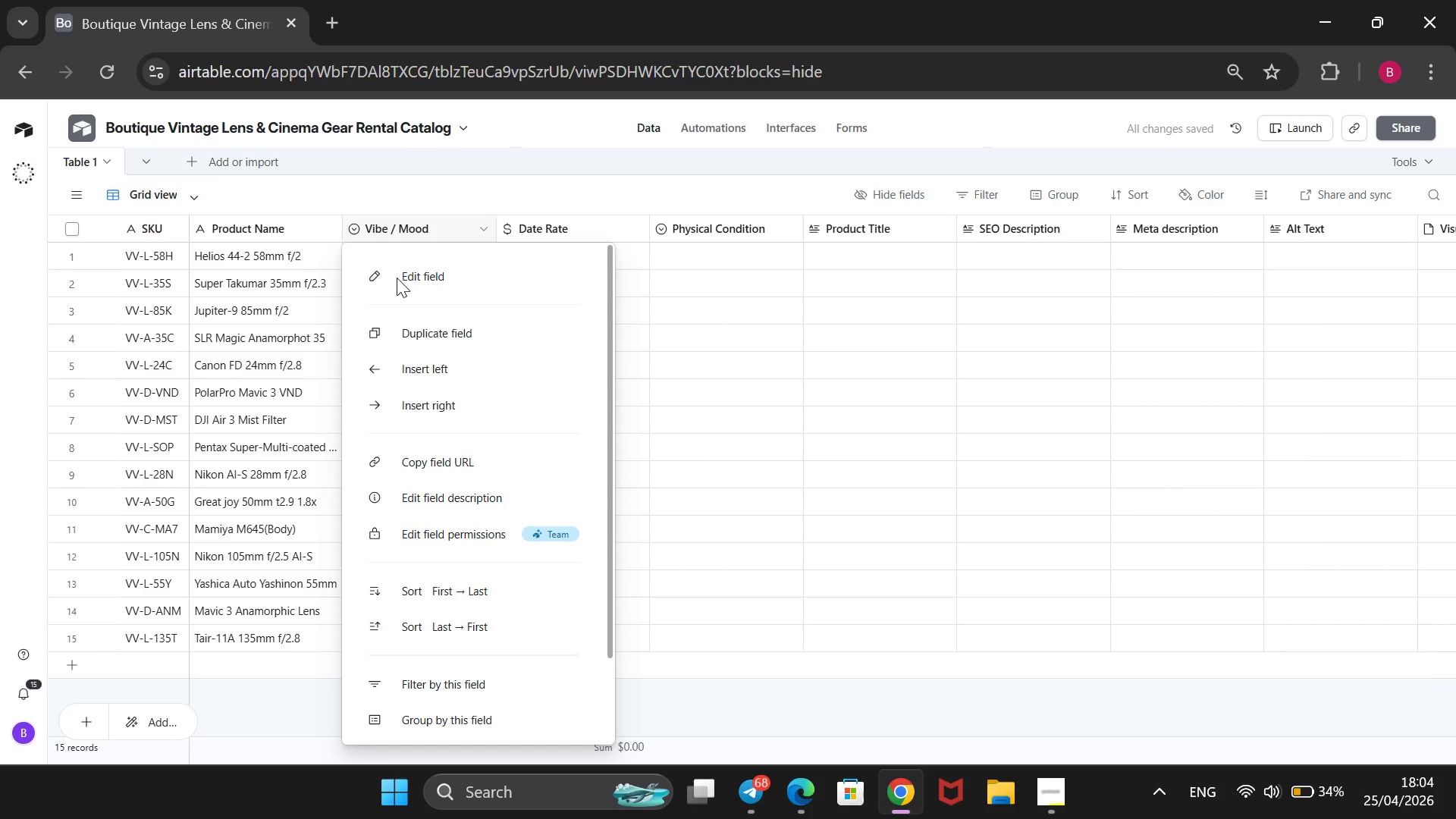 
left_click([397, 276])
 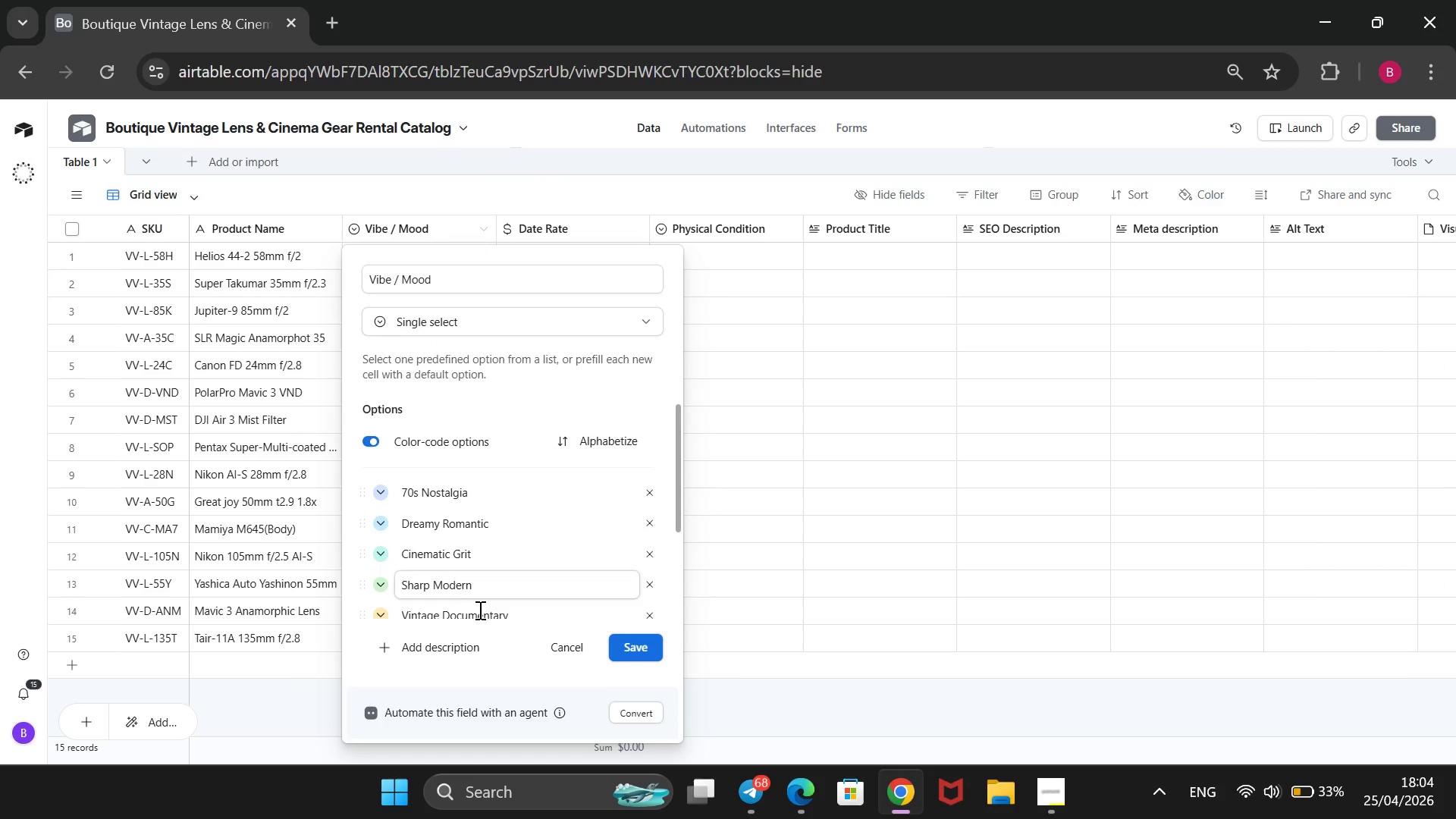 
wait(5.77)
 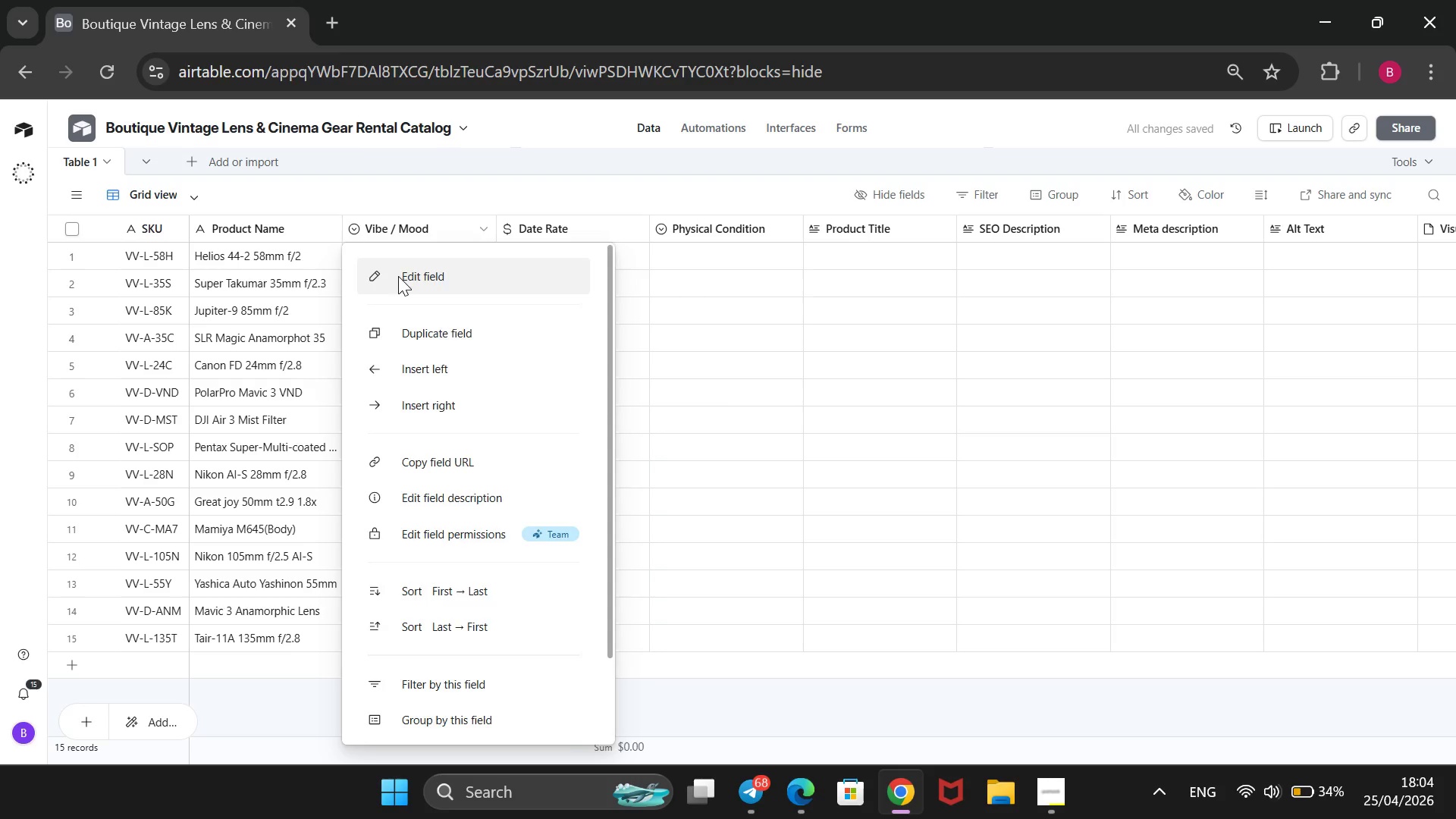 
scroll: coordinate [484, 618], scroll_direction: down, amount: 1.0
 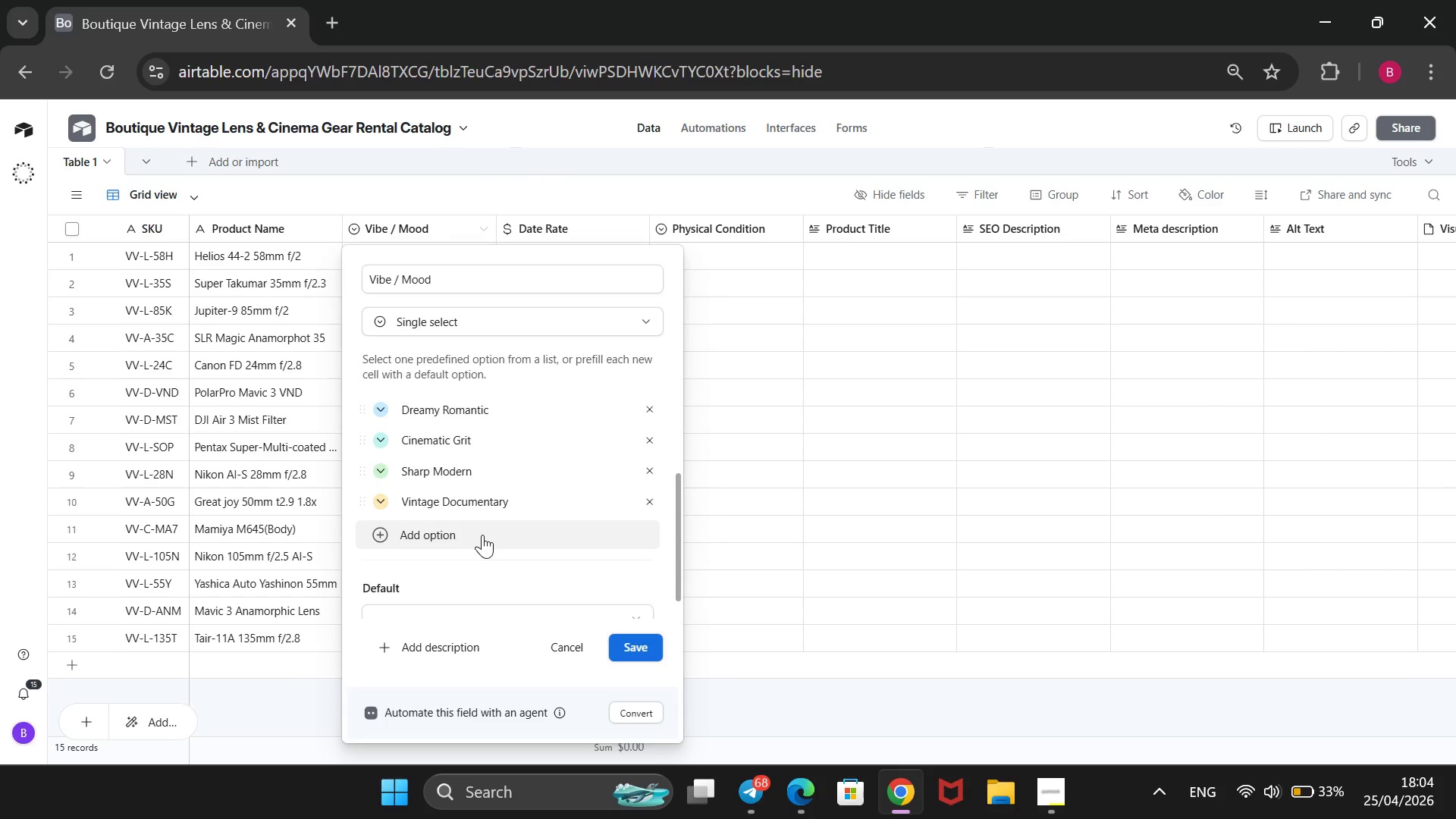 
left_click([480, 535])
 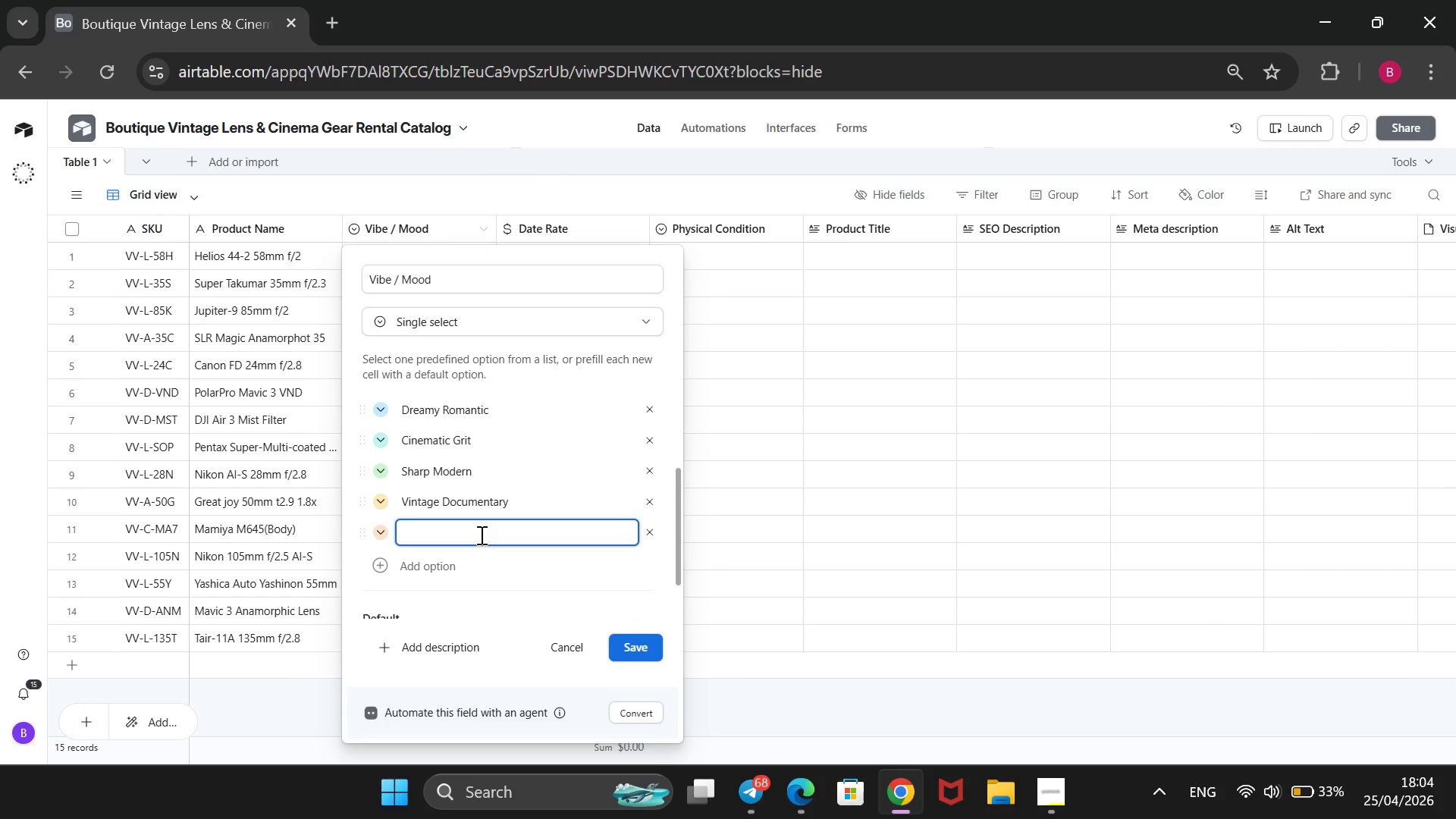 
type(God)
key(Backspace)
type(lden Hour)
 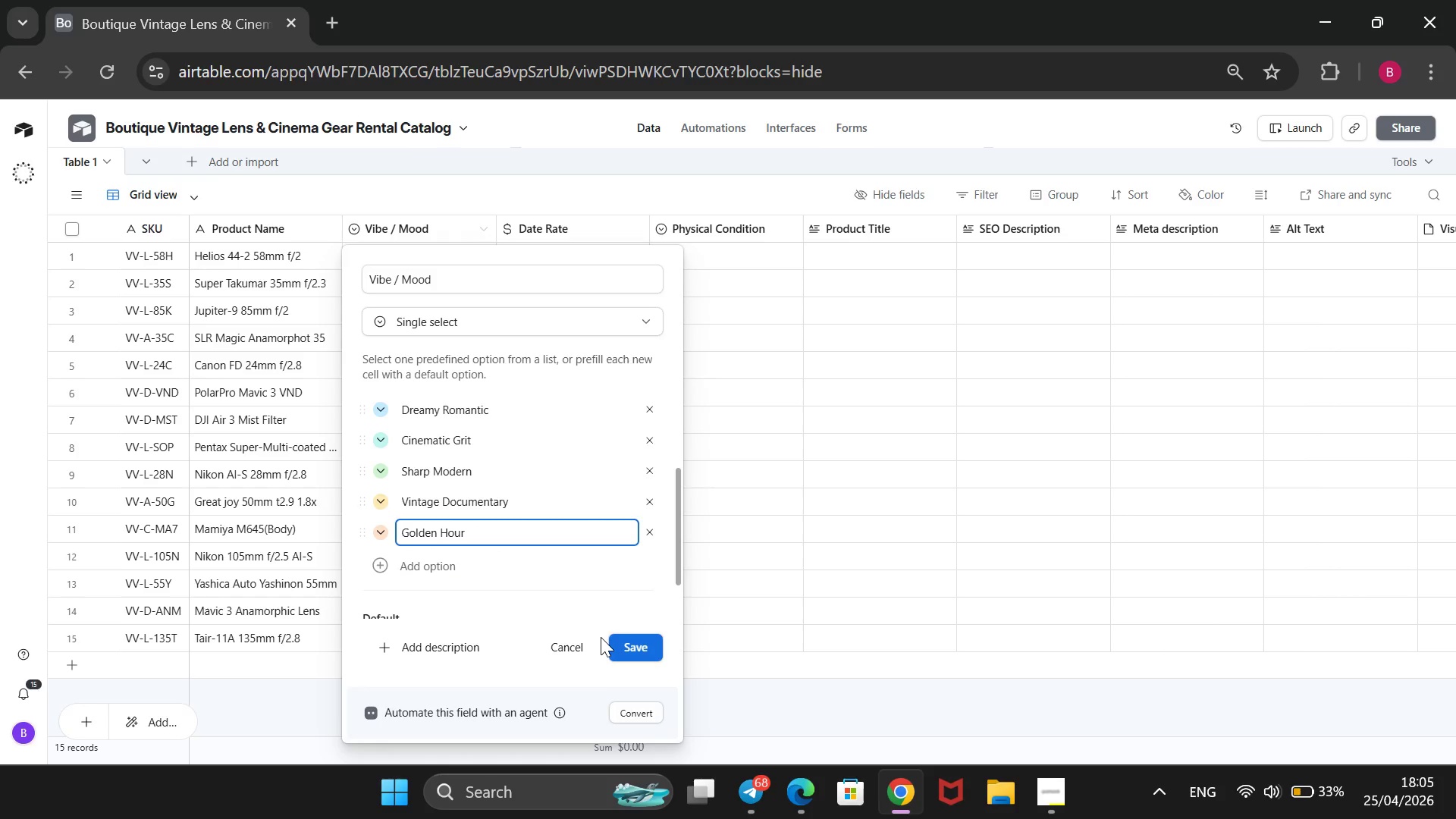 
left_click([621, 642])
 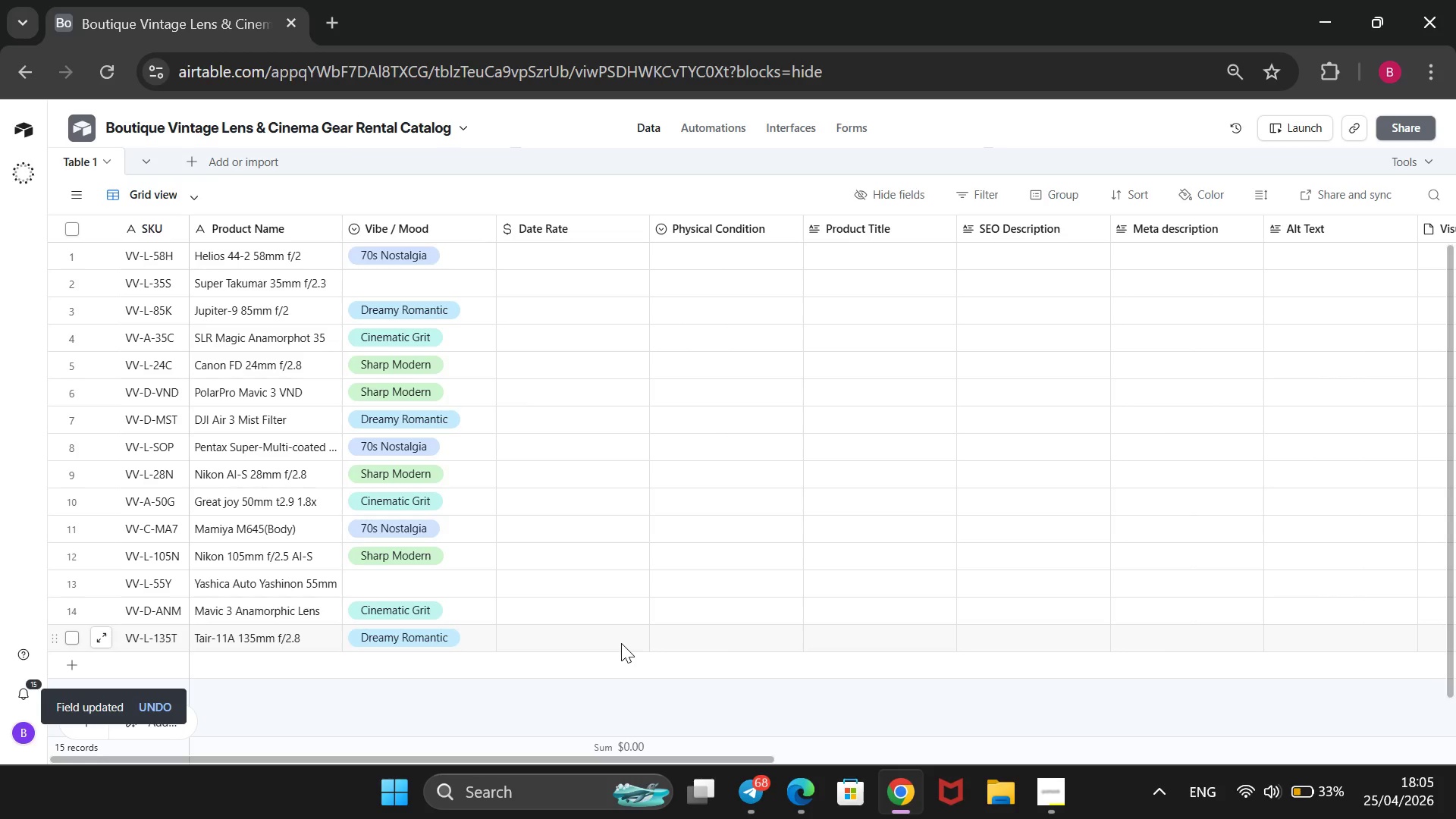 
wait(14.78)
 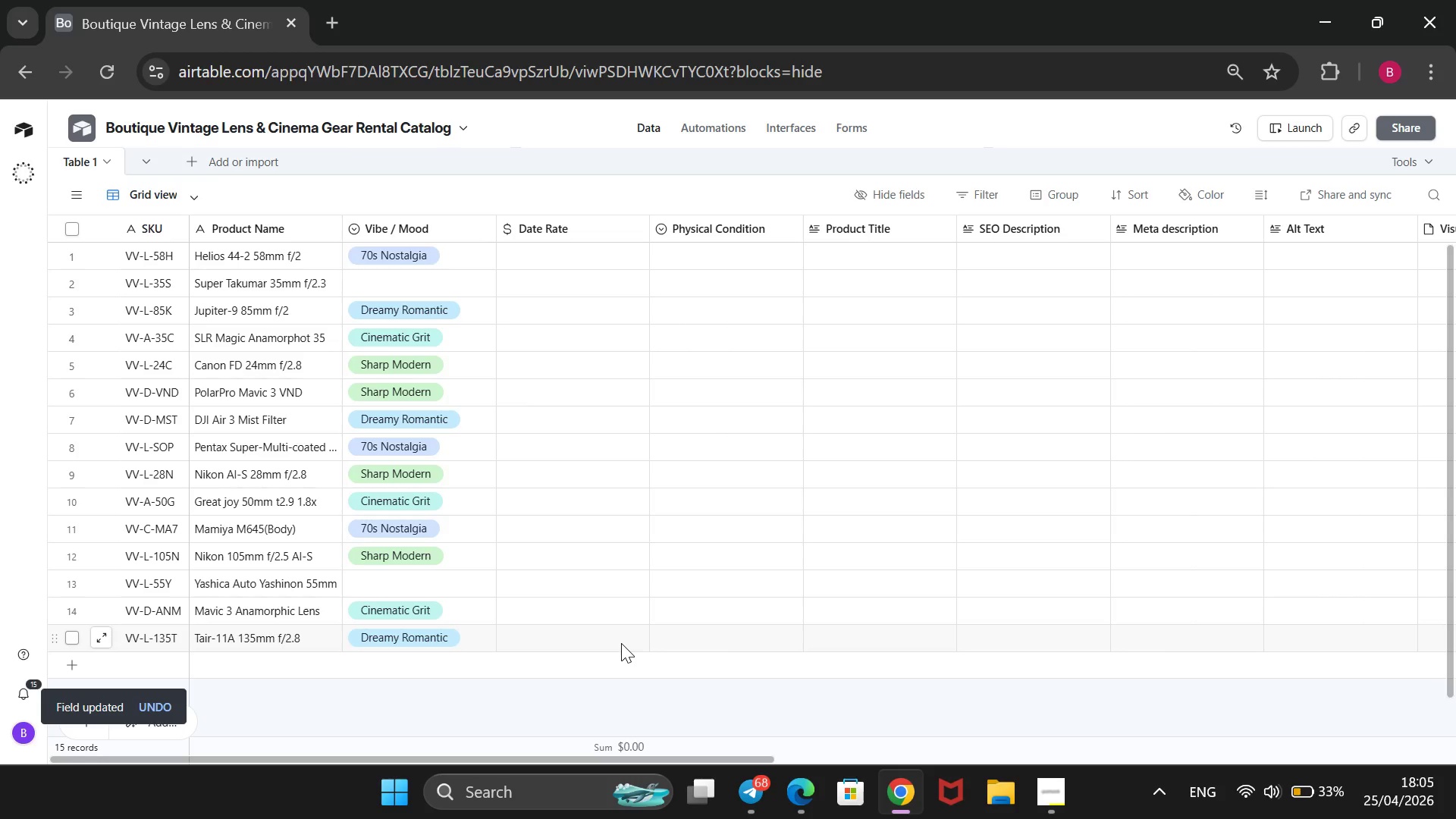 
left_click([429, 294])
 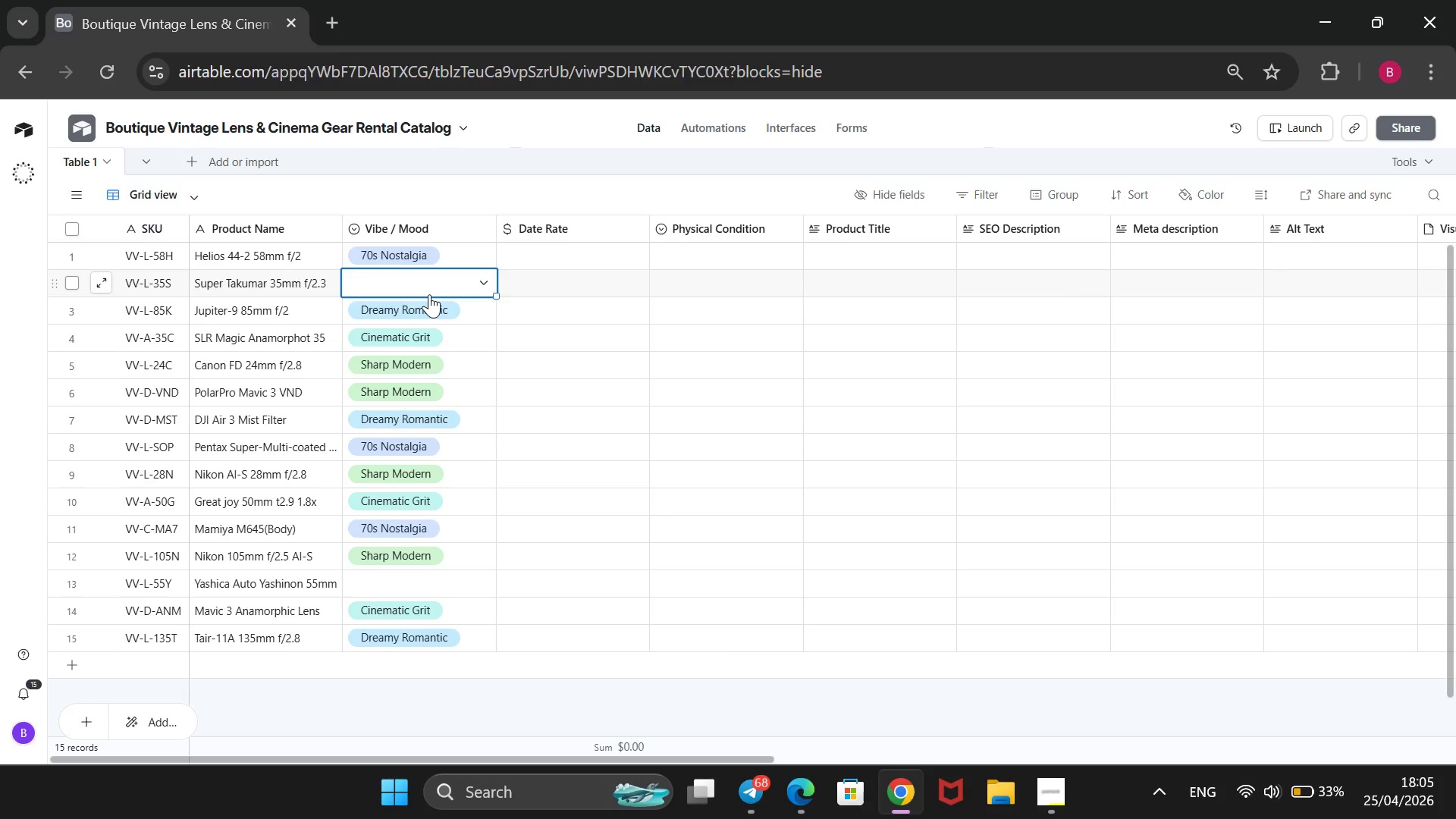 
key(Enter)
 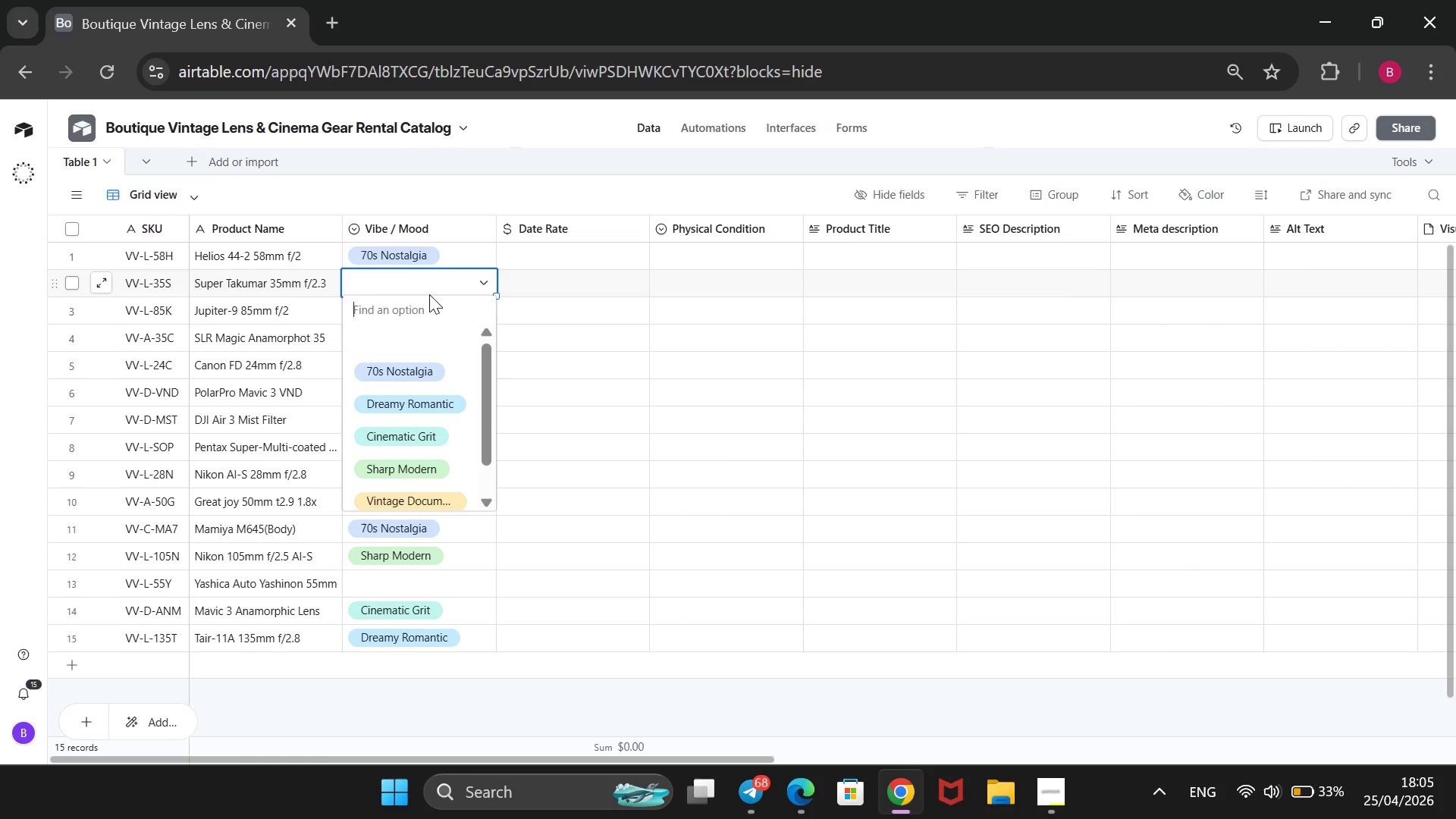 
key(ArrowDown)
 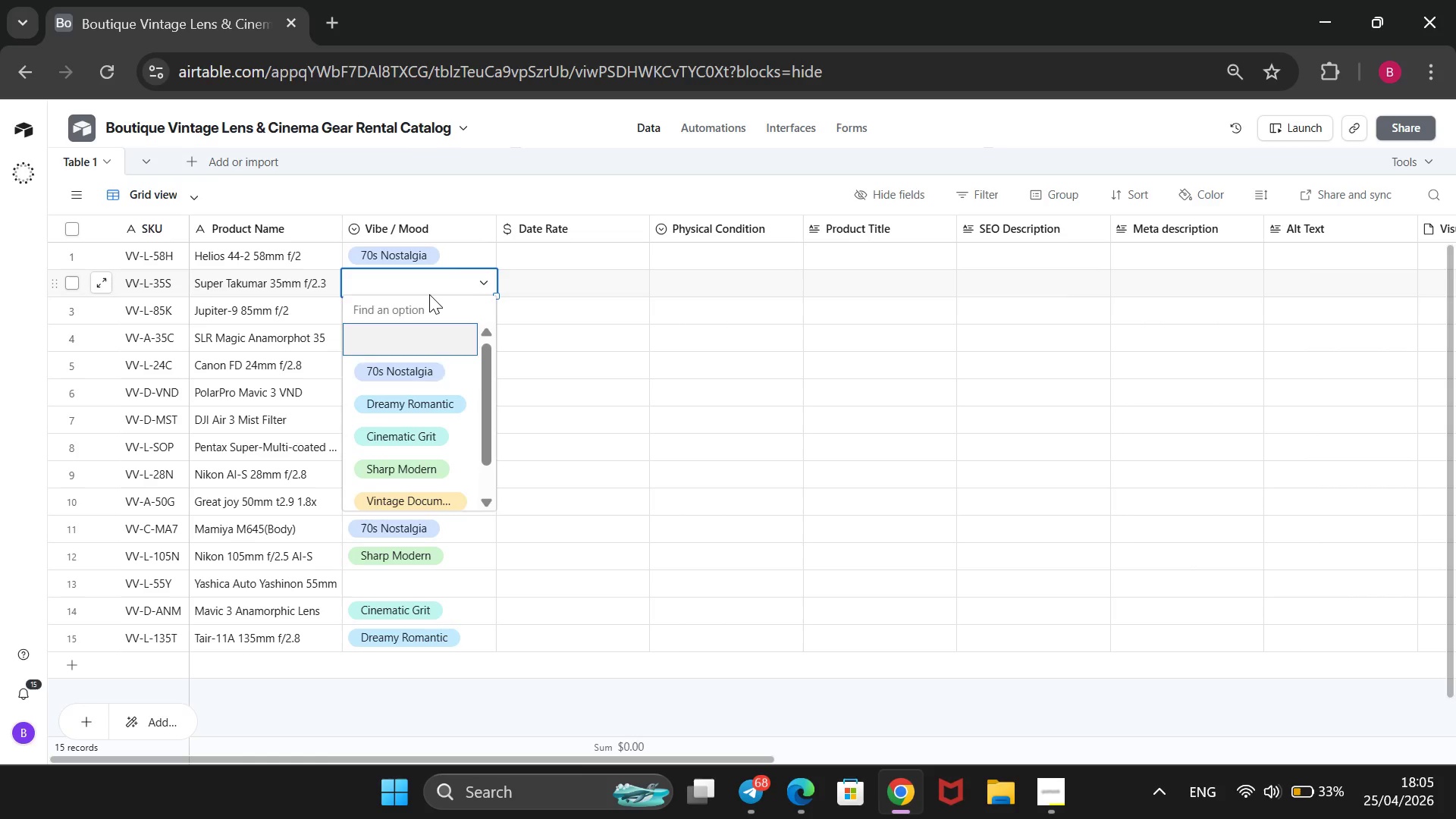 
key(ArrowDown)
 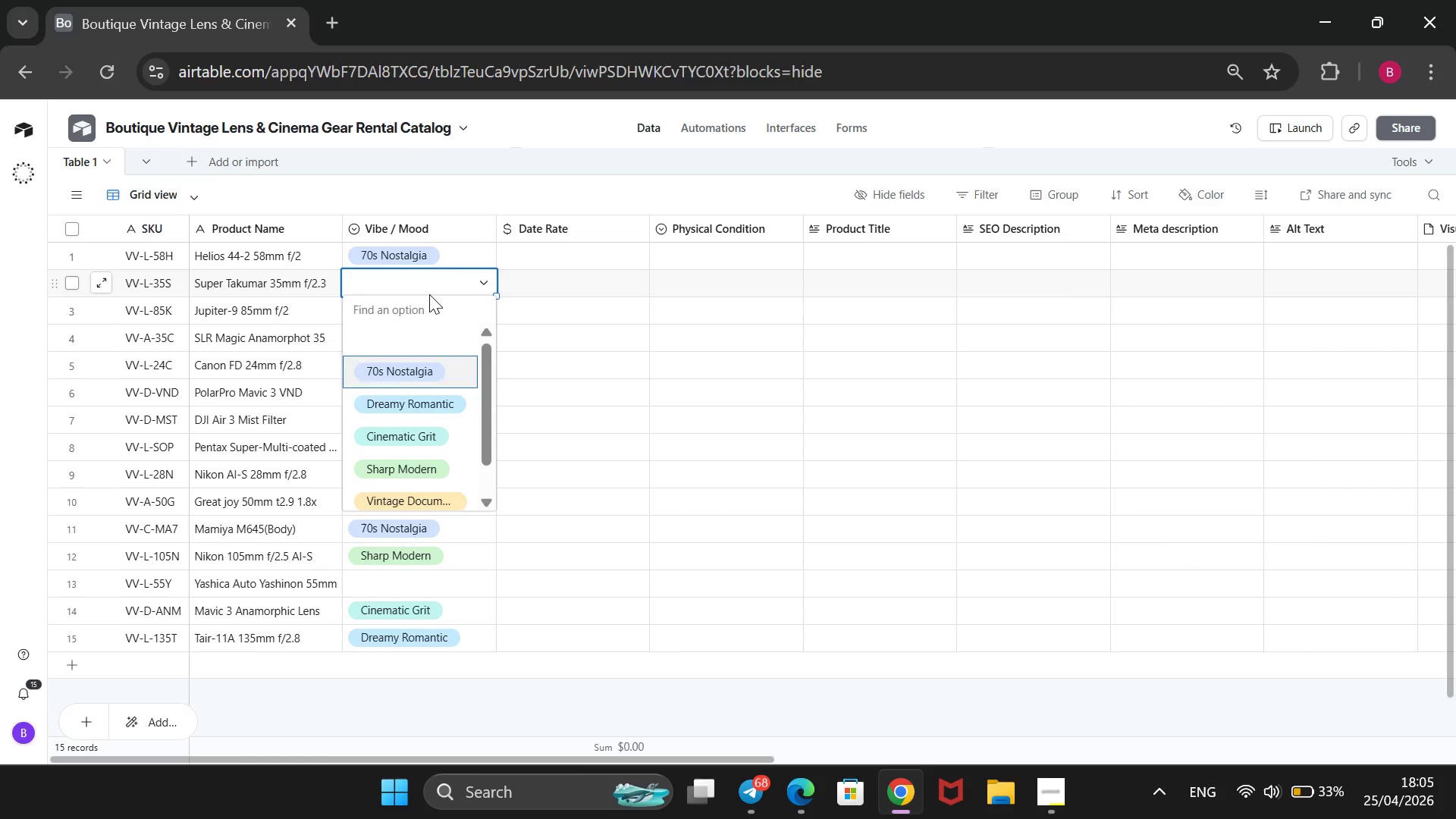 
key(ArrowDown)
 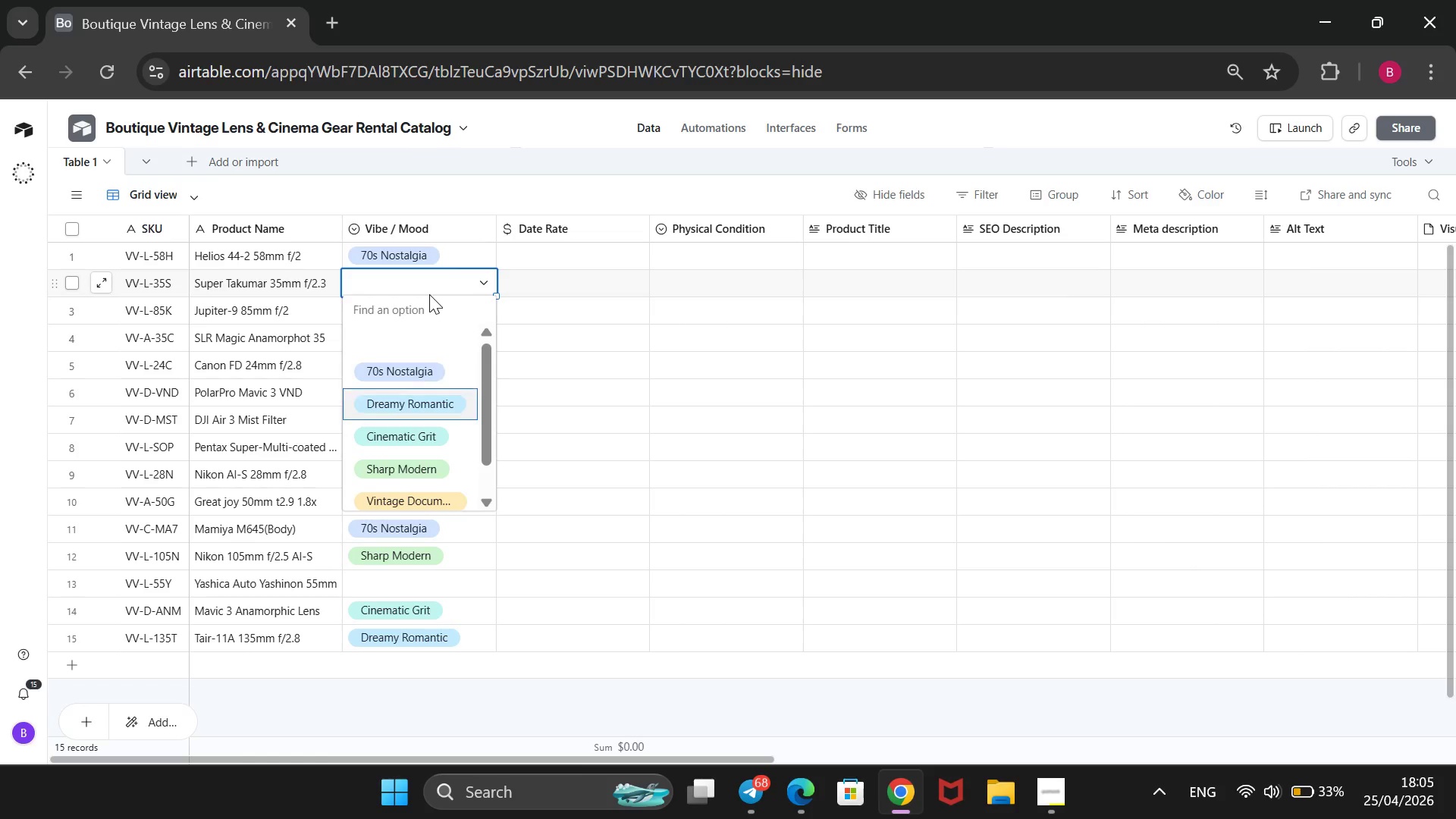 
key(ArrowDown)
 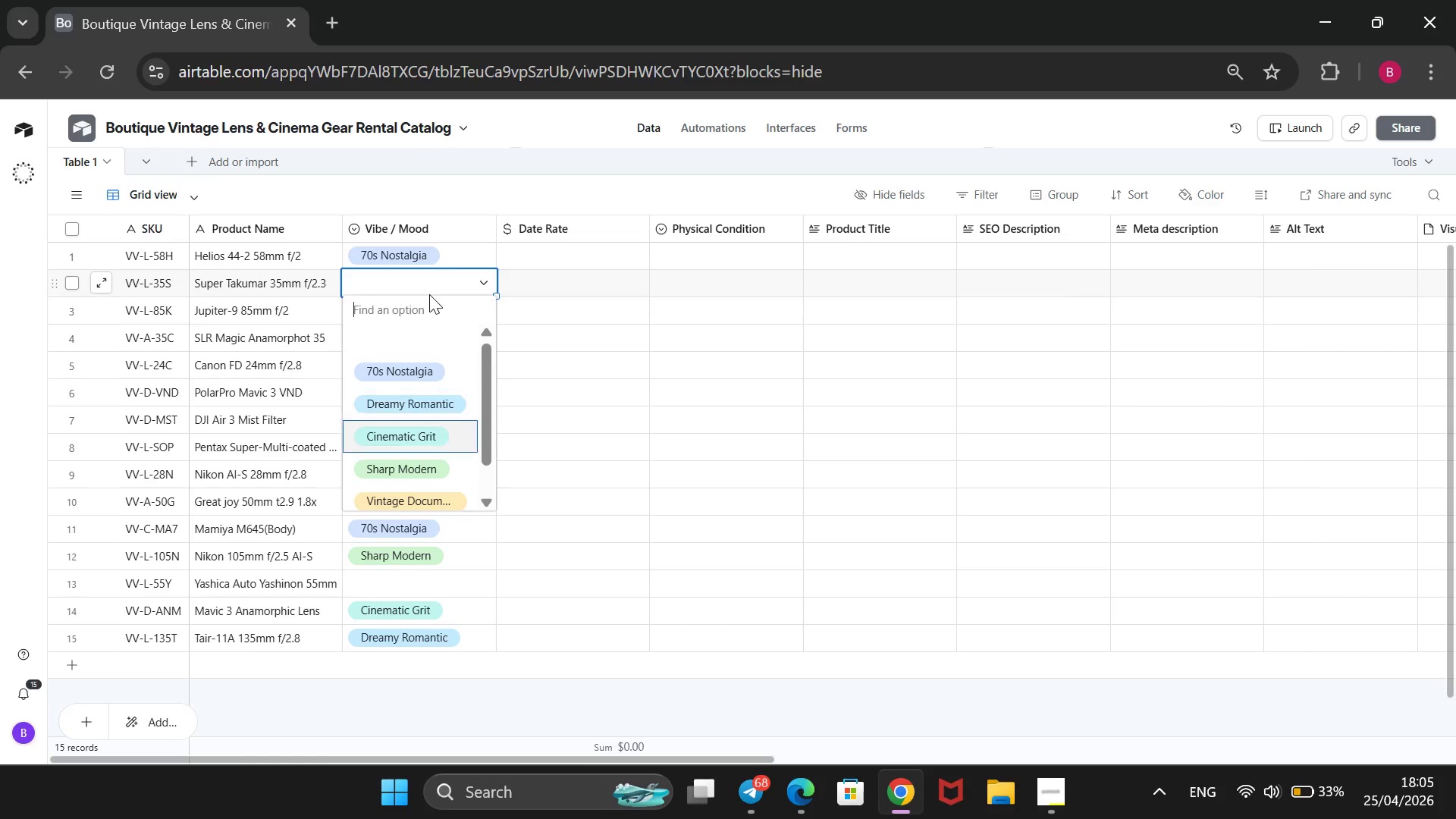 
key(ArrowDown)
 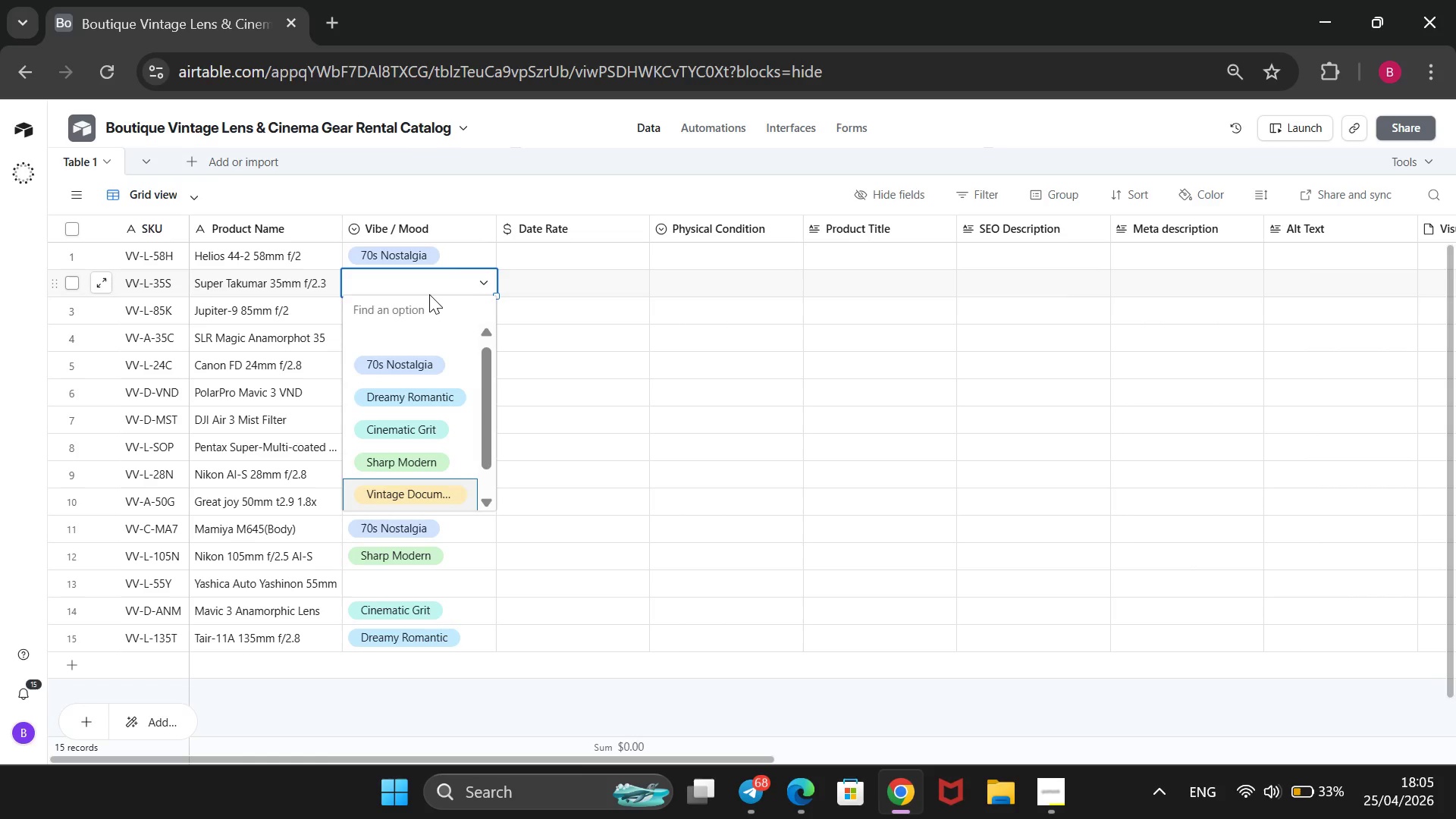 
key(ArrowDown)
 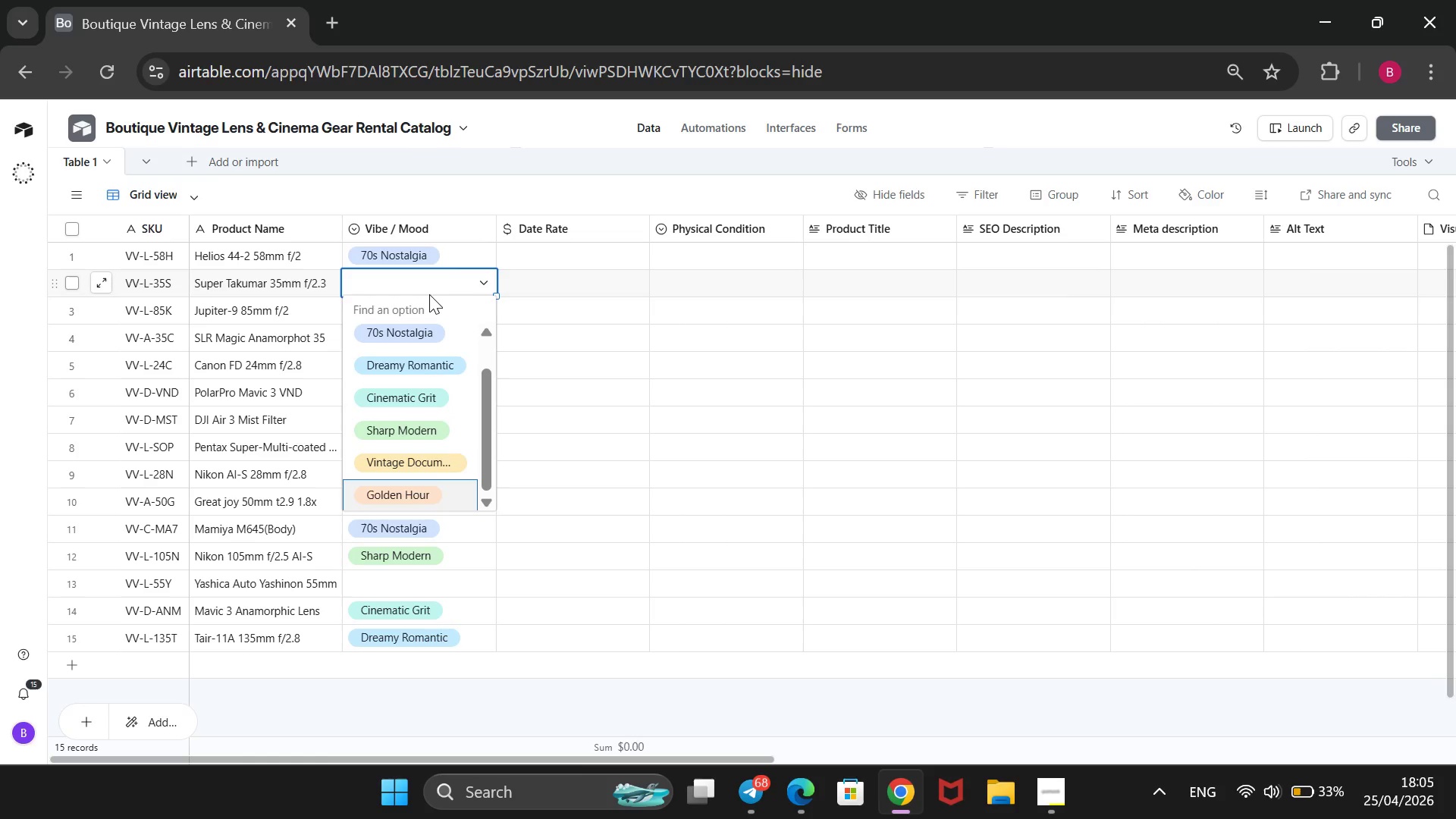 
key(ArrowDown)
 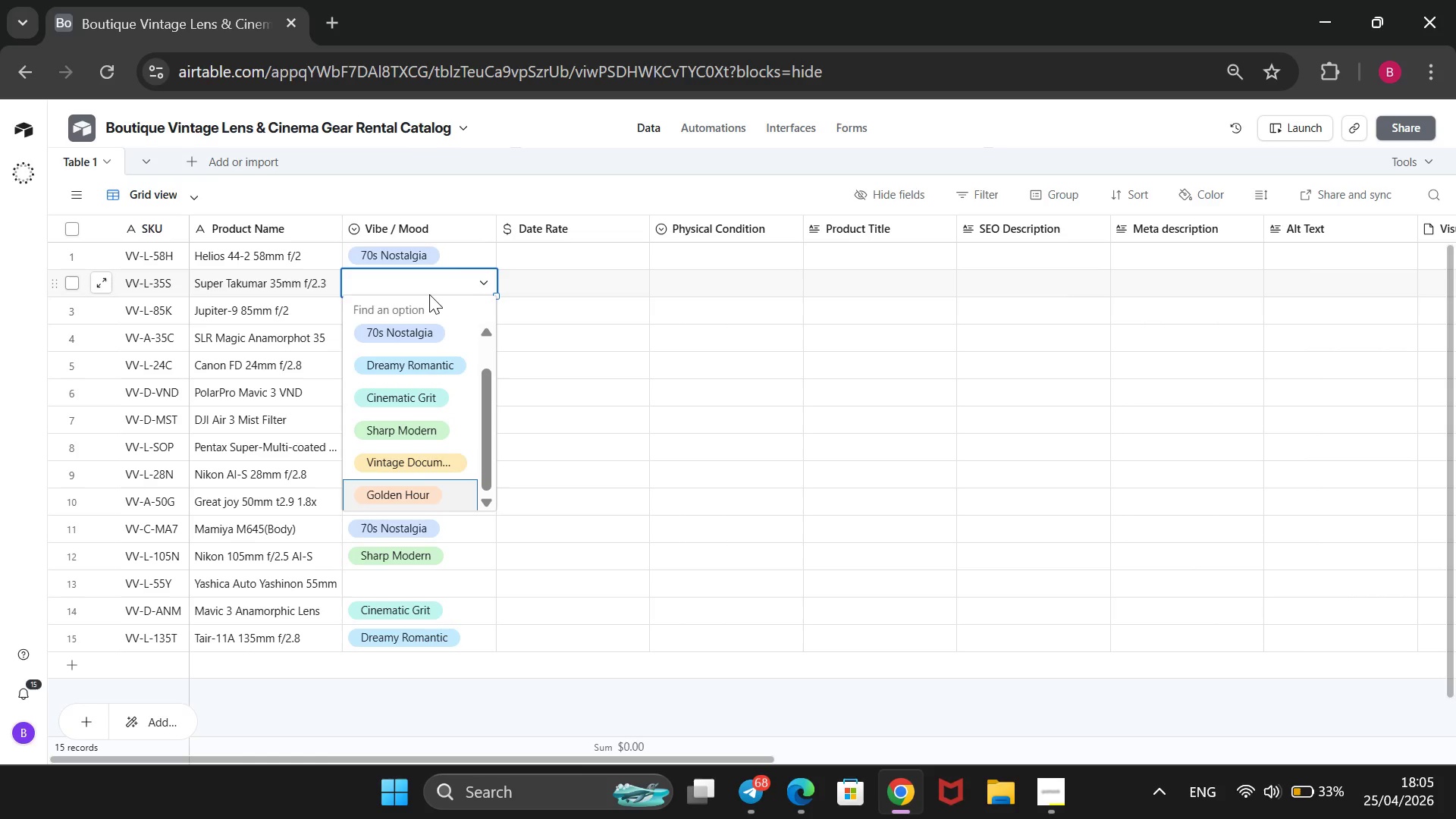 
key(Enter)
 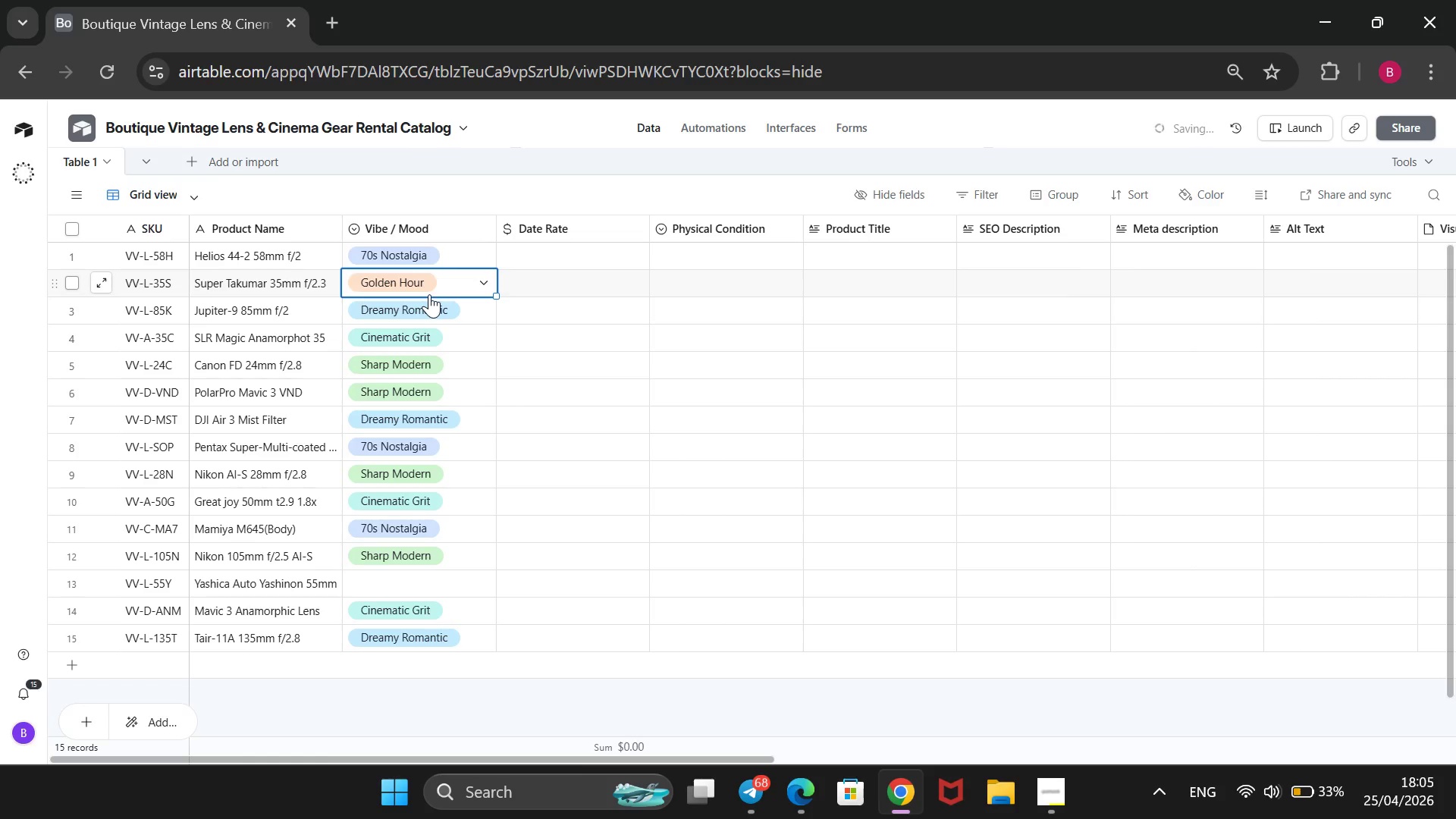 
key(ArrowDown)
 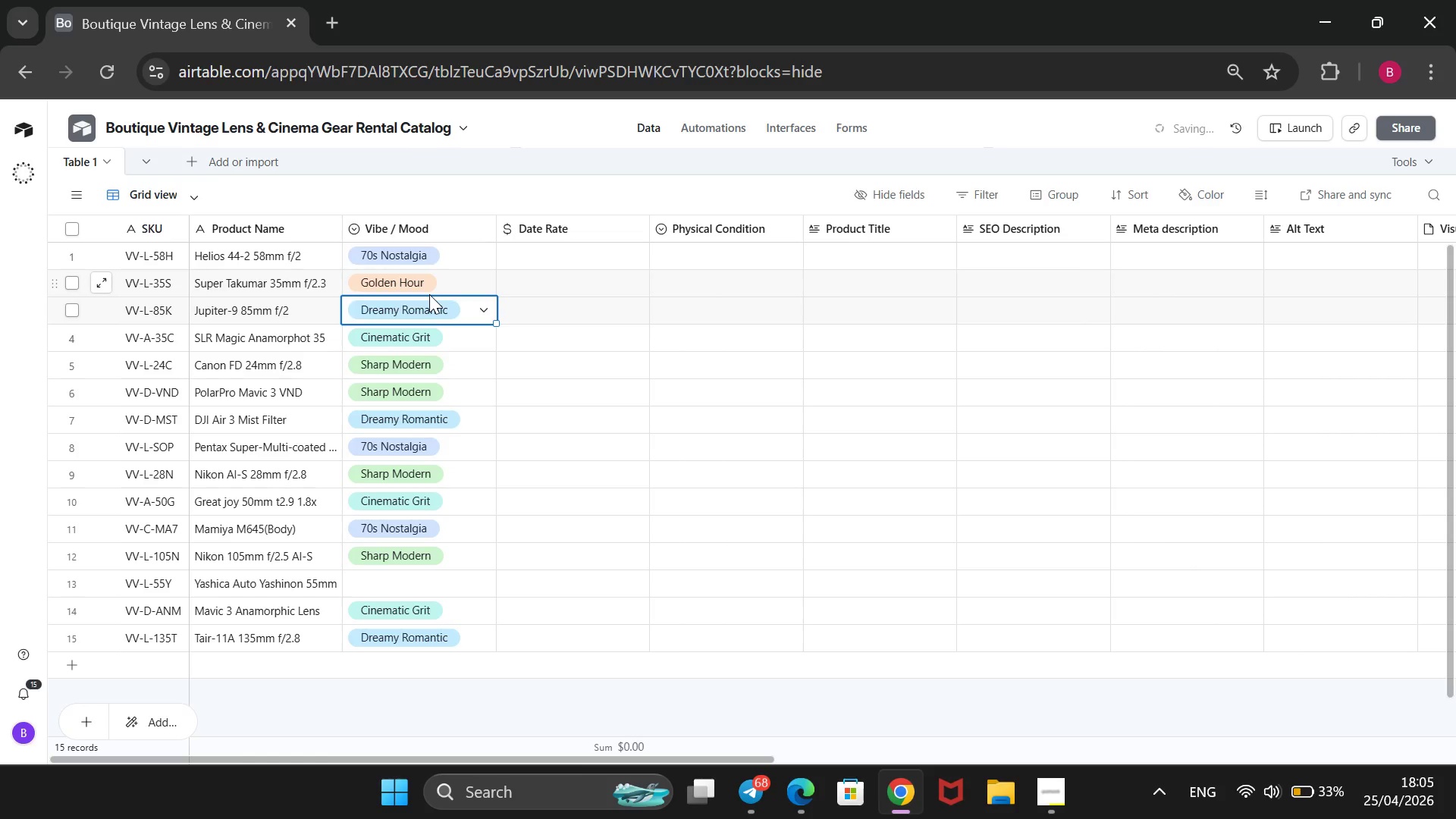 
key(ArrowDown)
 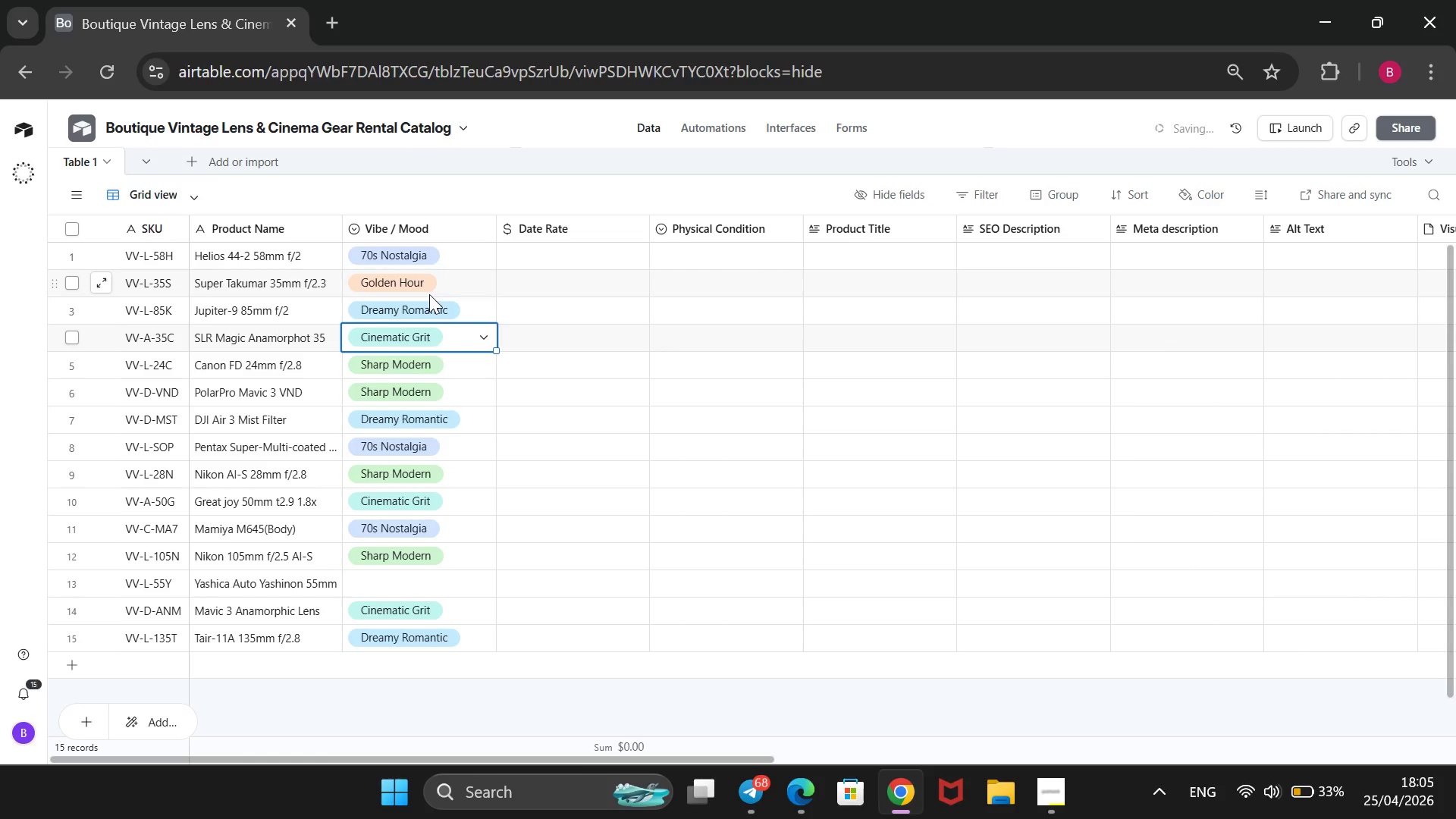 
key(ArrowDown)
 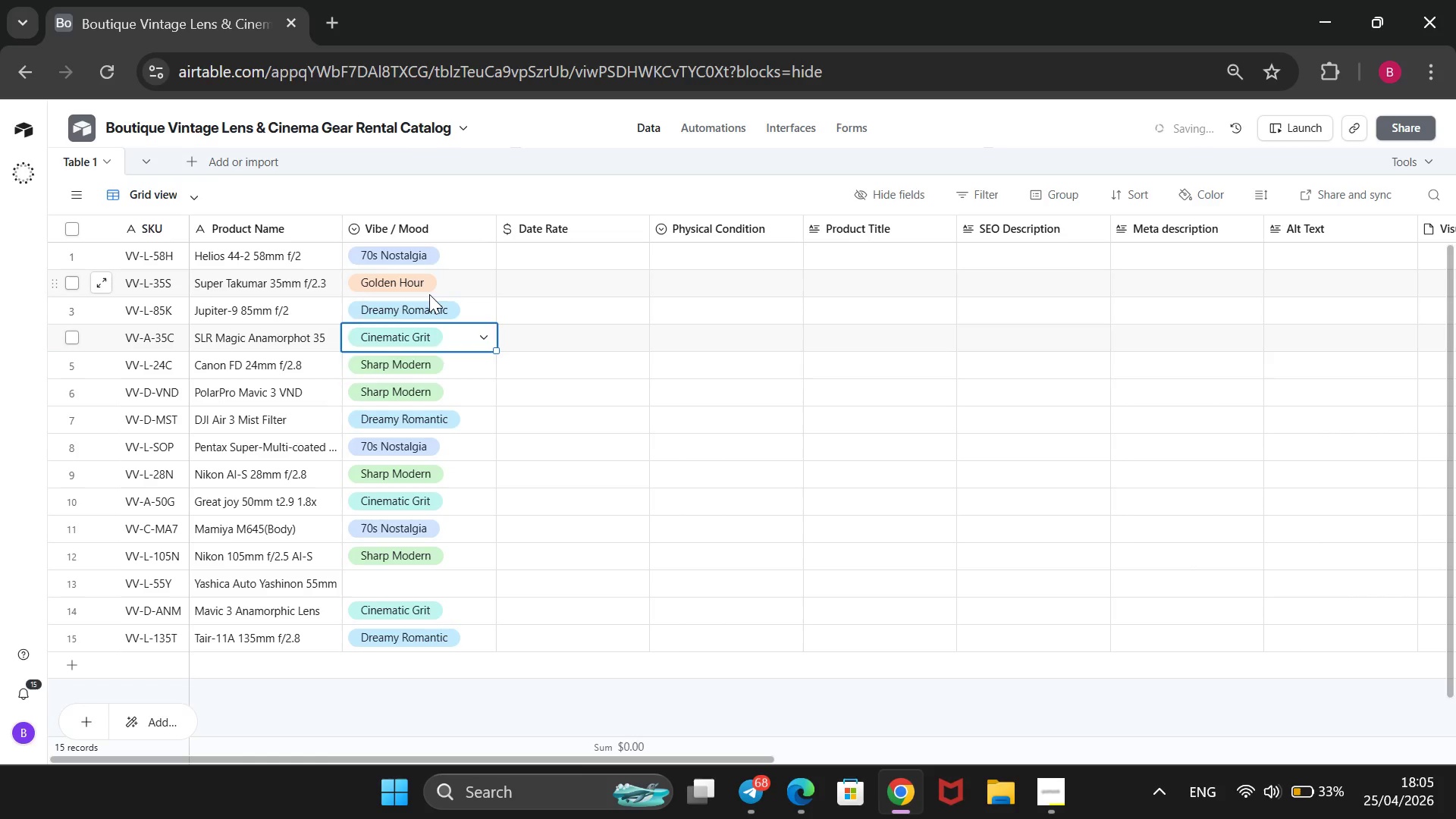 
key(ArrowDown)
 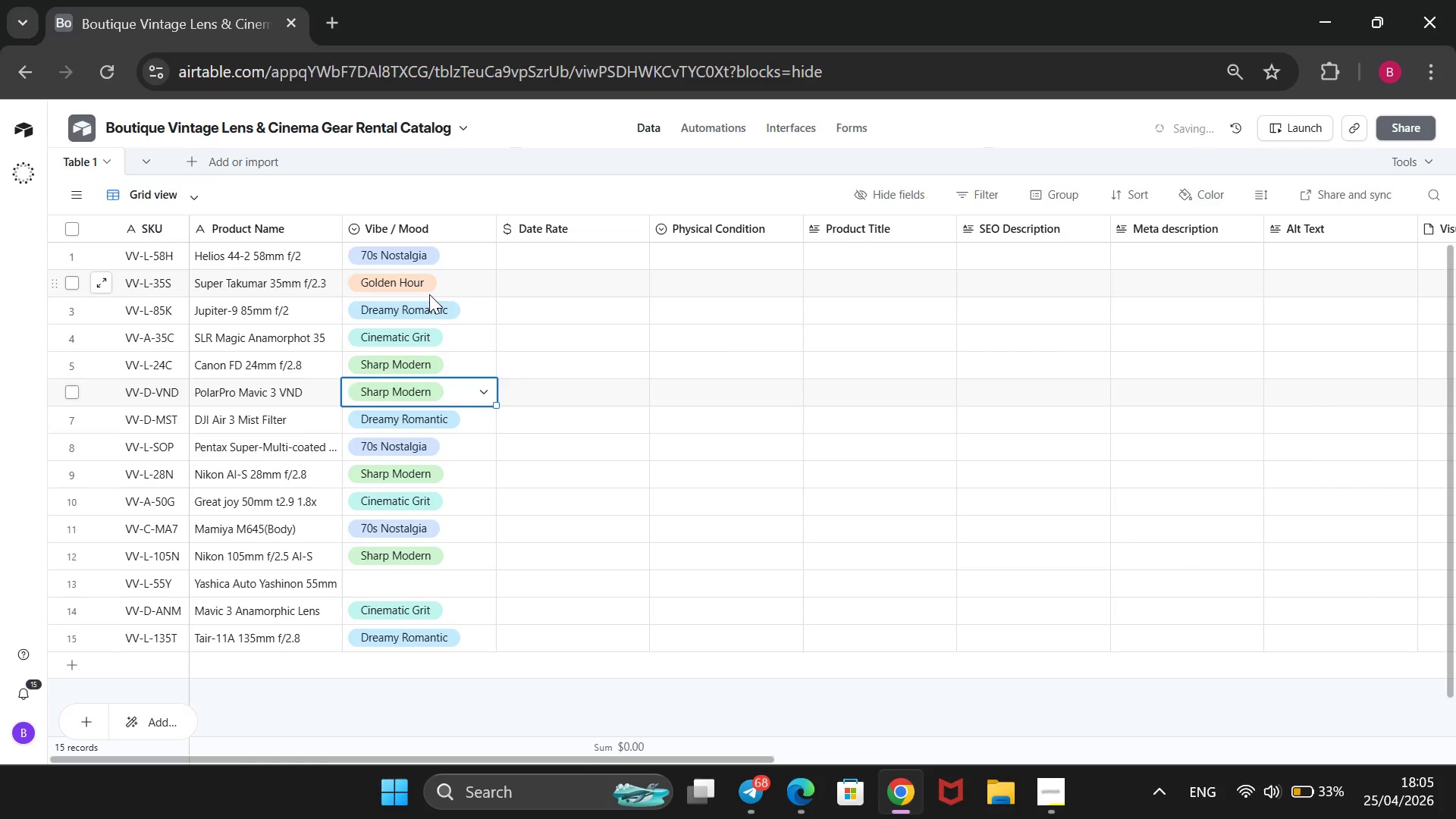 
key(ArrowDown)
 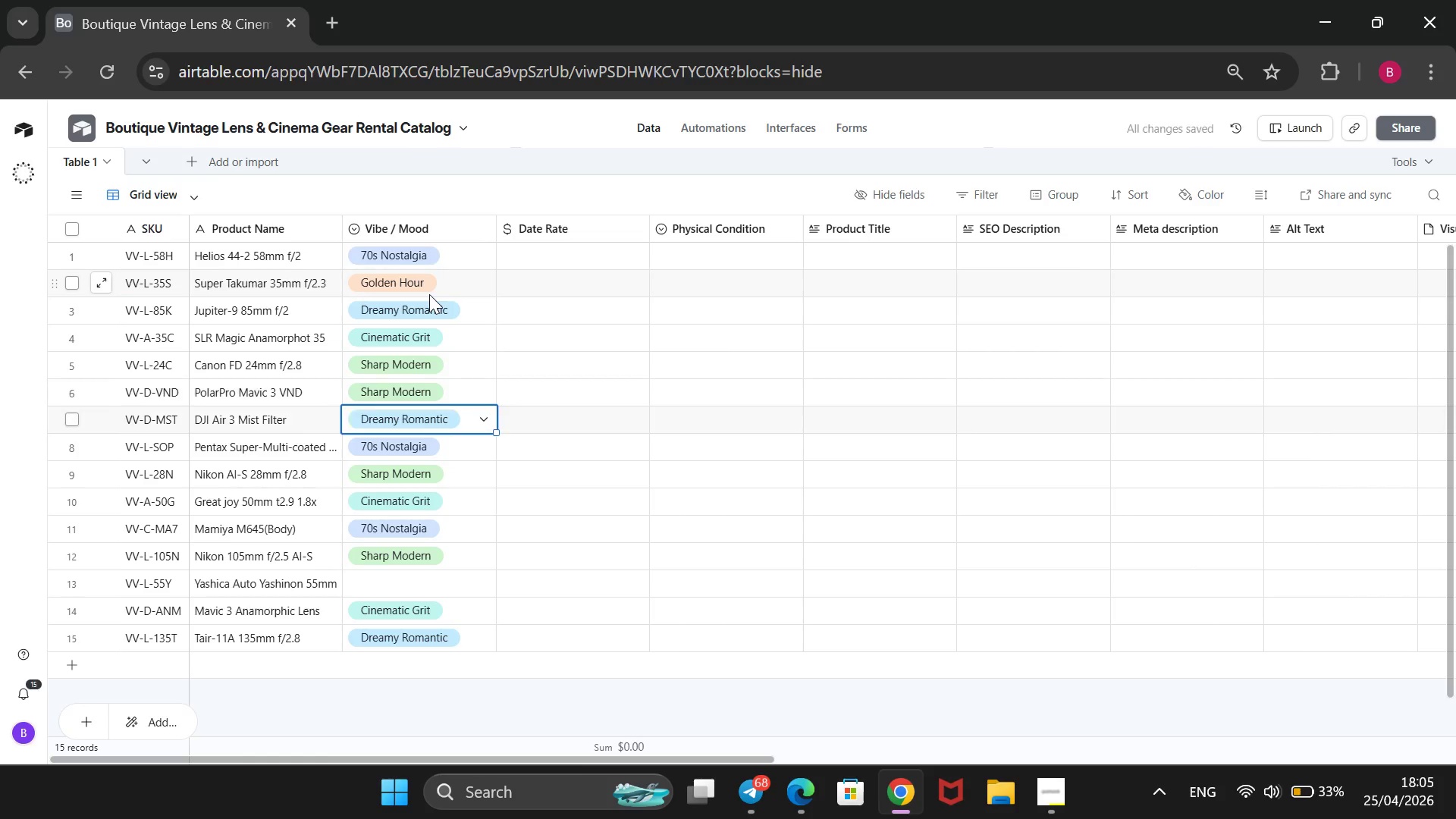 
key(ArrowDown)
 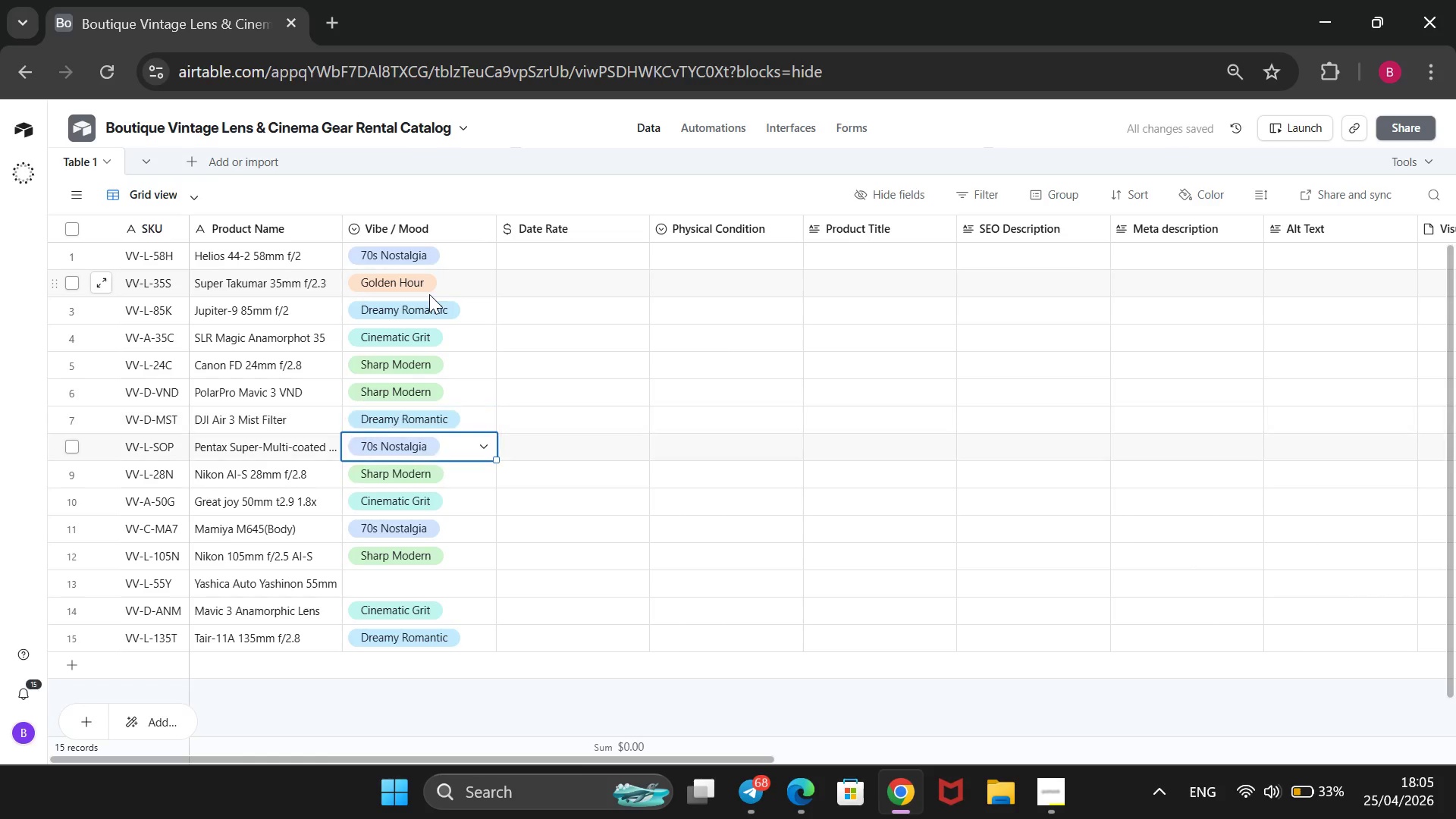 
key(ArrowDown)
 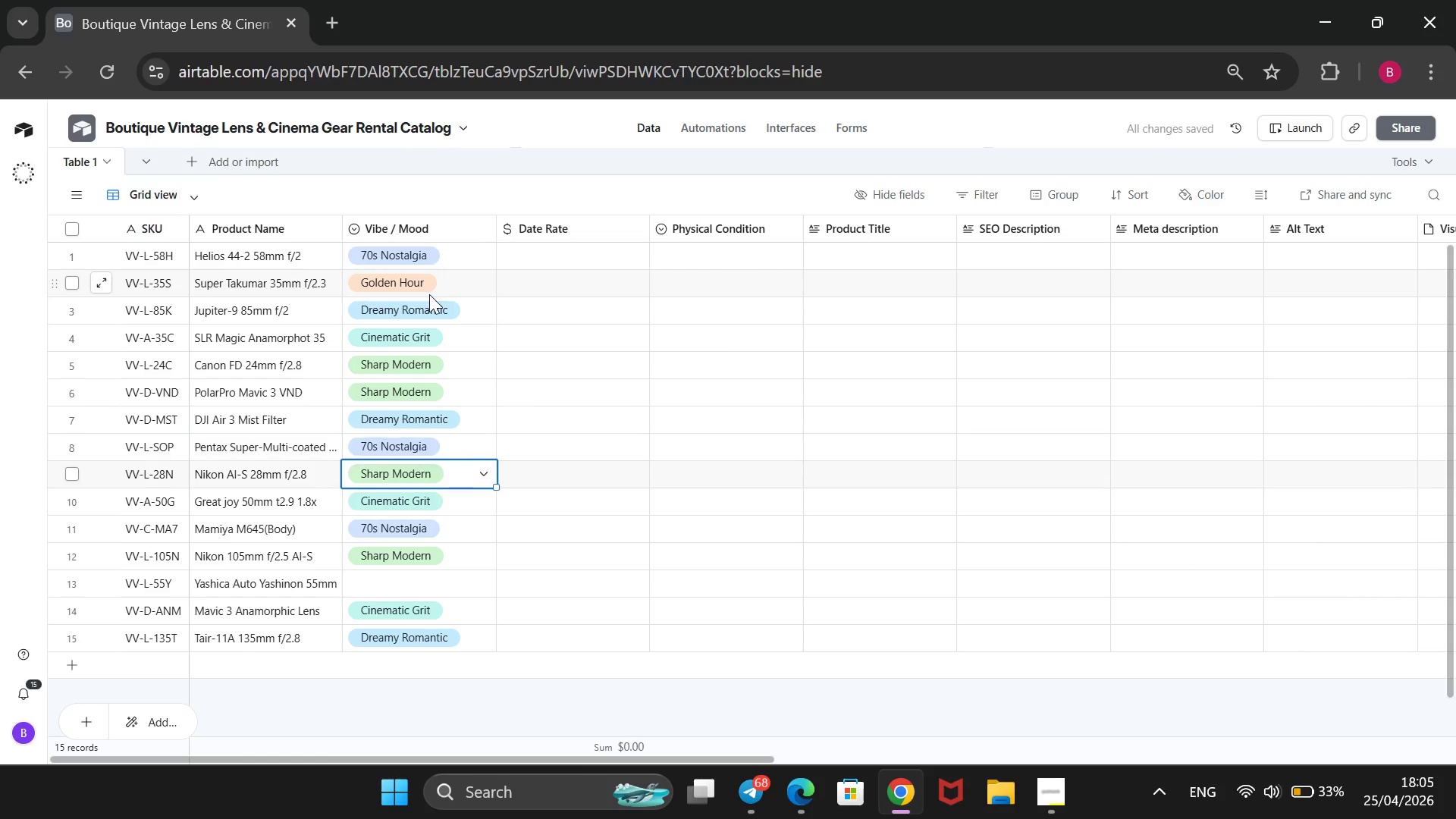 
key(ArrowDown)
 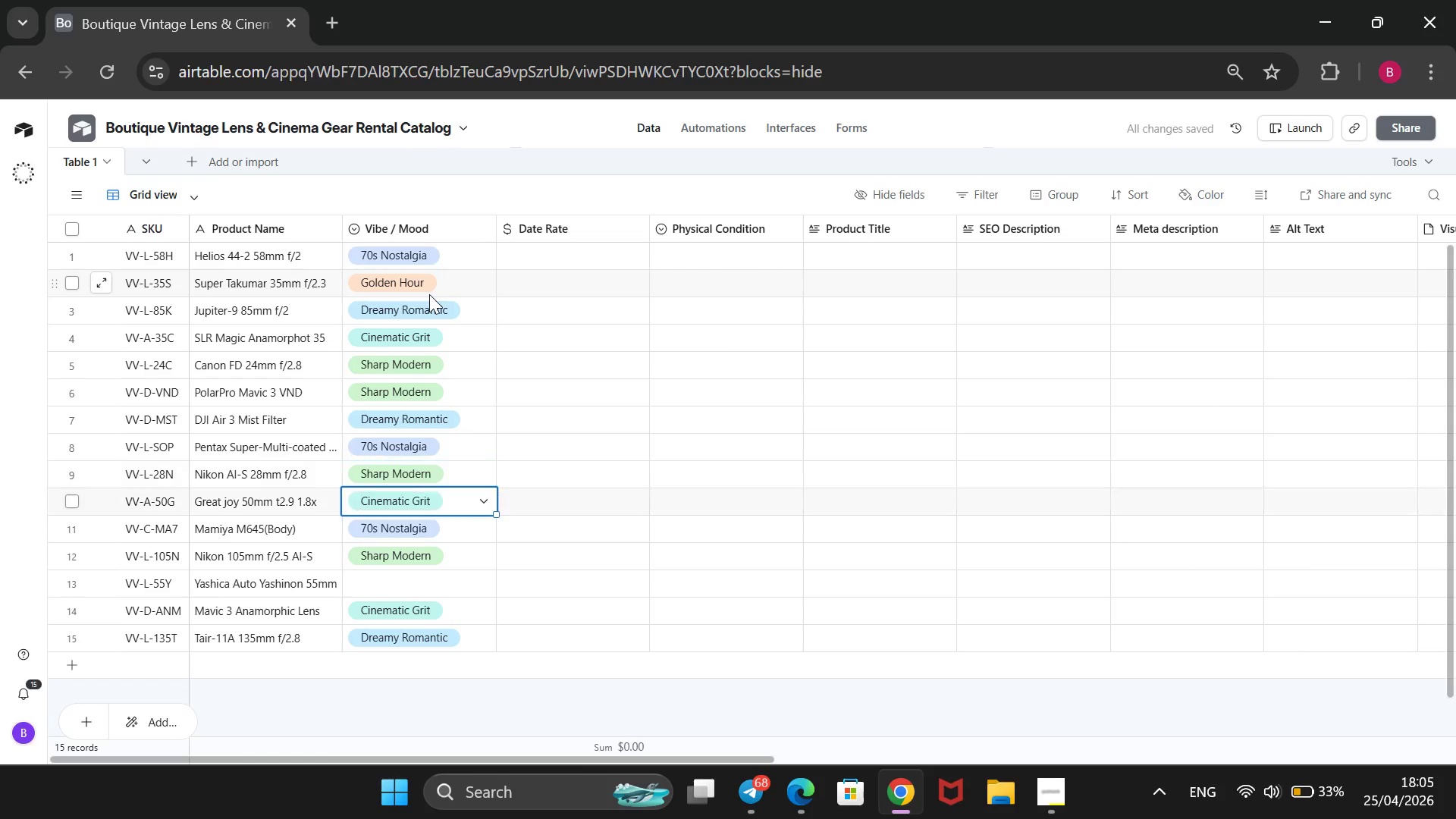 
key(ArrowDown)
 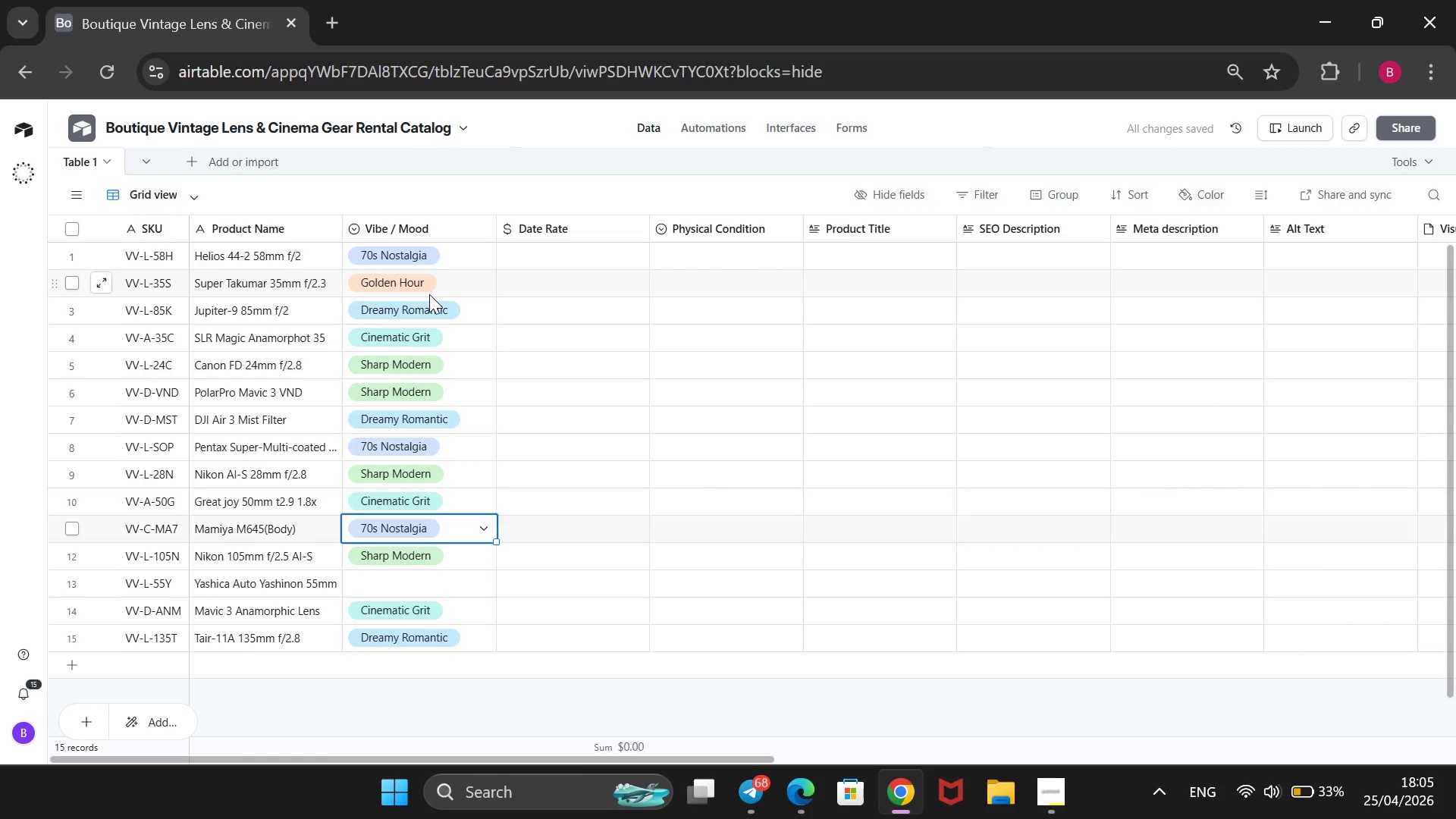 
key(ArrowDown)
 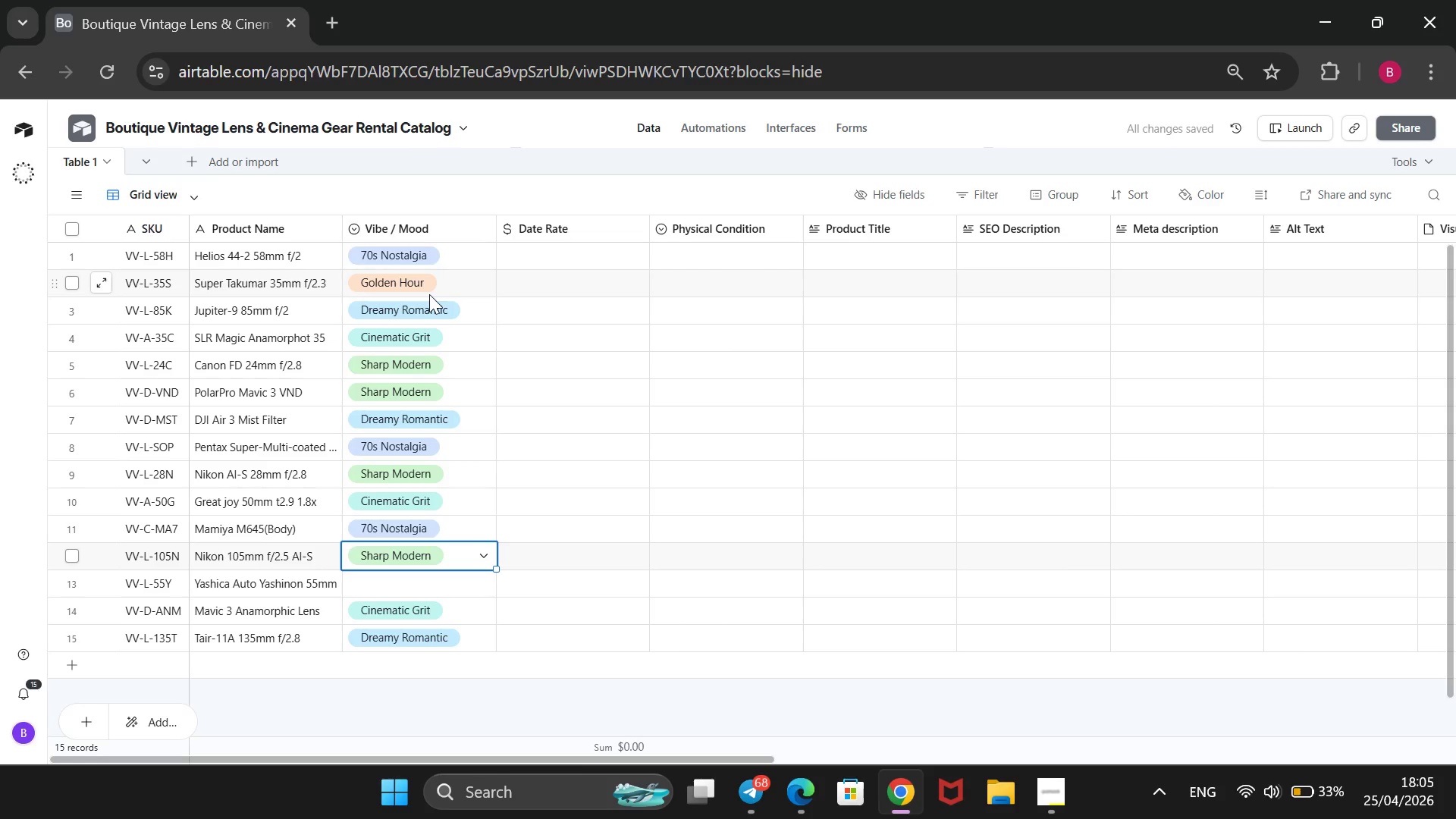 
key(ArrowDown)
 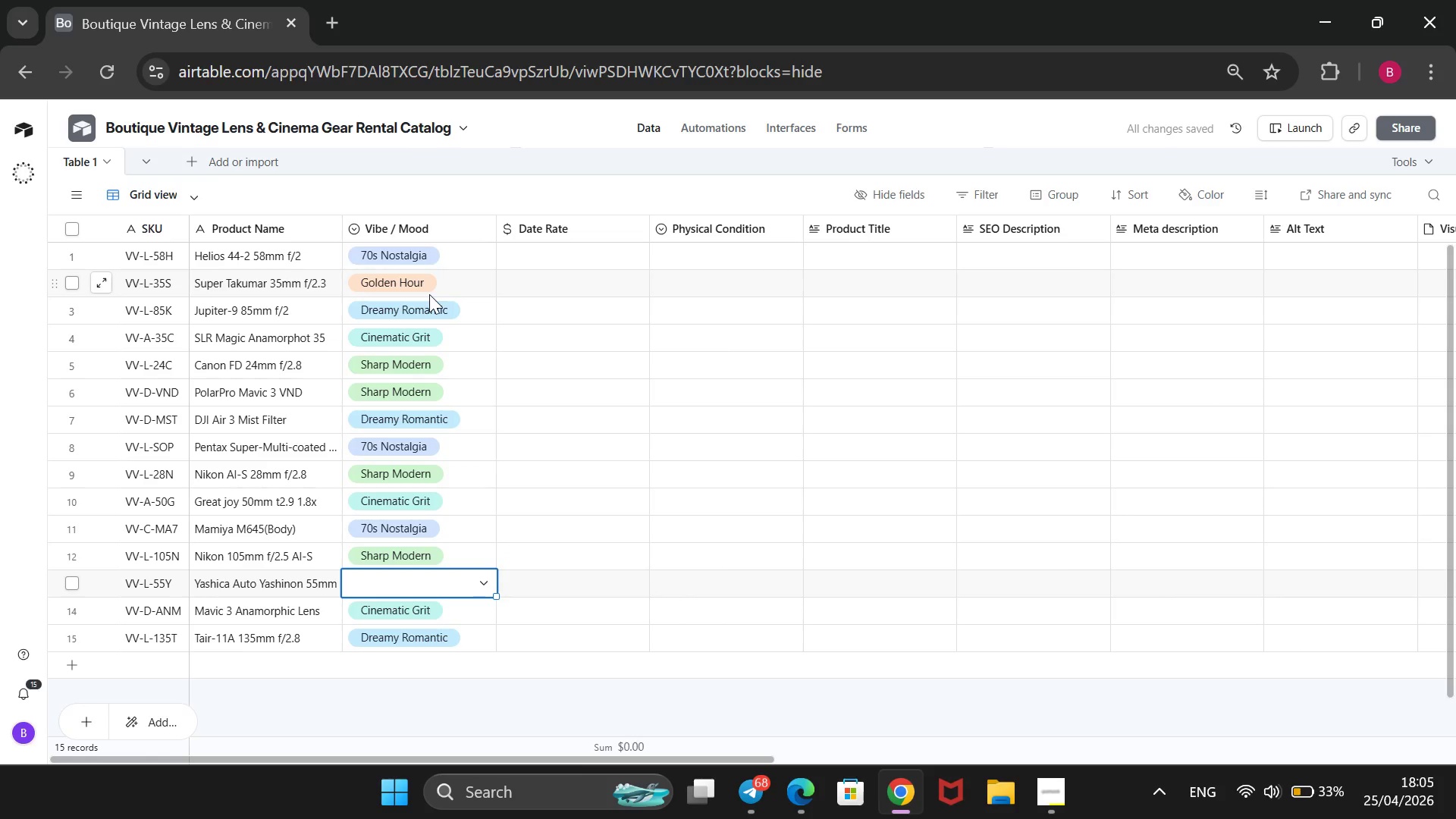 
key(Enter)
 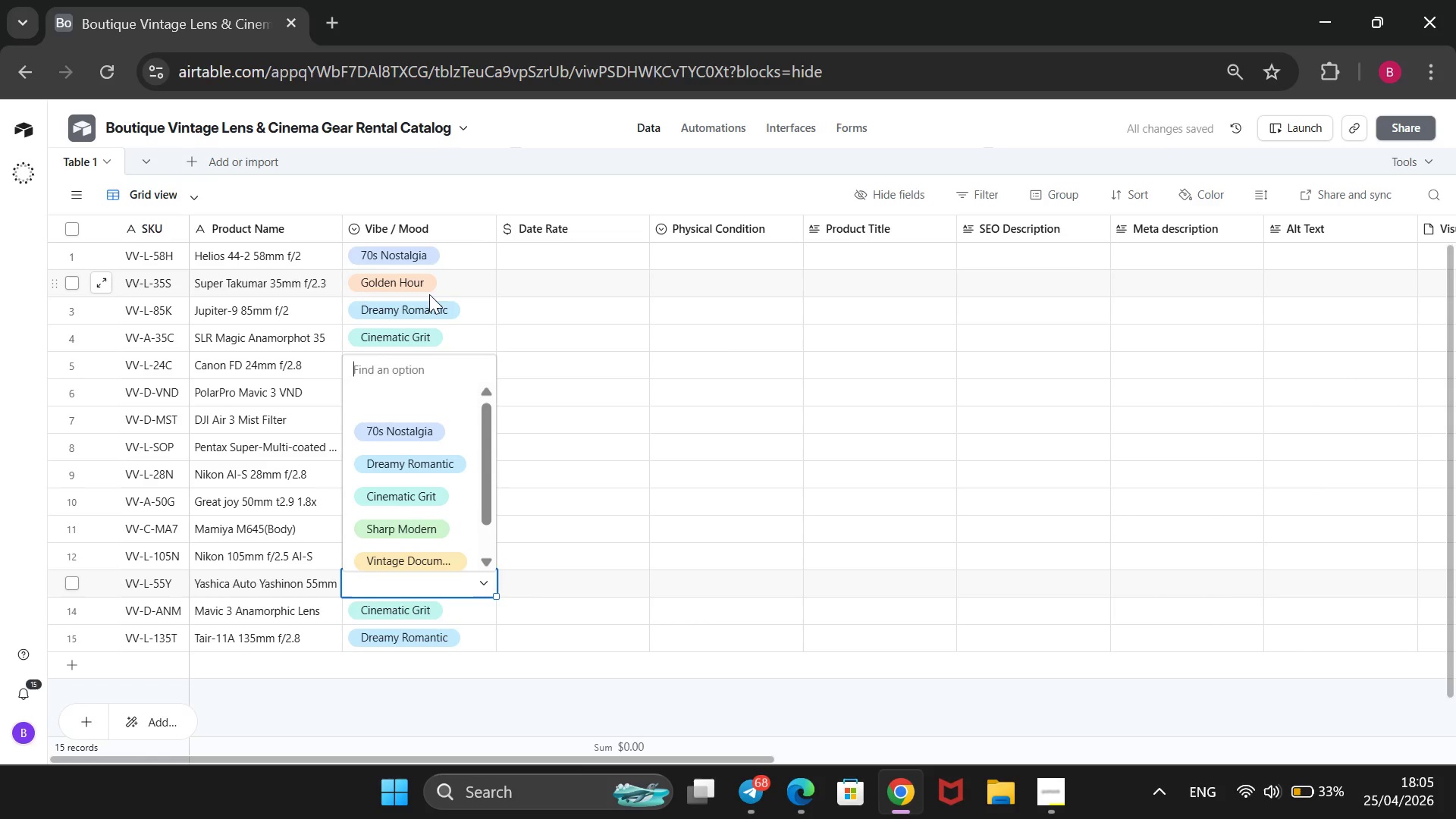 
key(ArrowDown)
 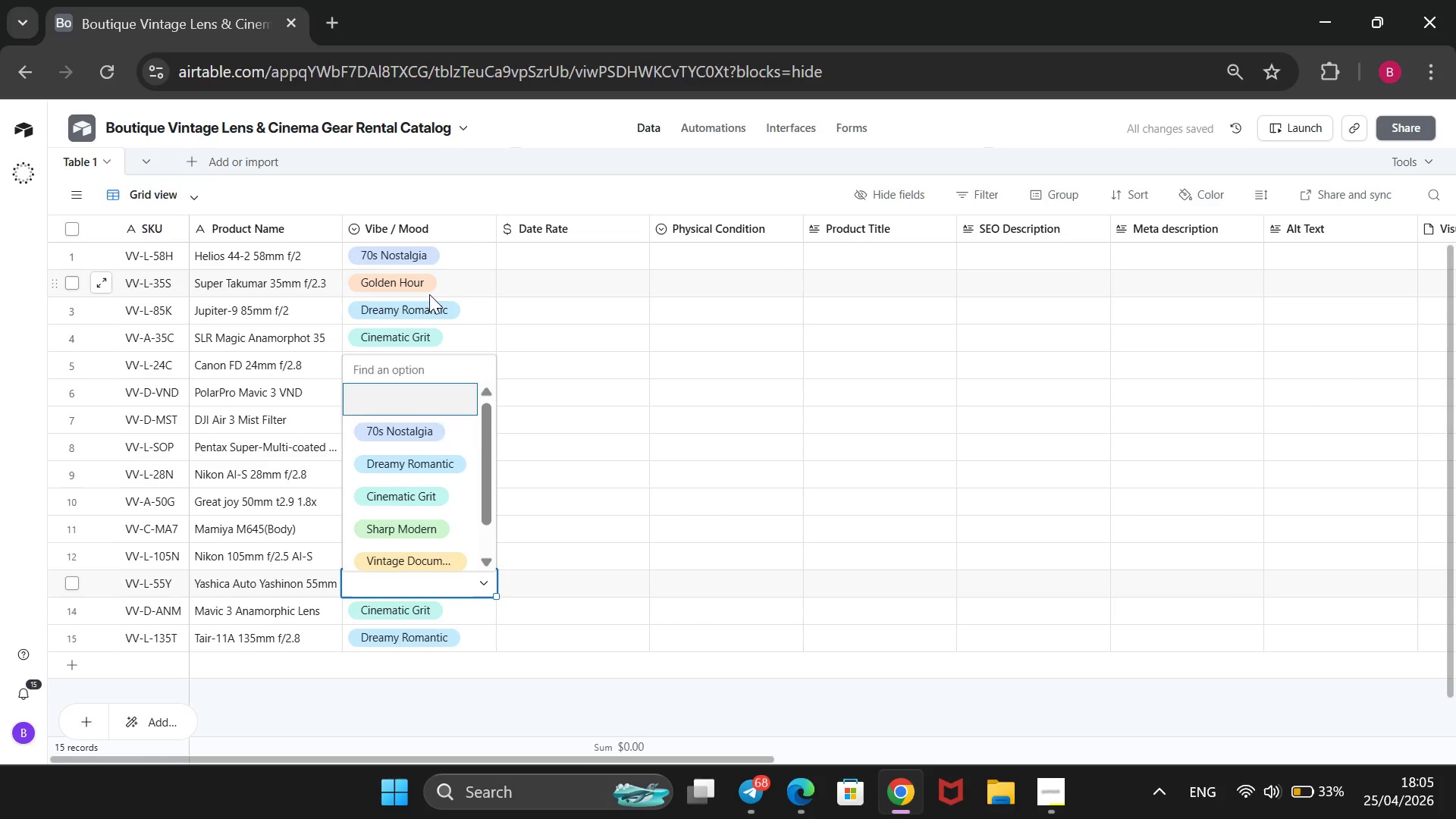 
key(ArrowDown)
 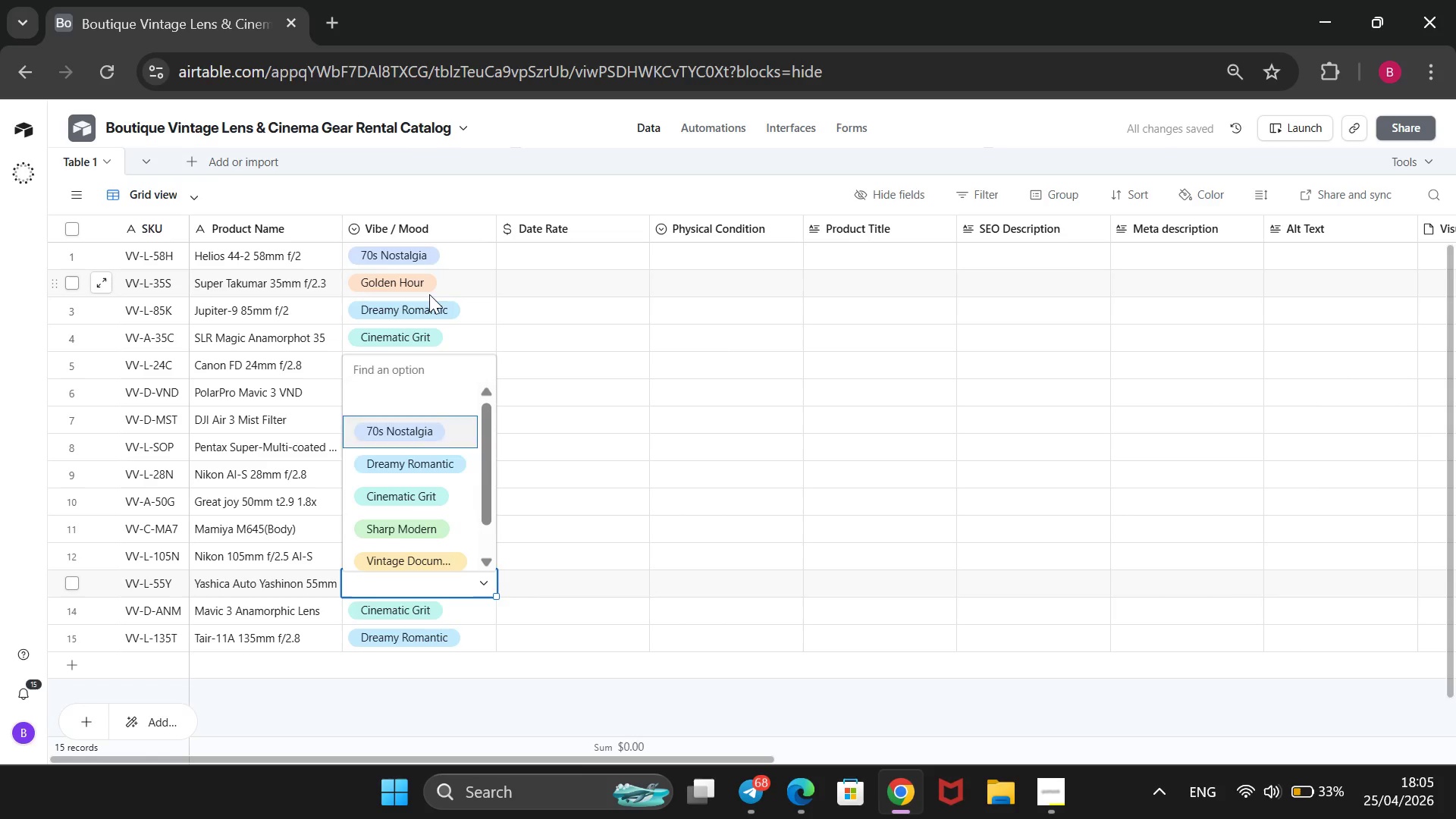 
key(ArrowDown)
 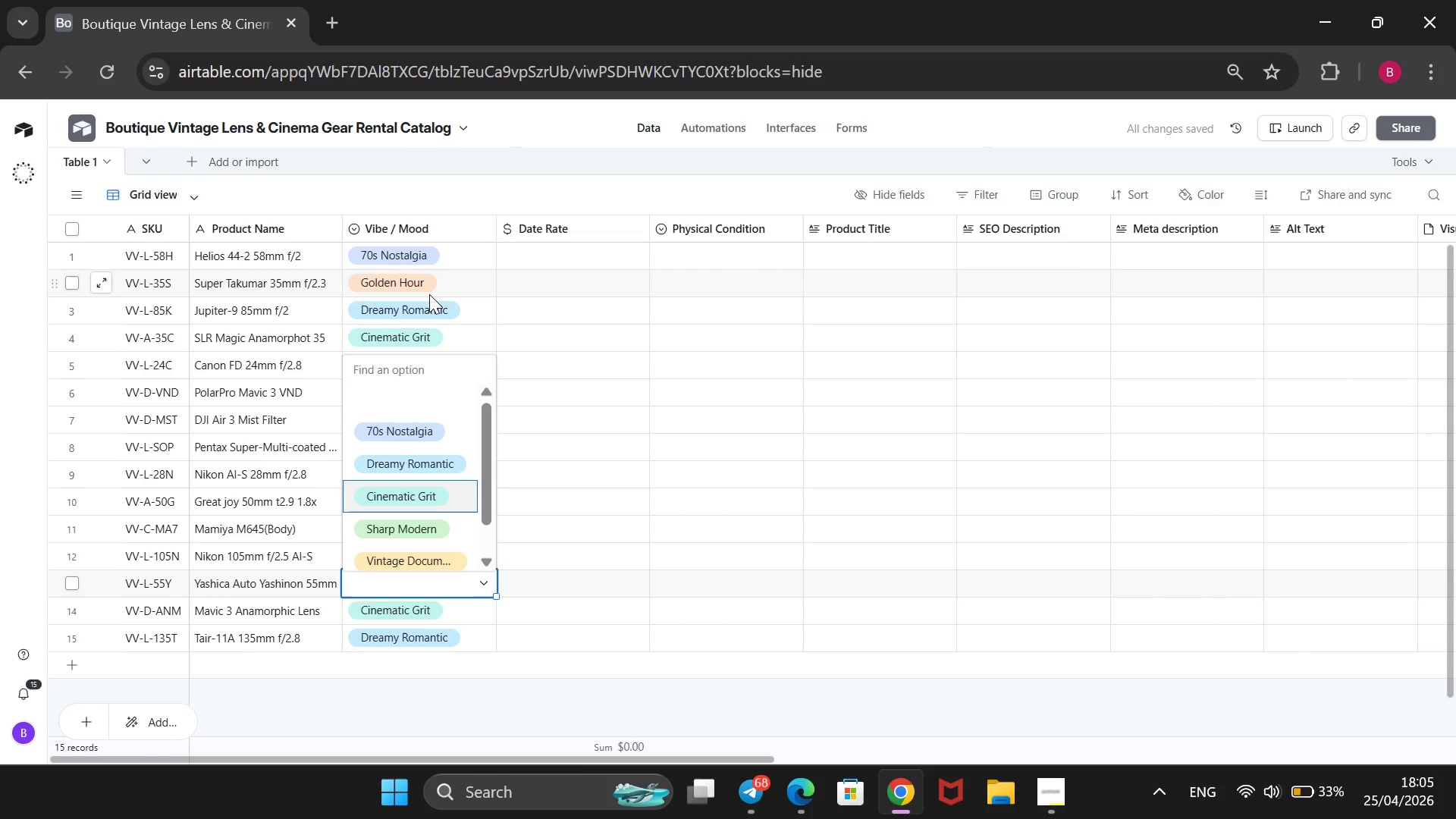 
key(ArrowDown)
 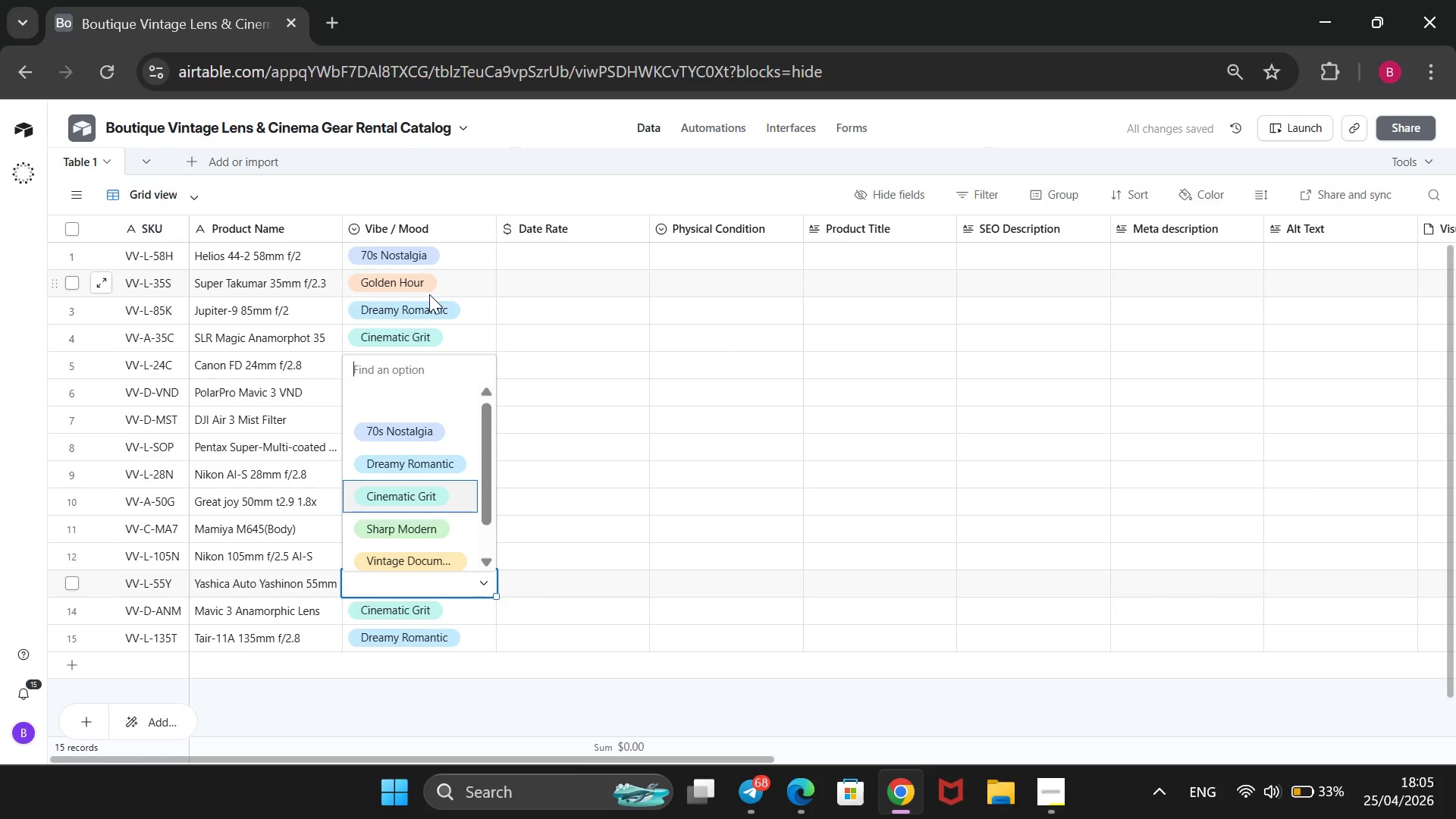 
key(ArrowDown)
 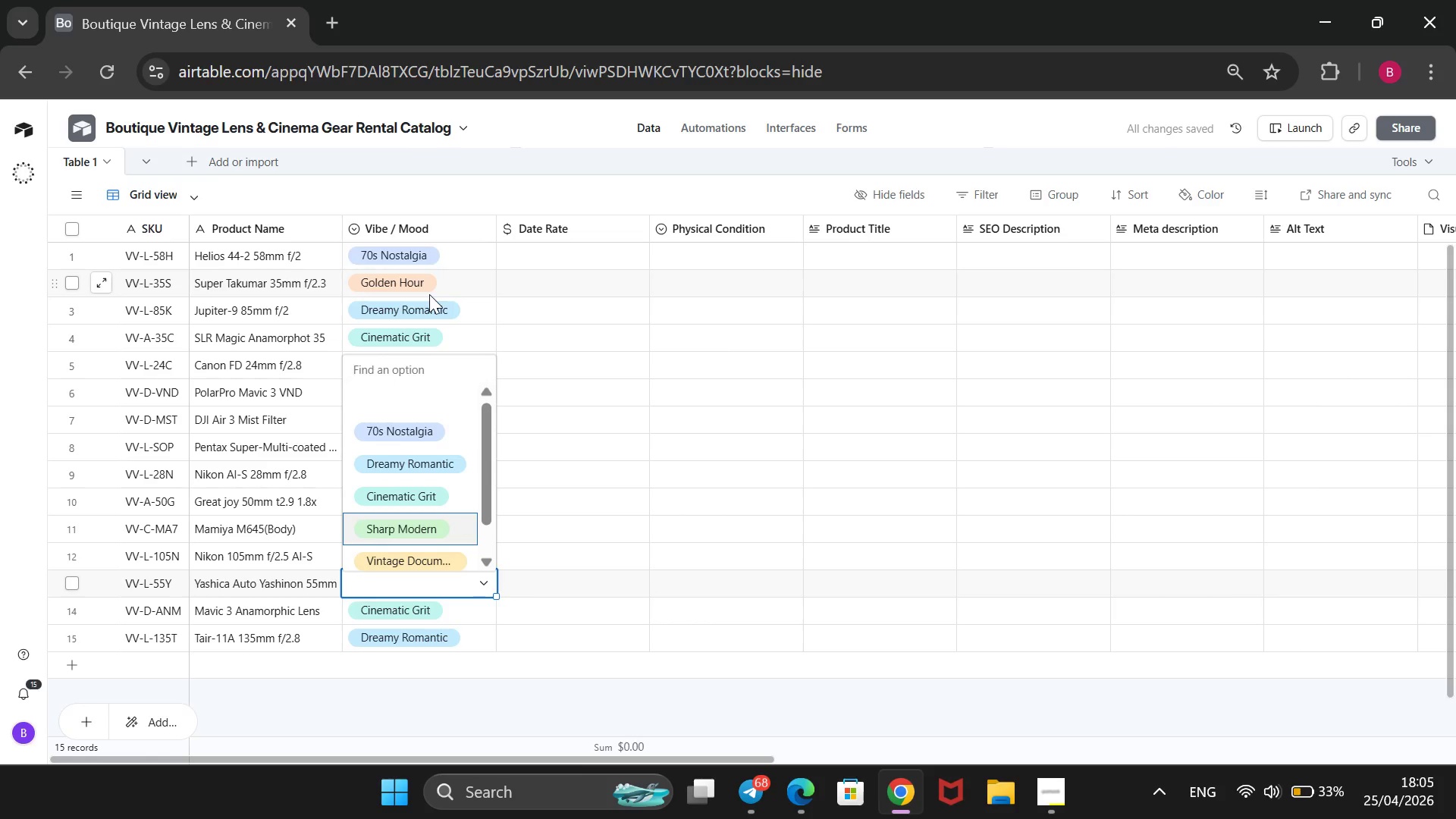 
key(ArrowDown)
 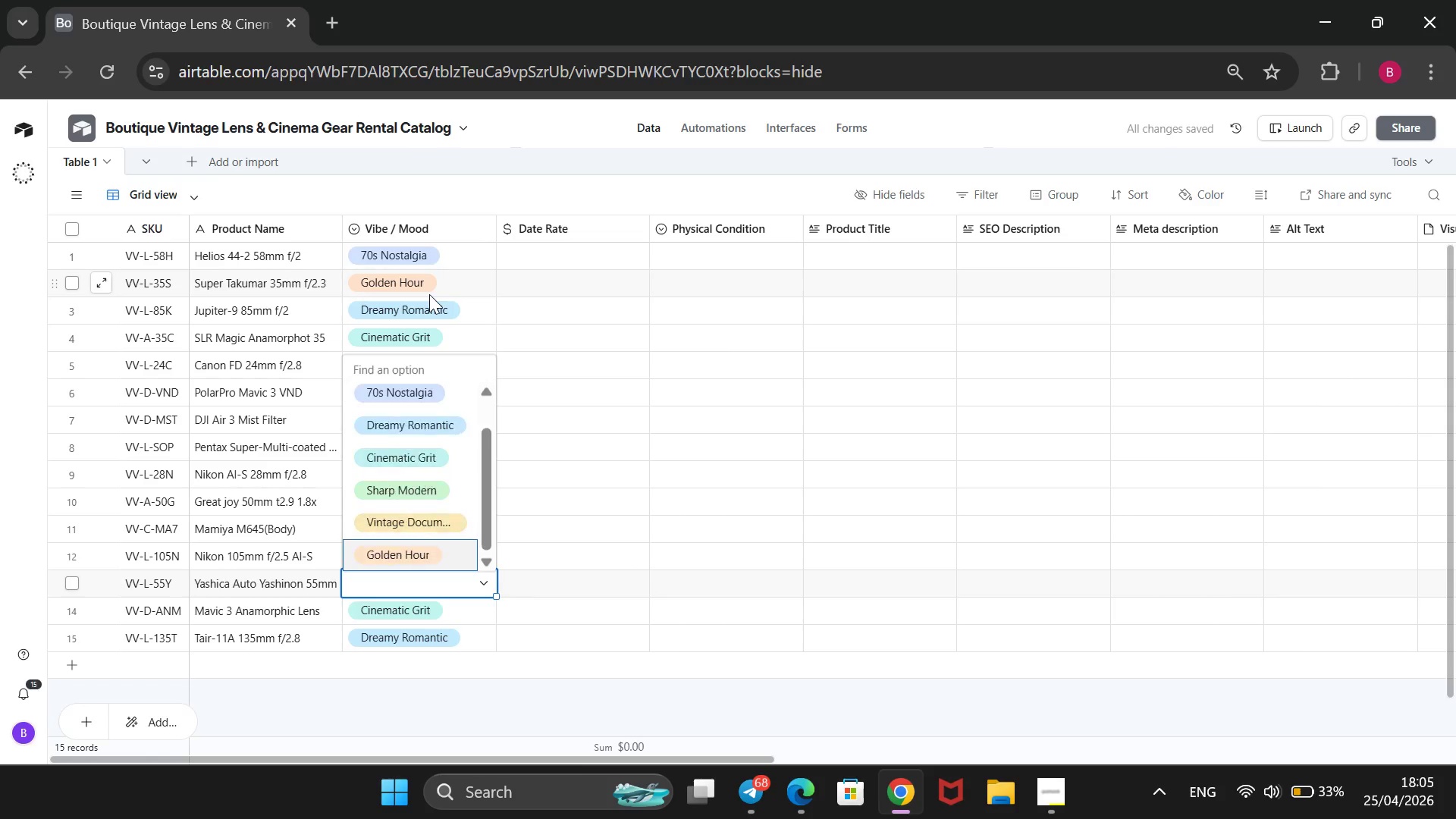 
key(ArrowDown)
 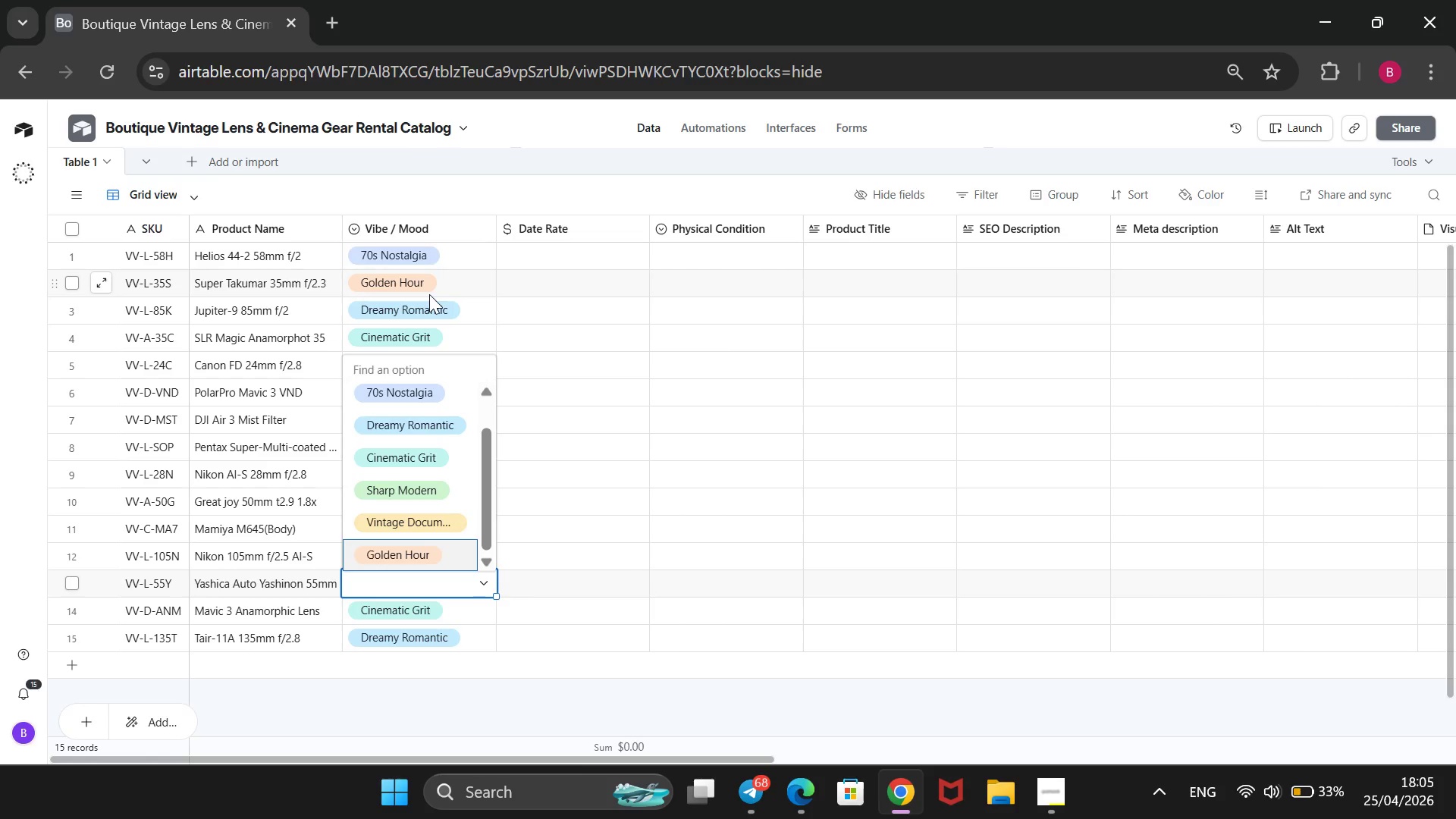 
key(Enter)
 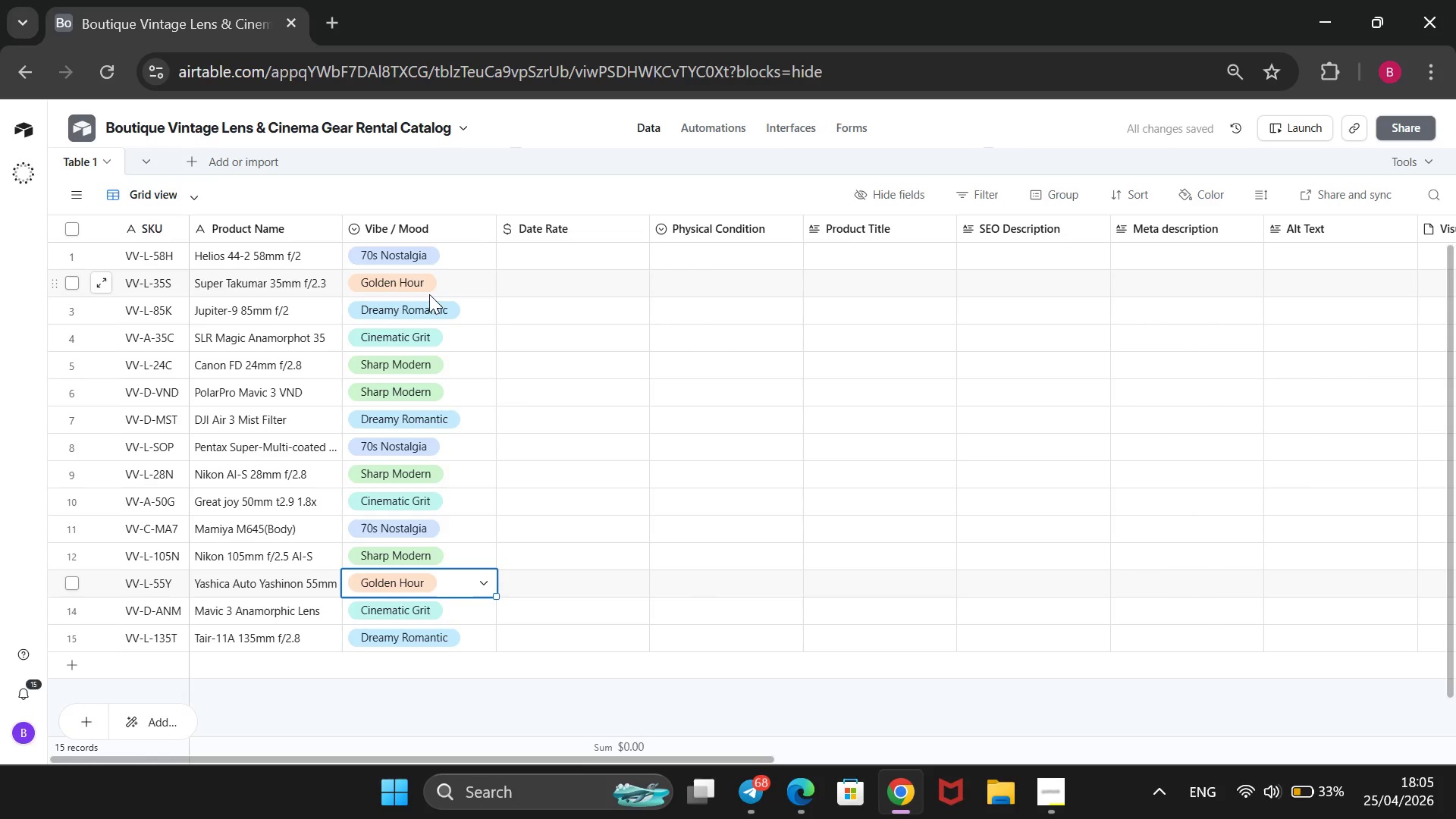 
wait(7.3)
 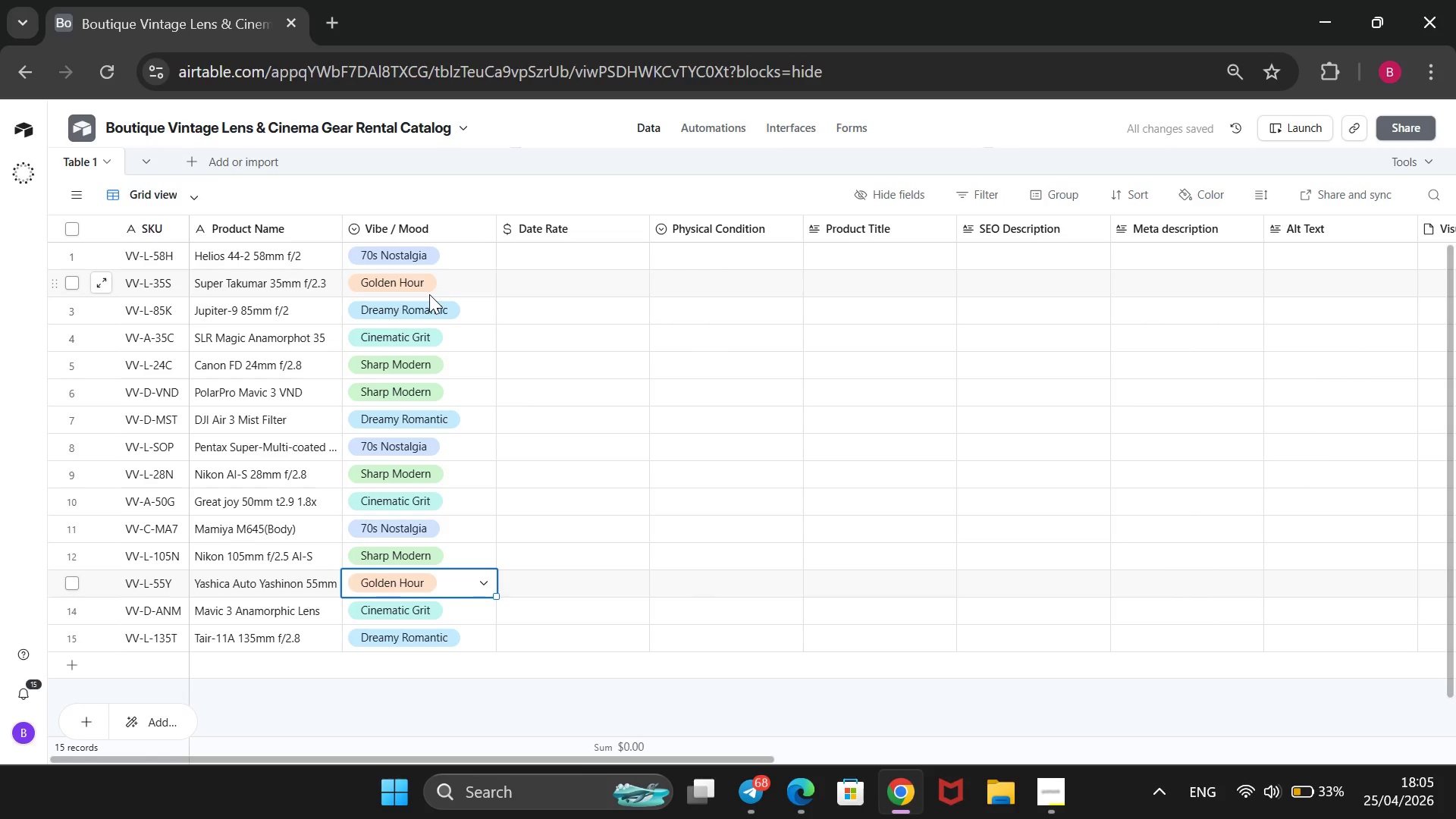 
left_click([548, 247])
 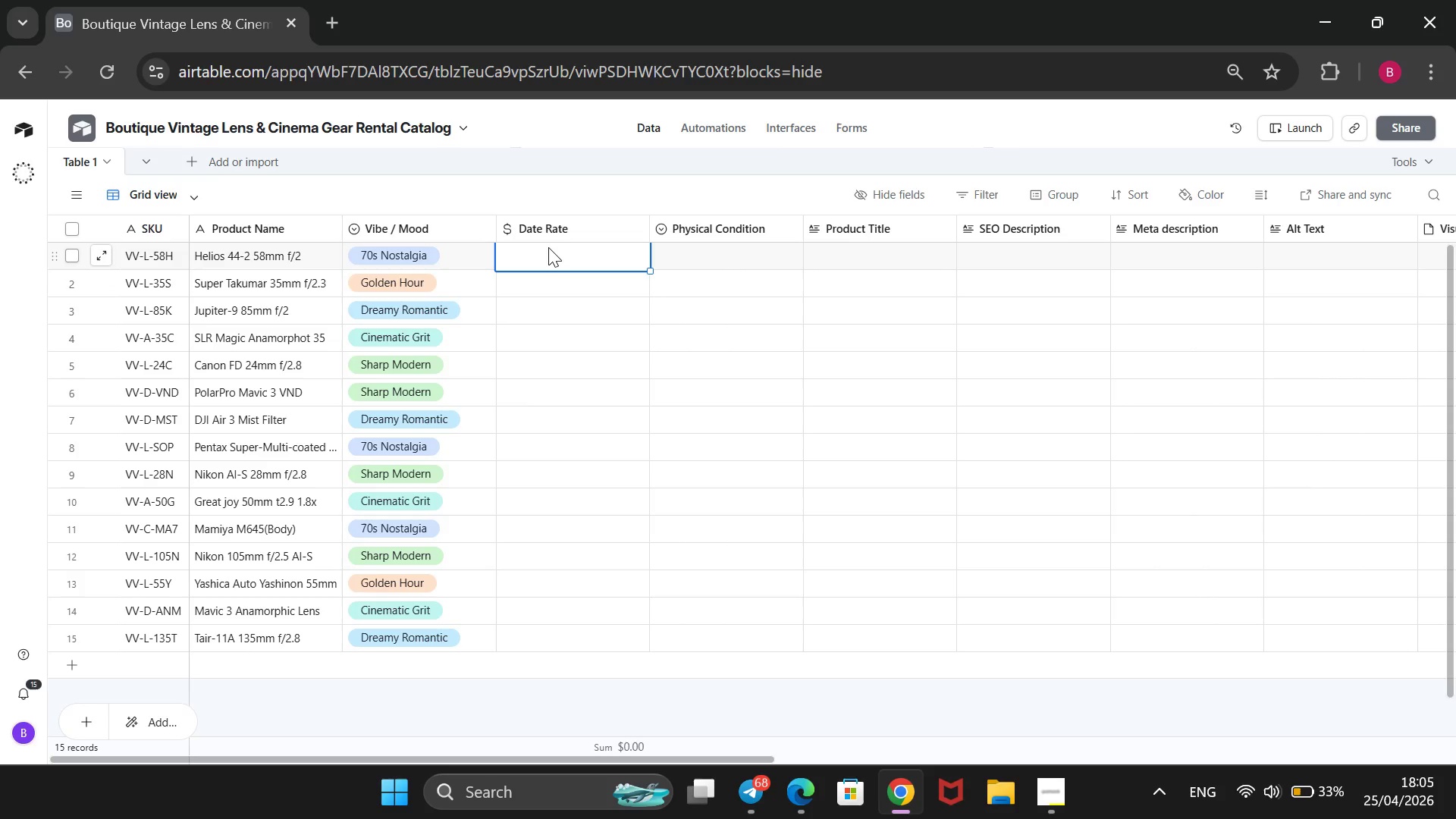 
type(45')
key(Backspace)
 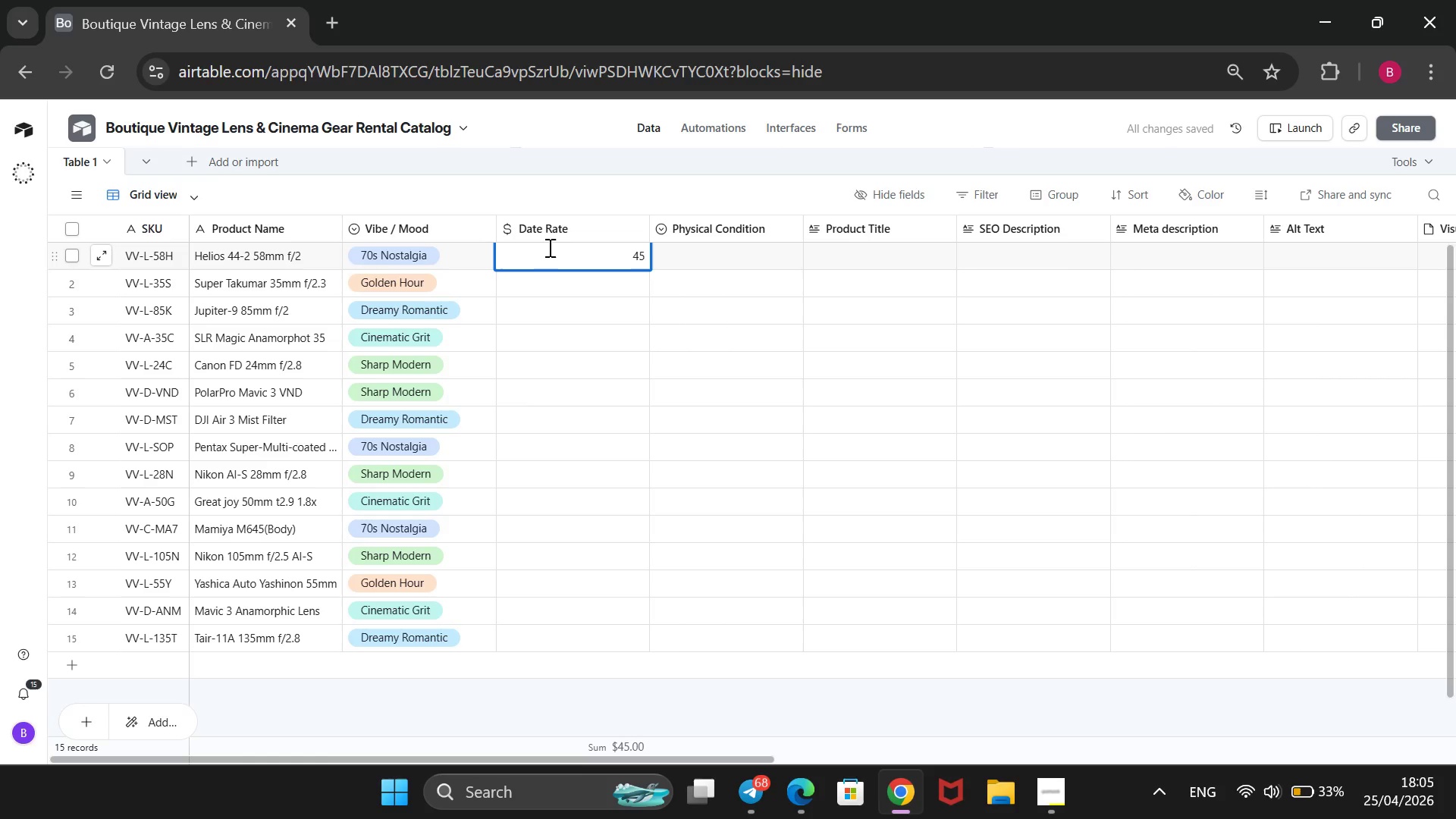 
key(Enter)
 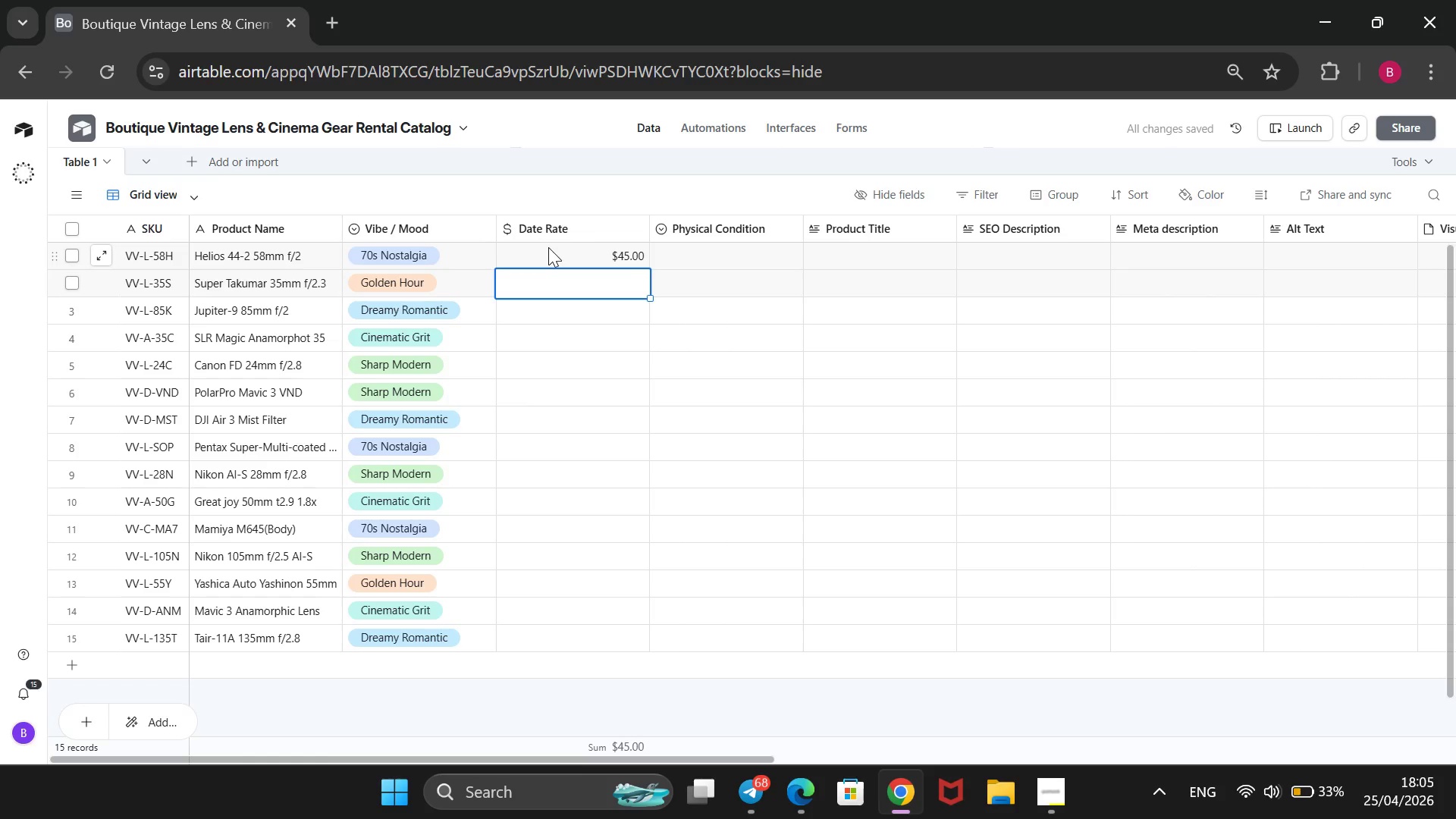 
type(55)
 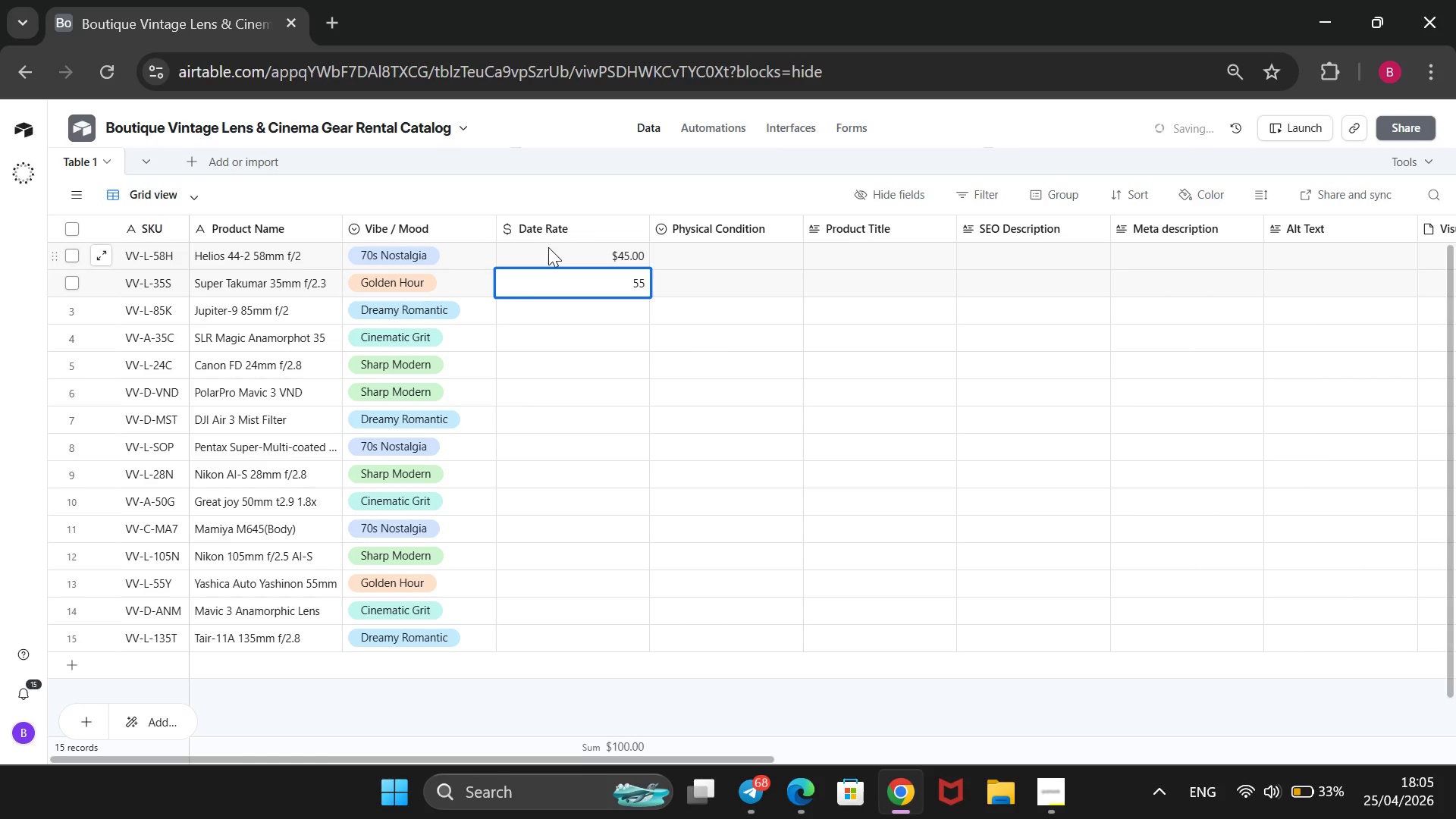 
key(Enter)
 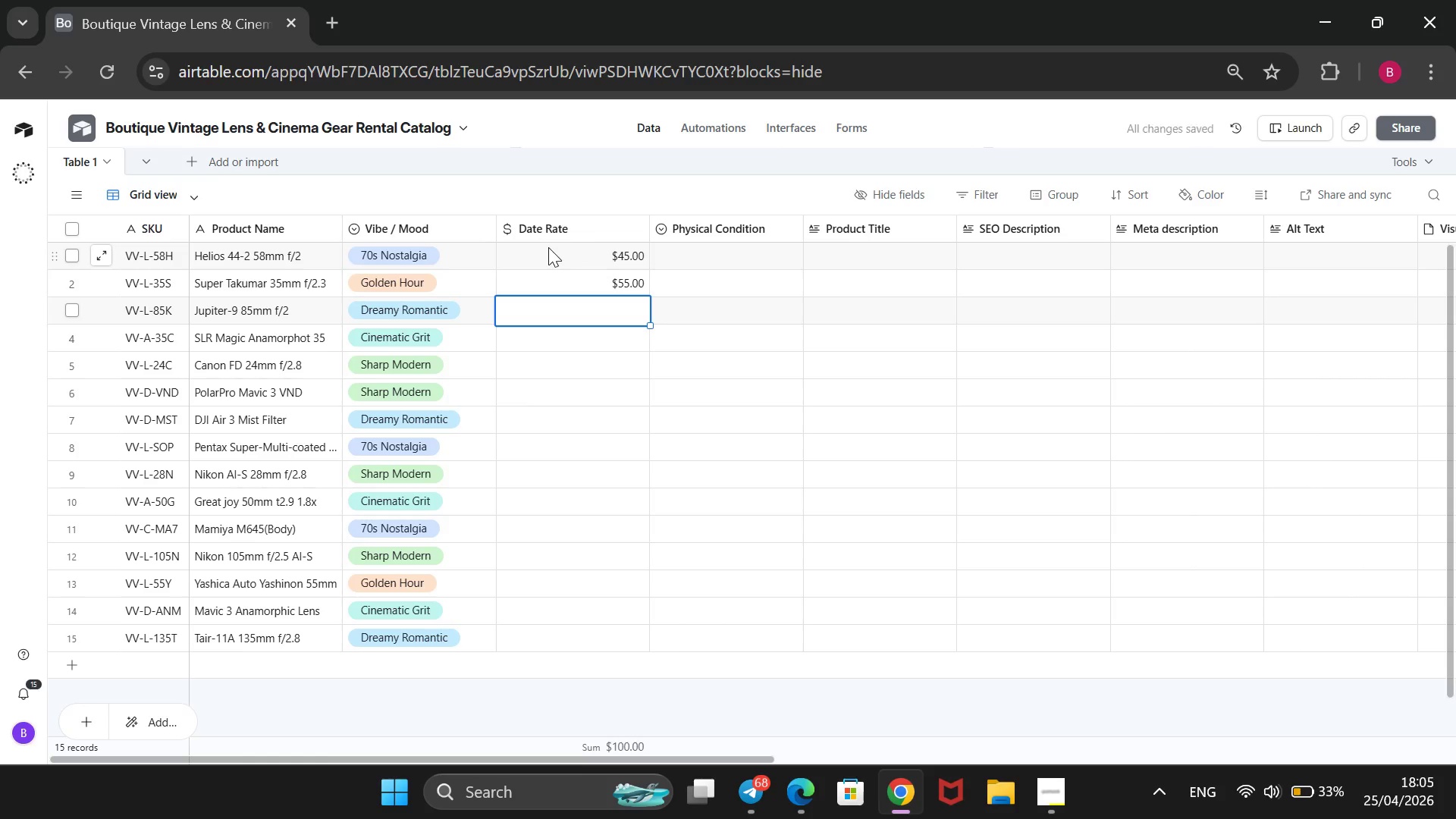 
type(50)
 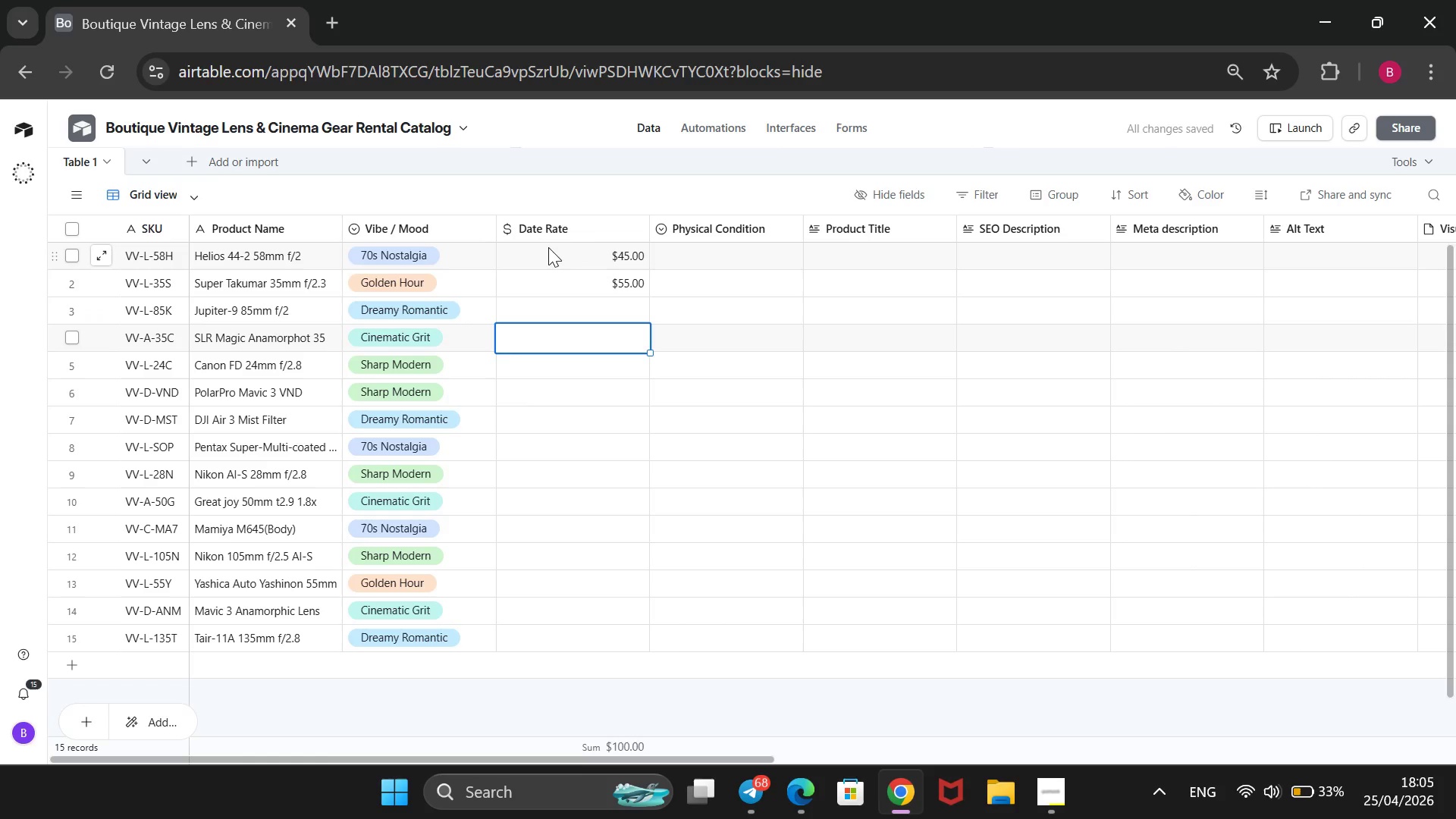 
key(Enter)
 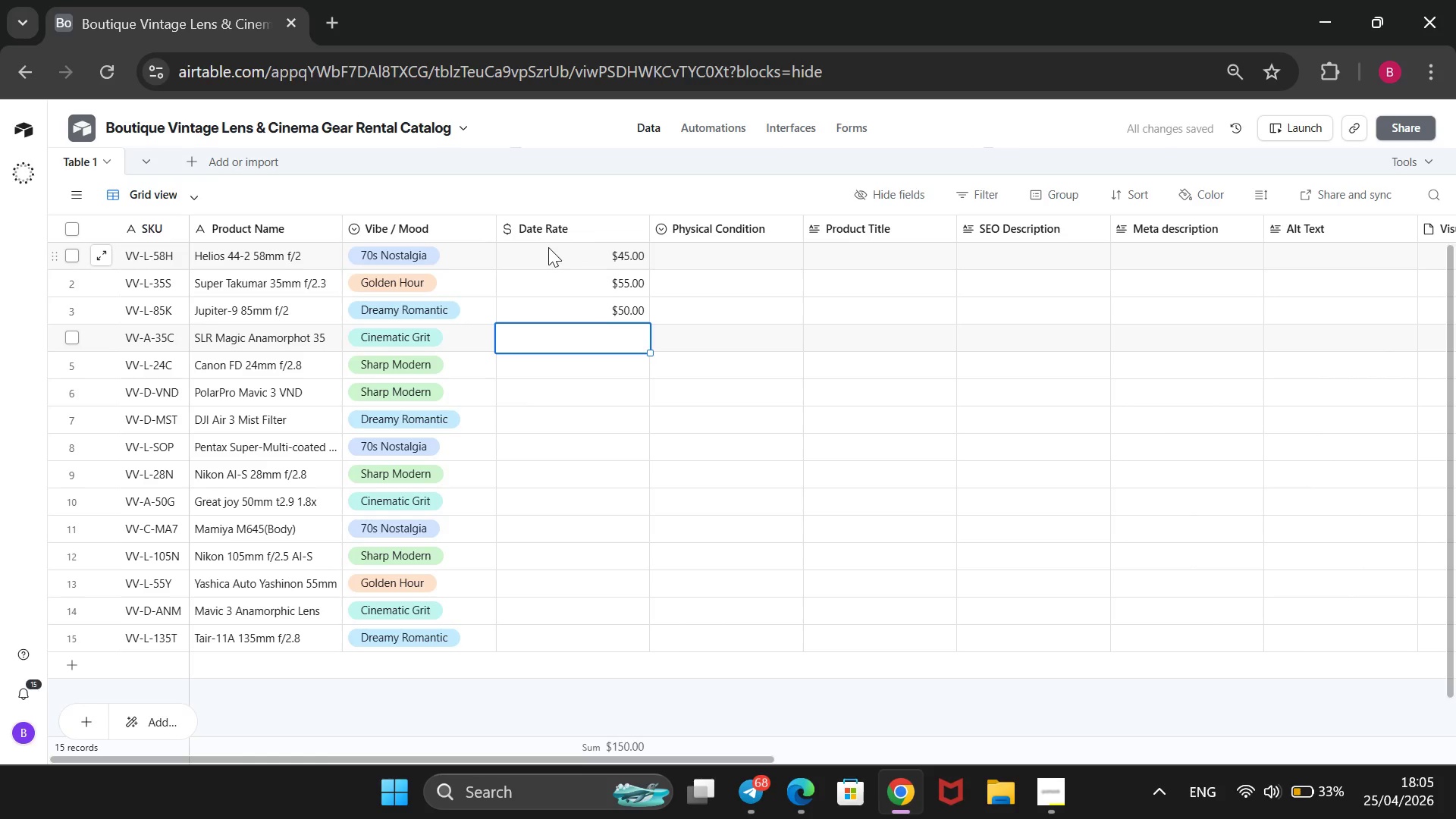 
type(85)
 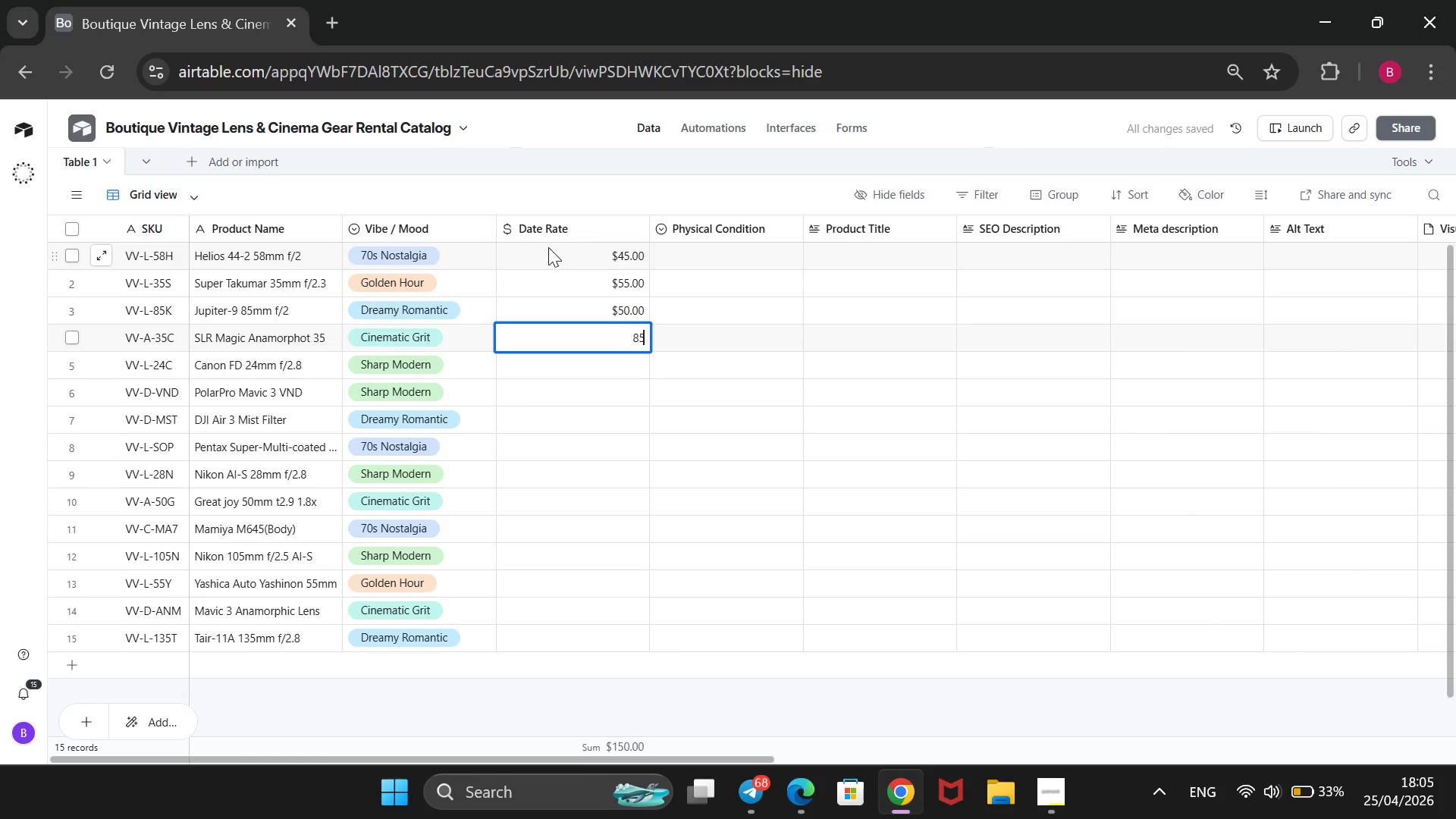 
key(Enter)
 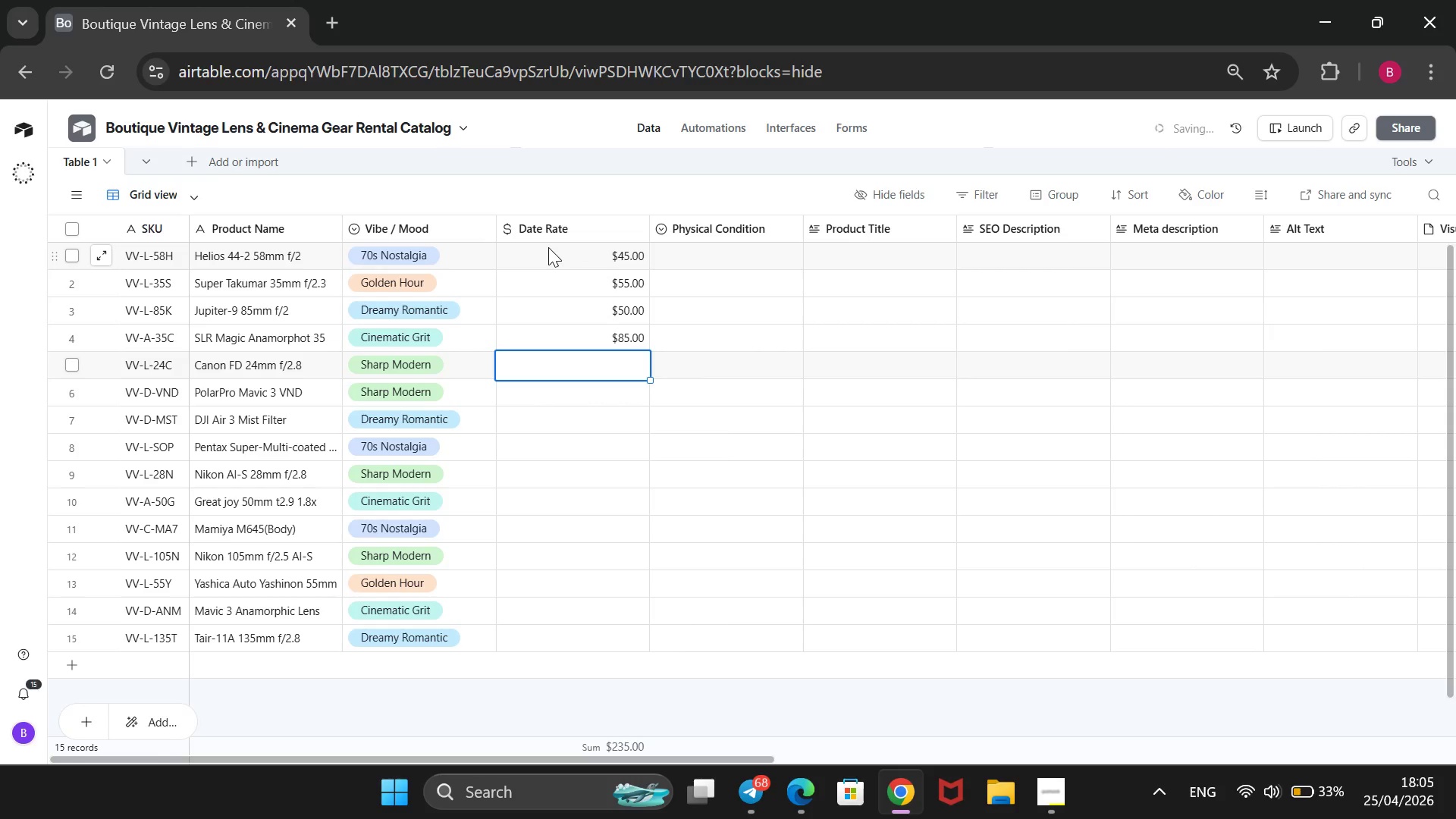 
type(40)
 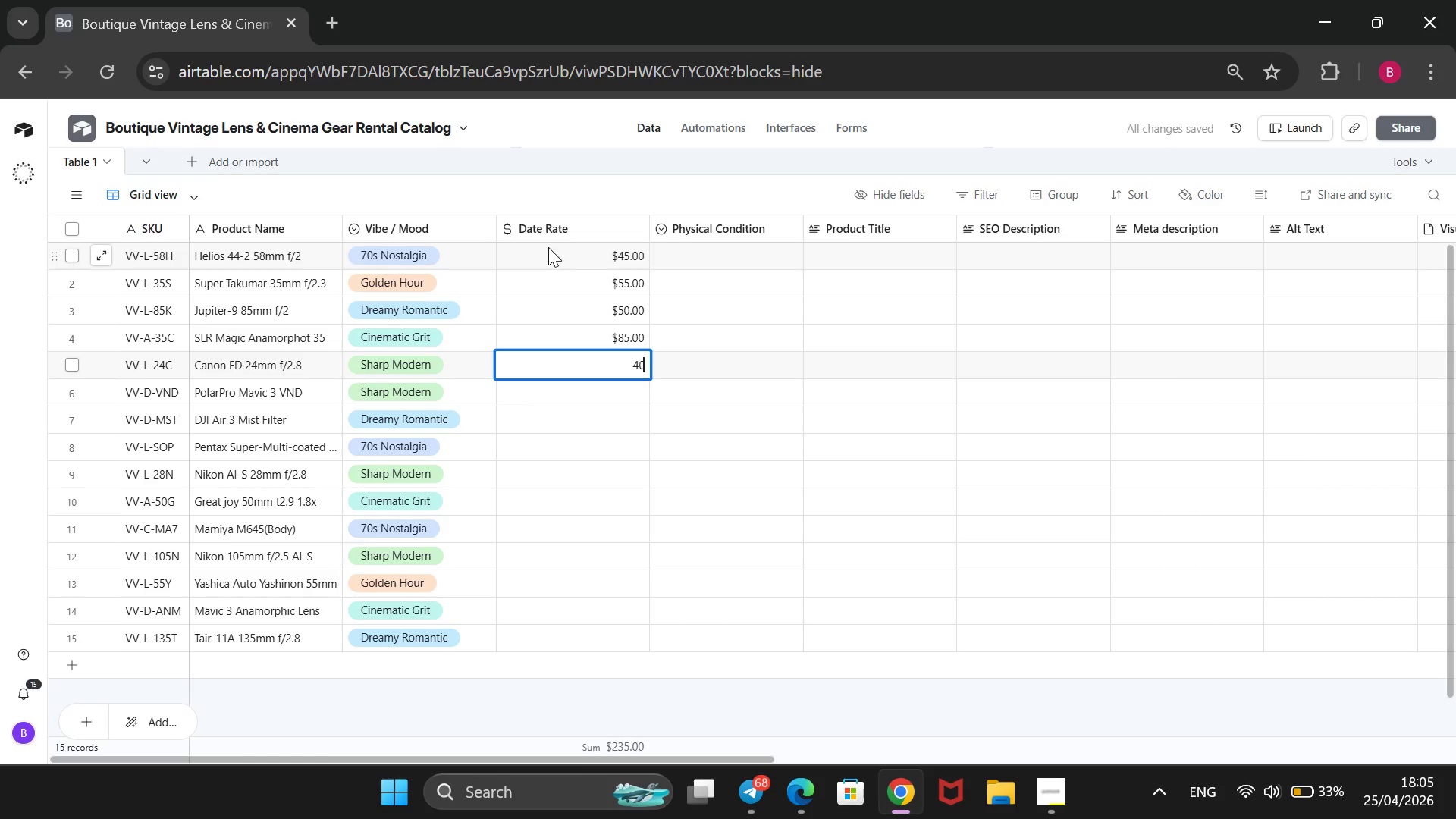 
key(Enter)
 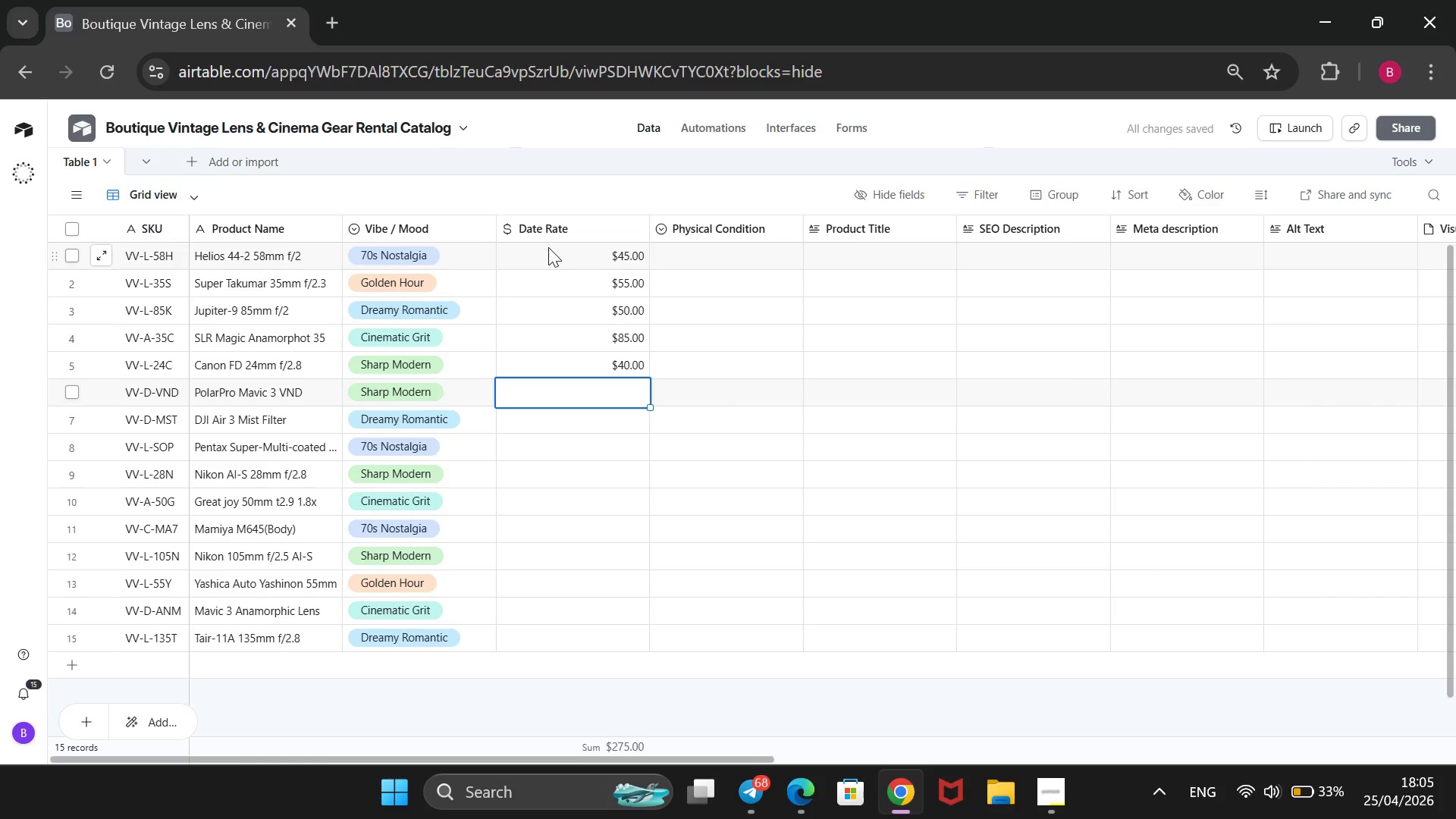 
type(25)
 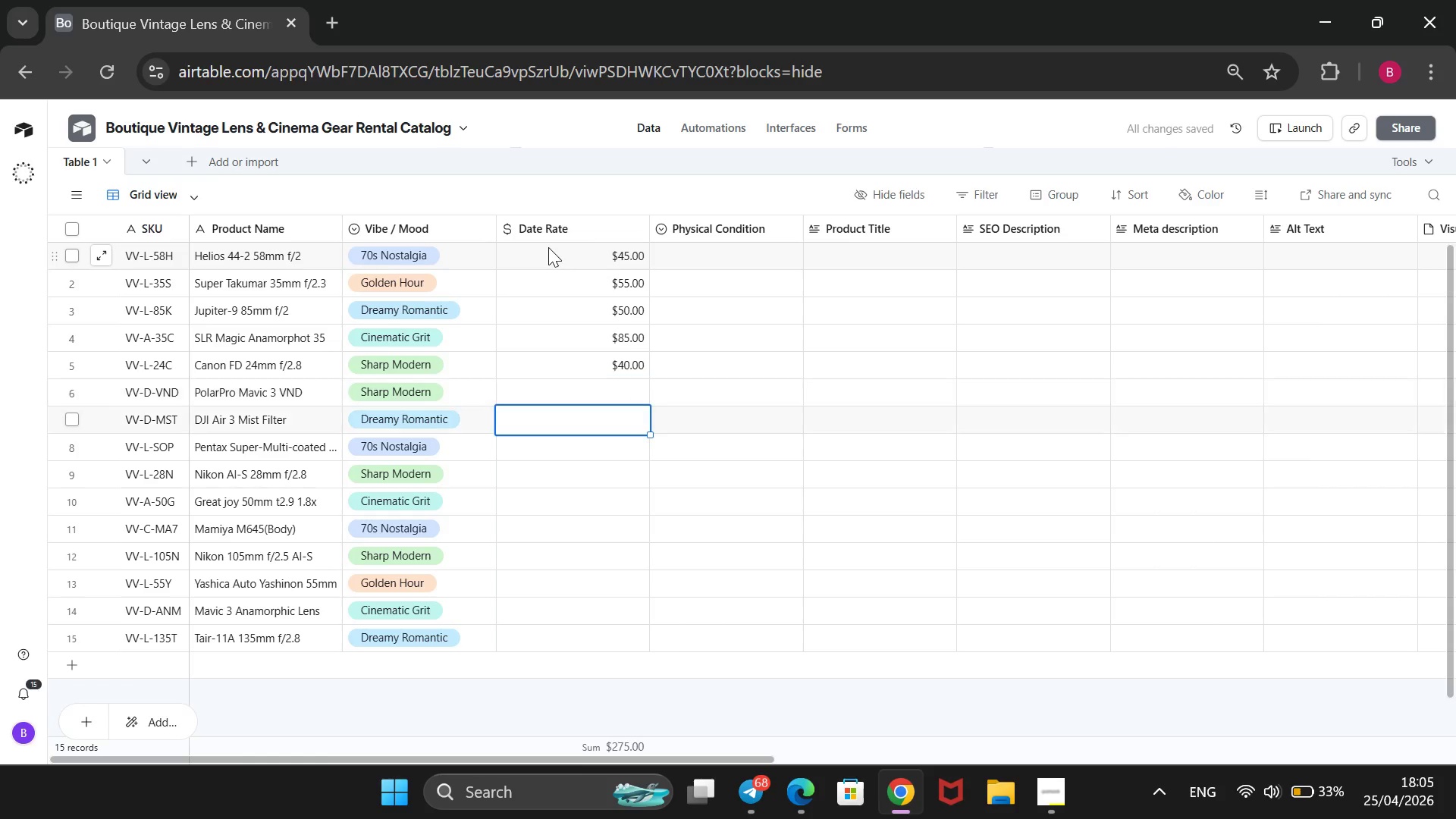 
key(Enter)
 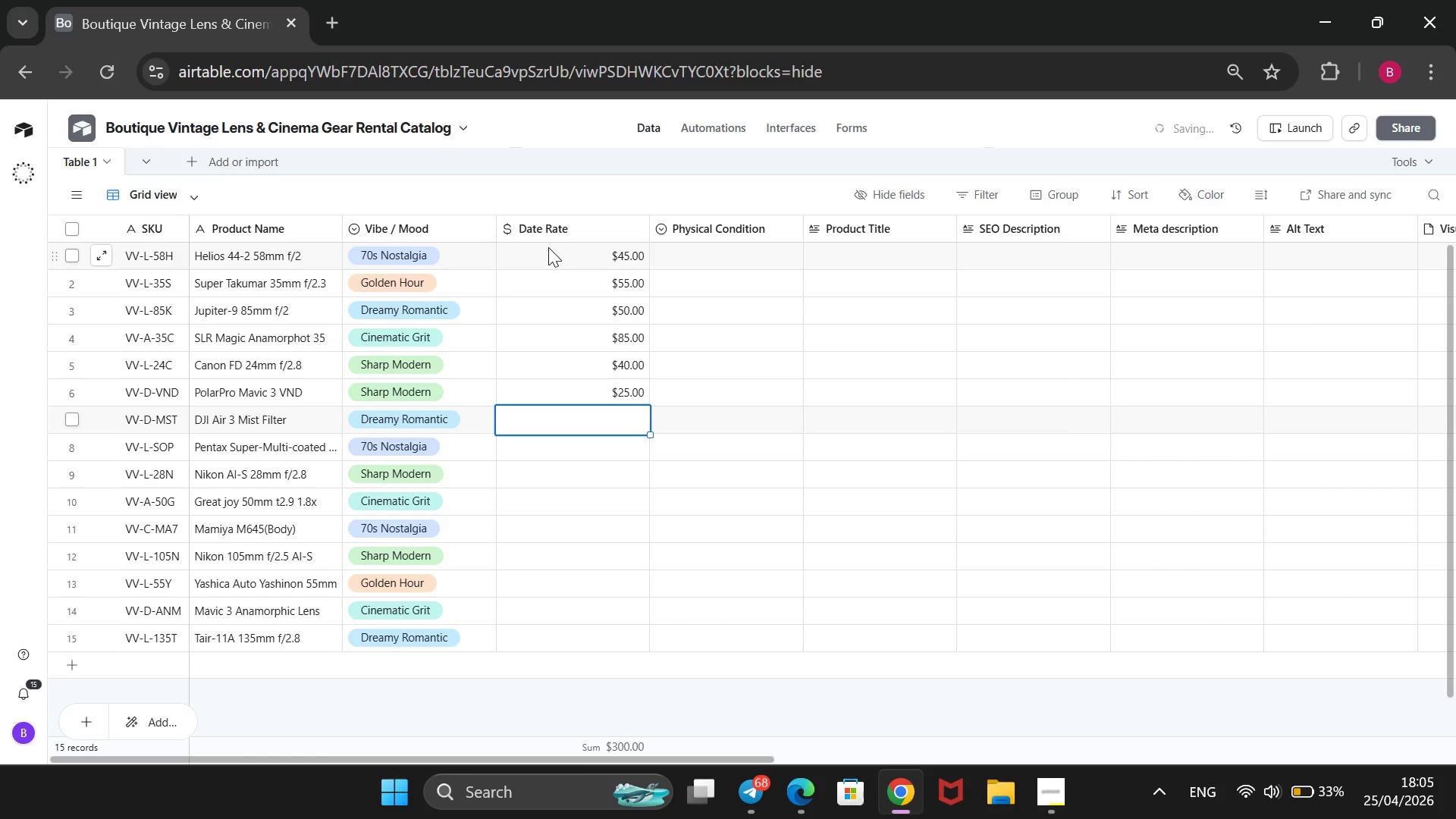 
type(20)
 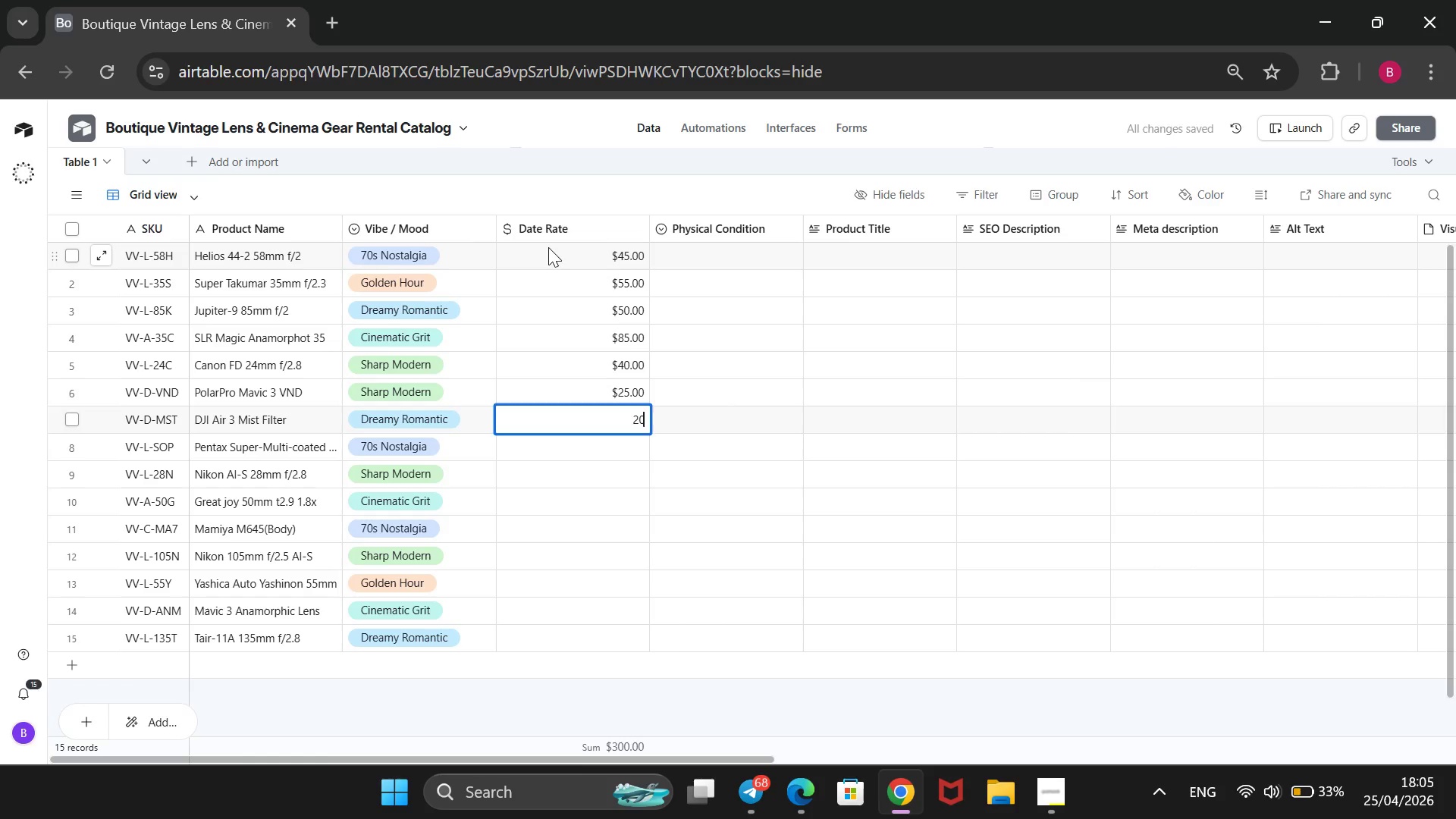 
key(Enter)
 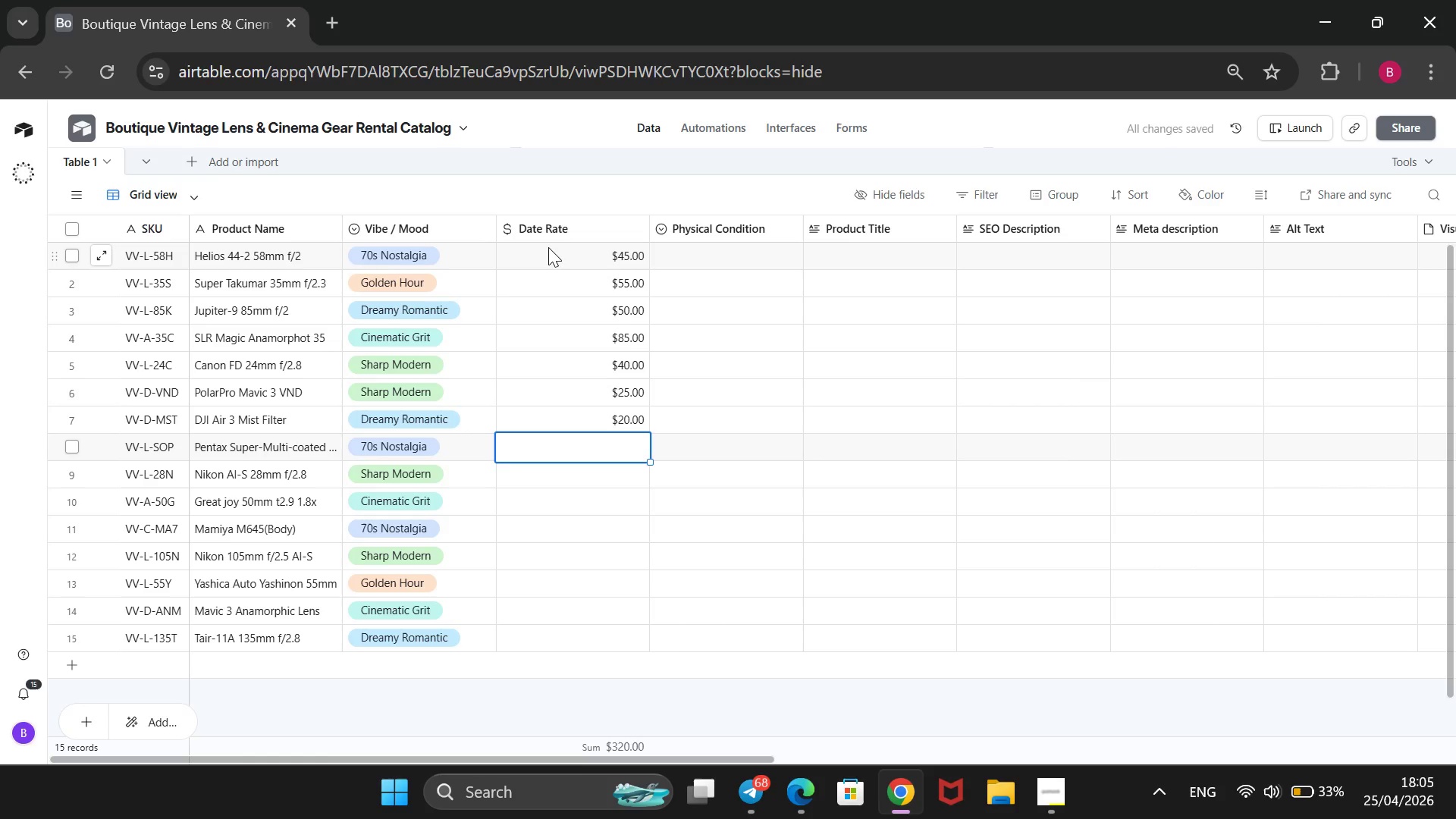 
type(35)
 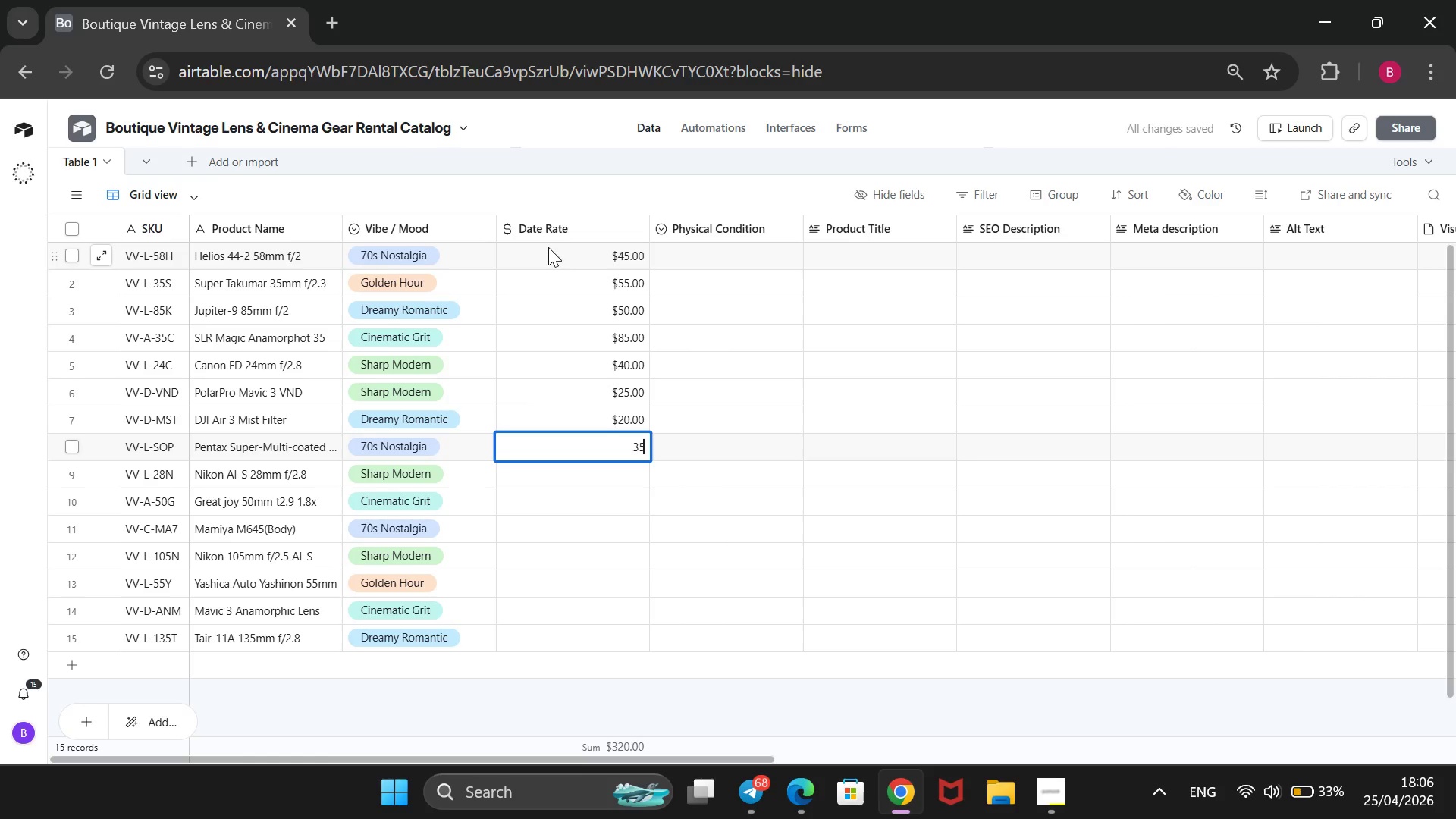 
key(Enter)
 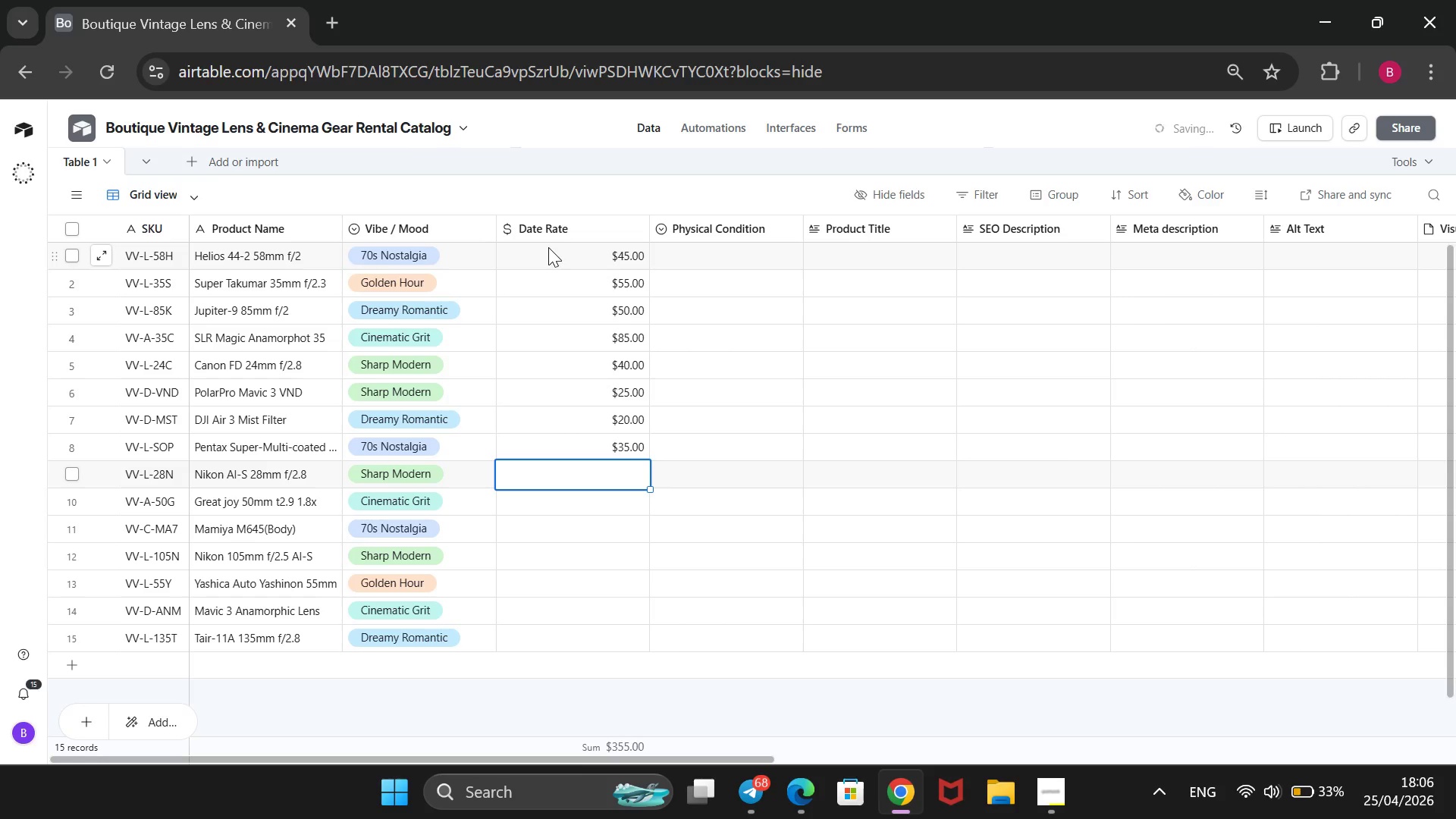 
type(45)
 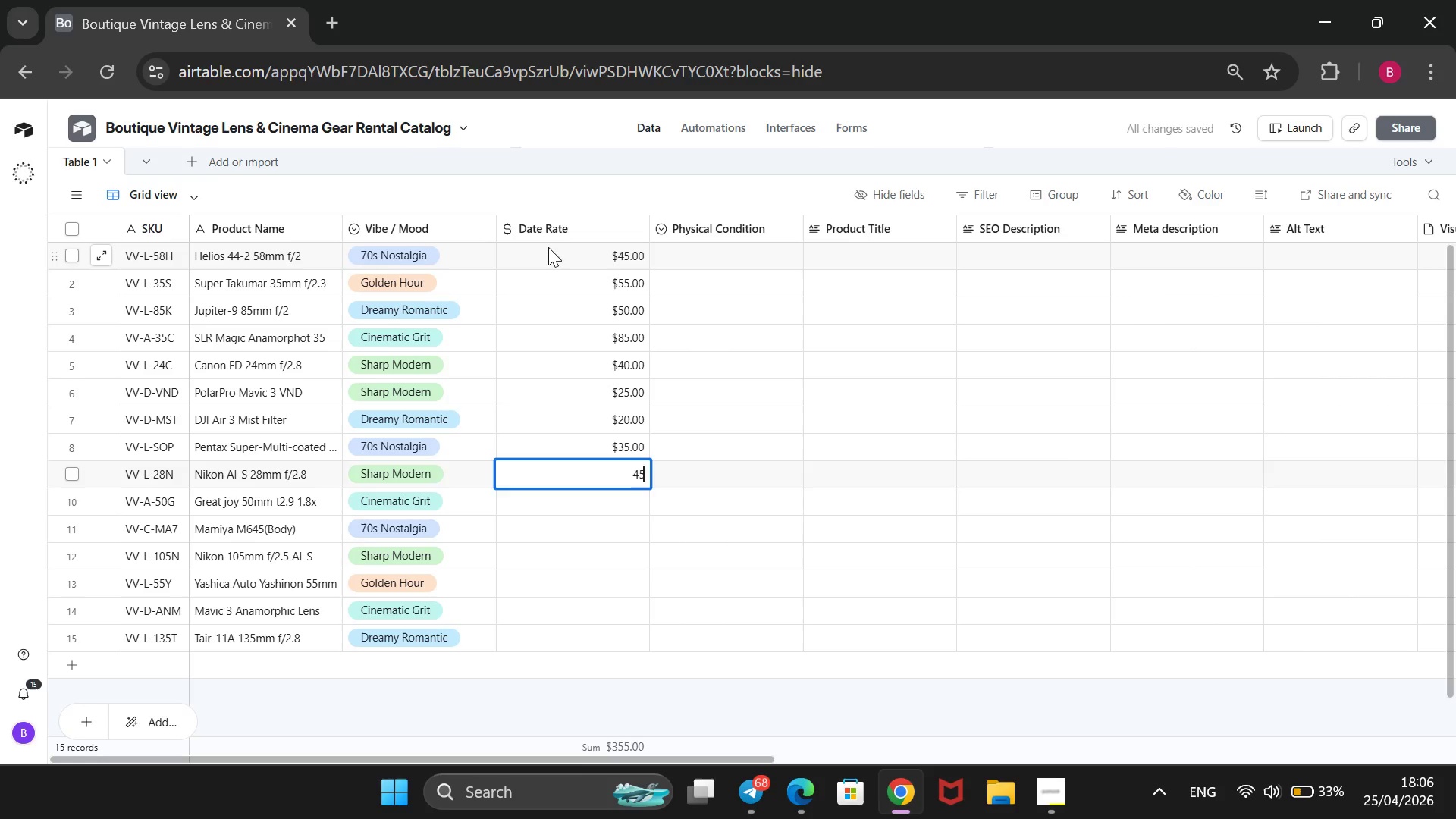 
key(Enter)
 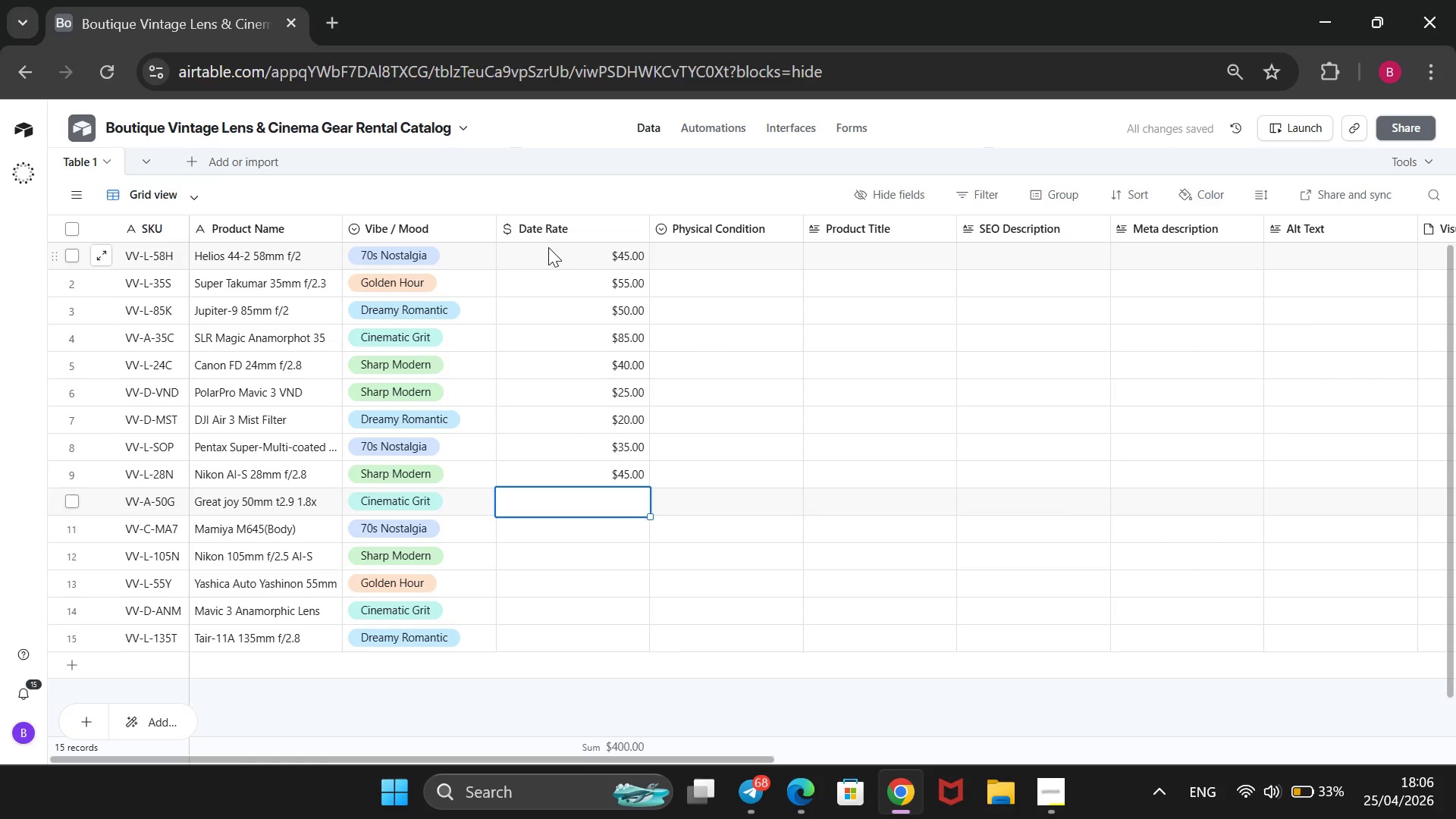 
type(120)
 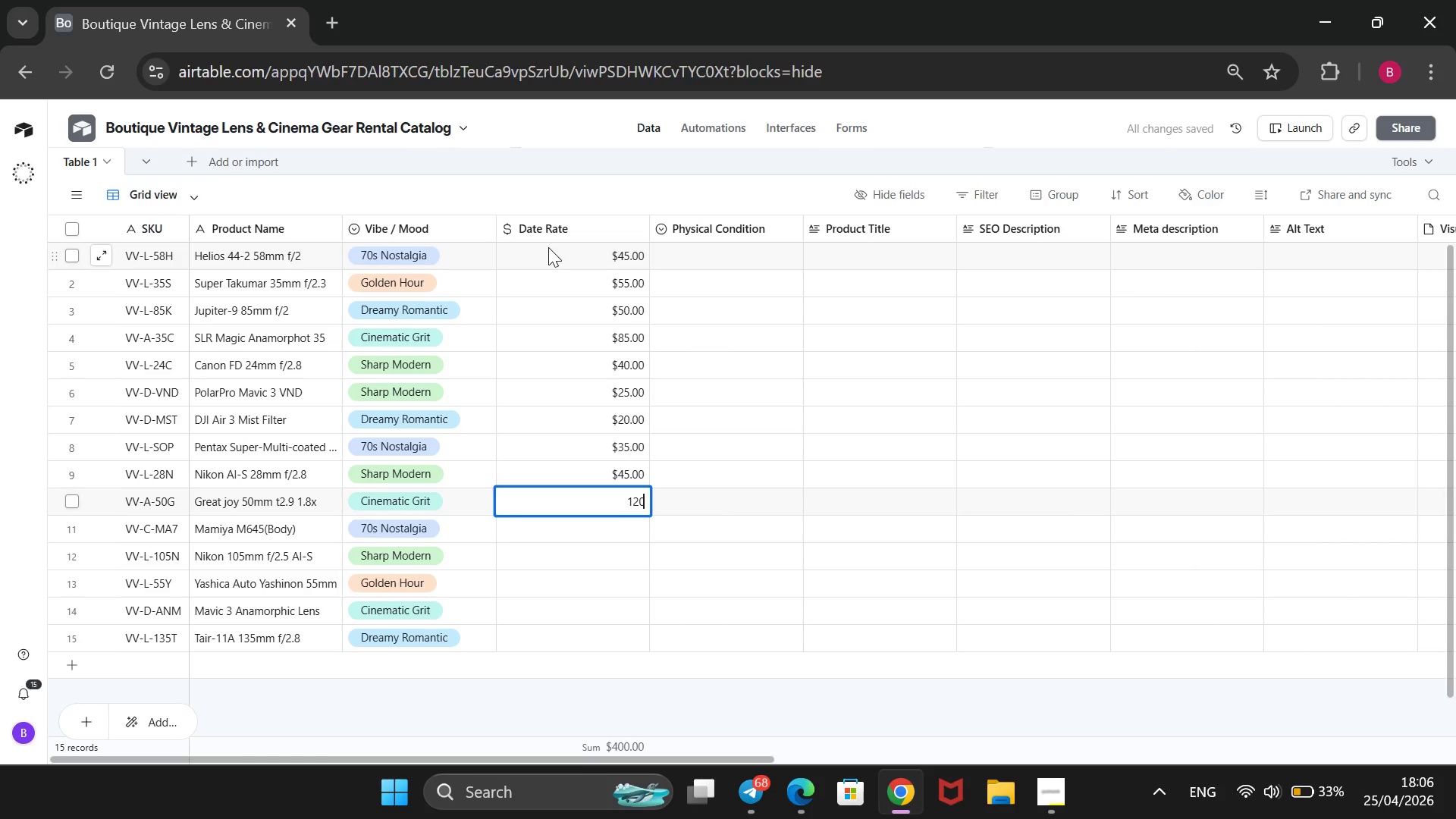 
key(Enter)
 